 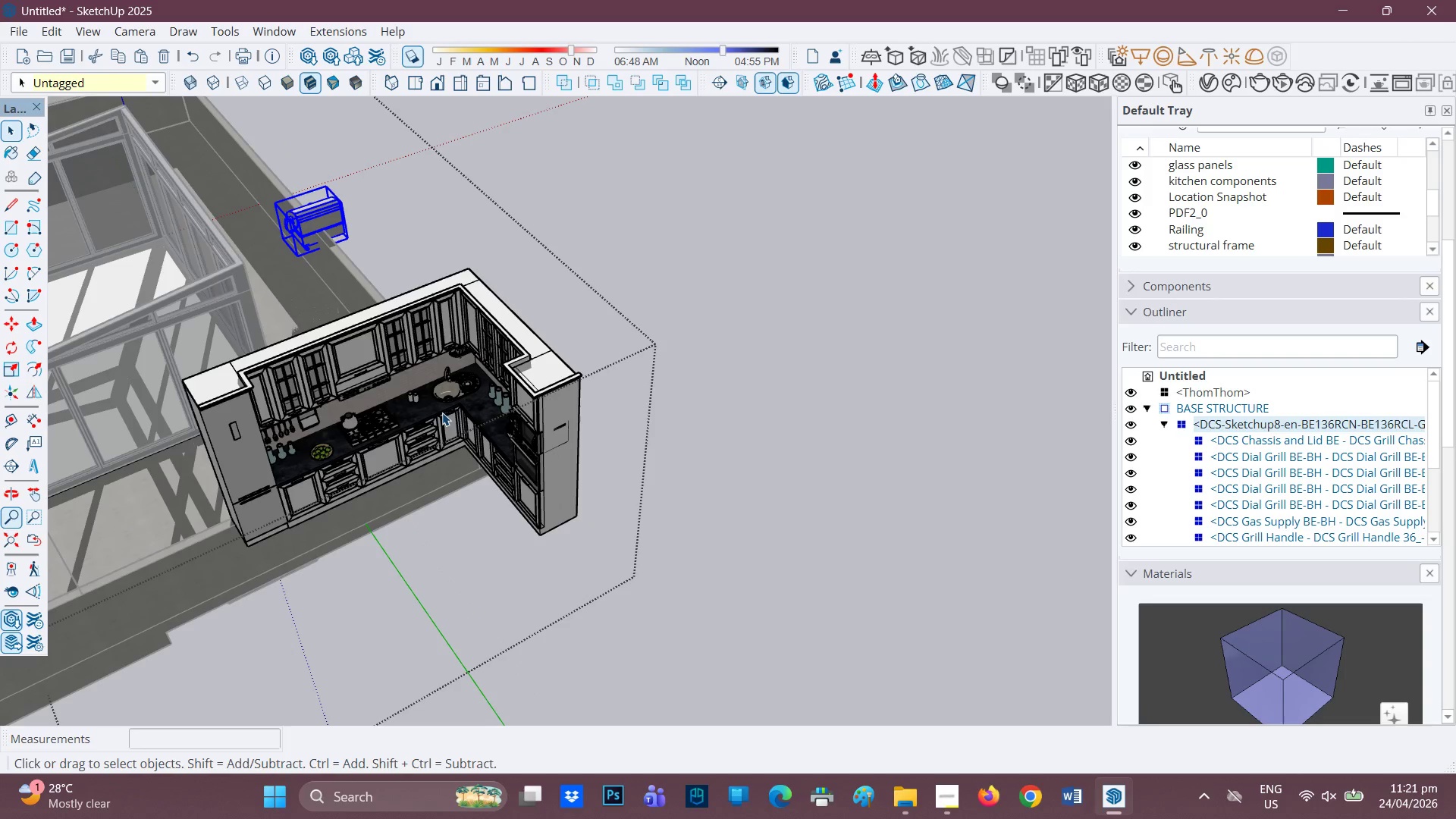 
left_click([559, 400])
 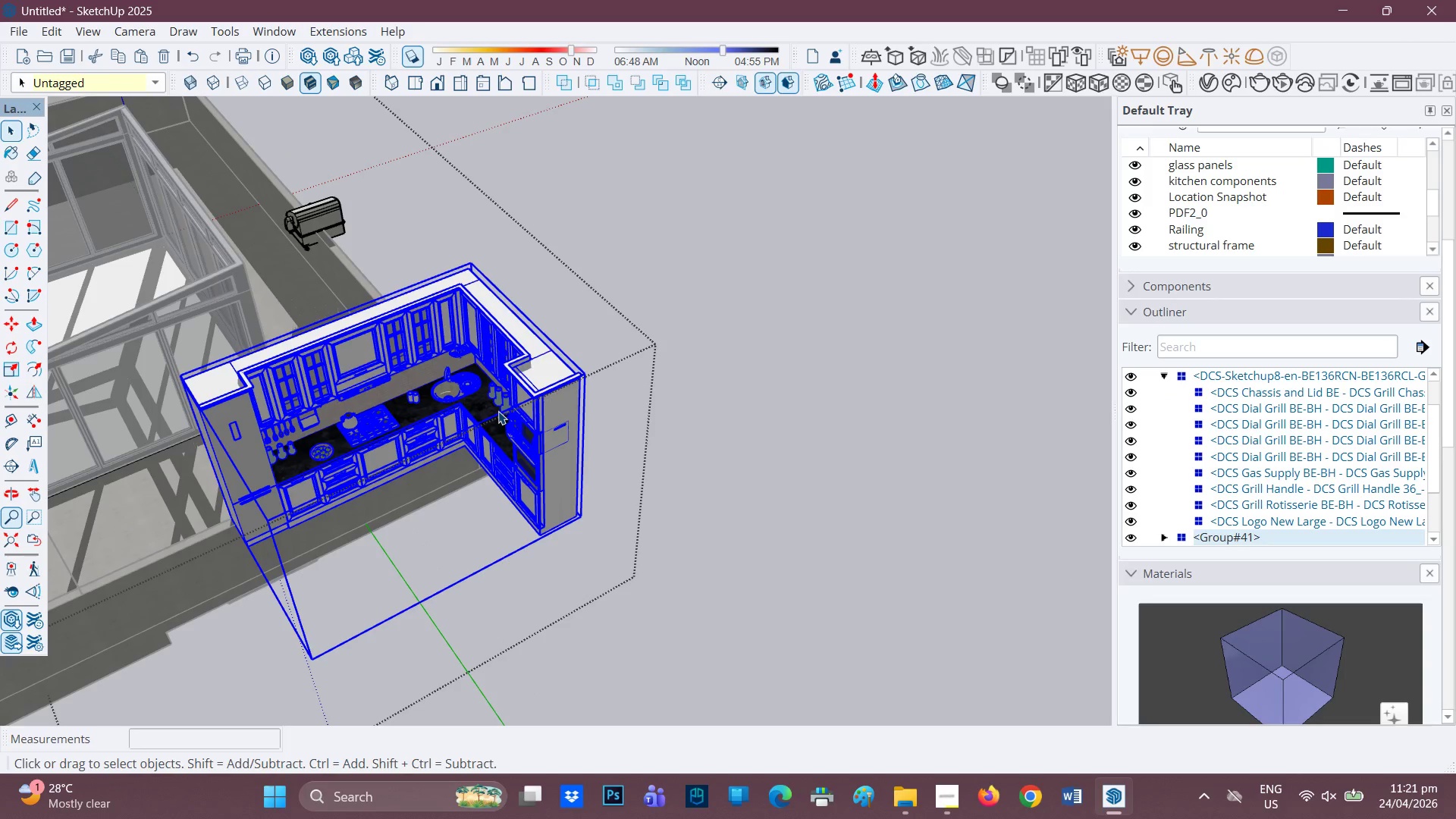 
right_click([498, 411])
 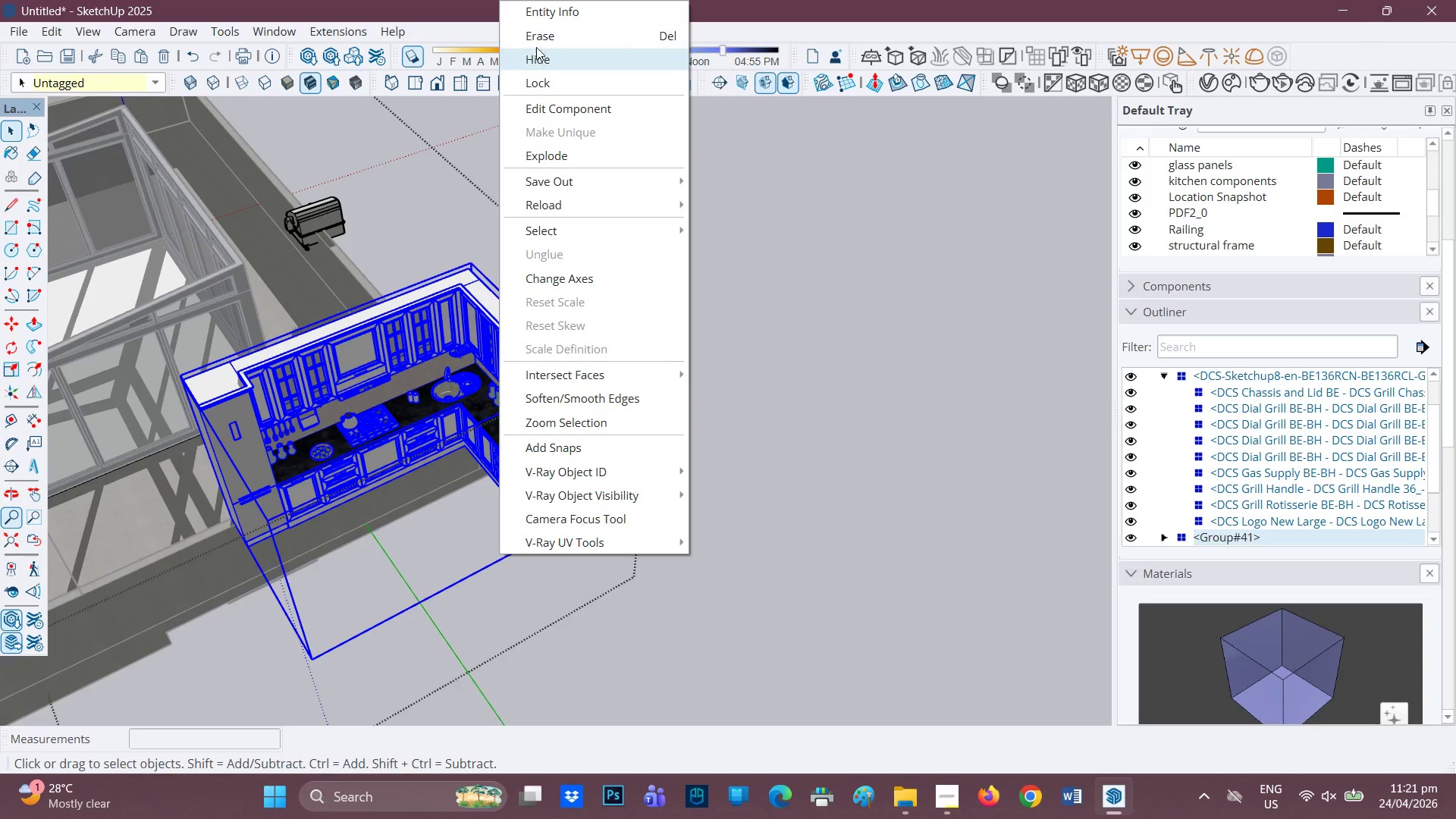 
left_click([539, 42])
 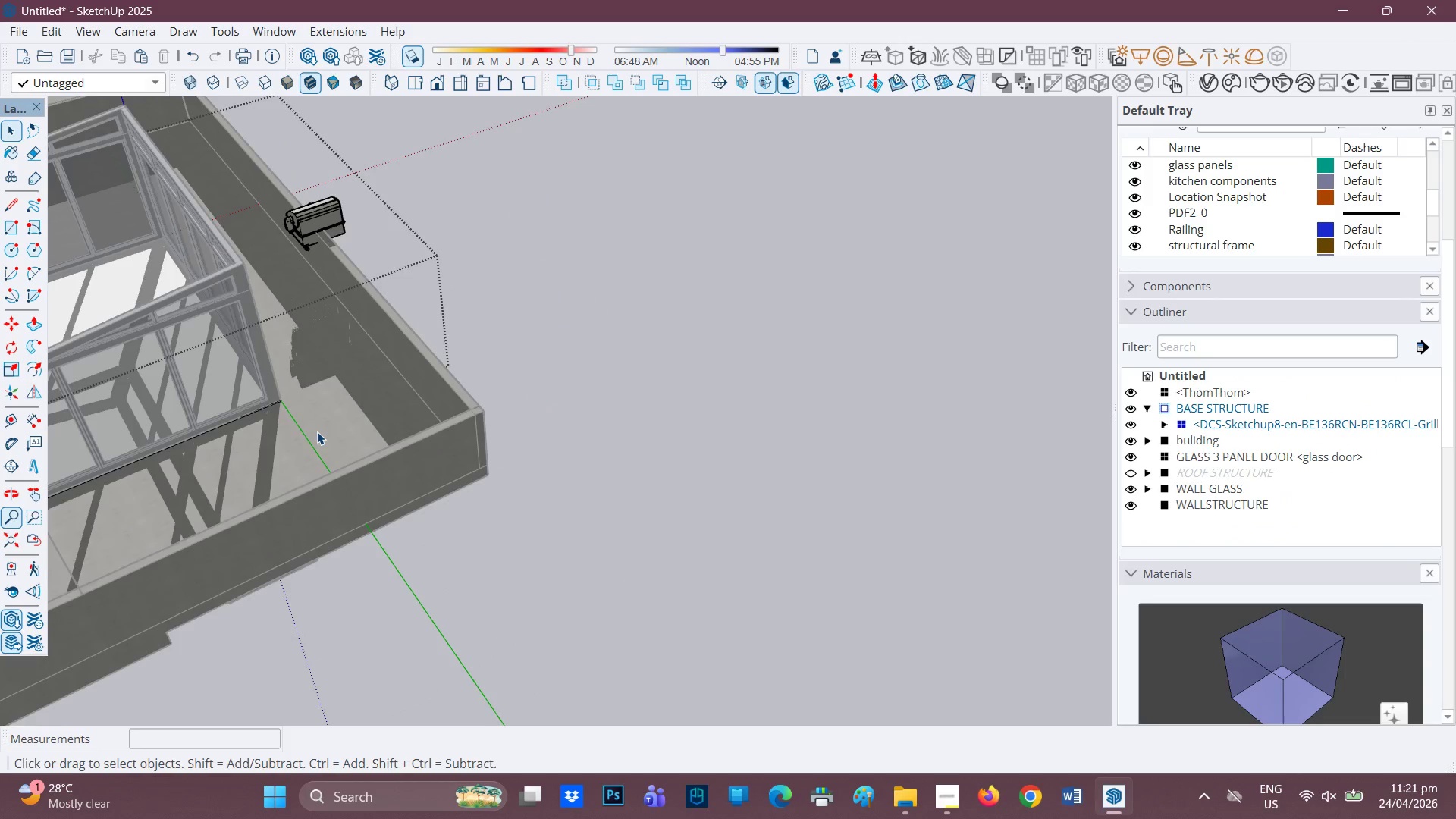 
key(H)
 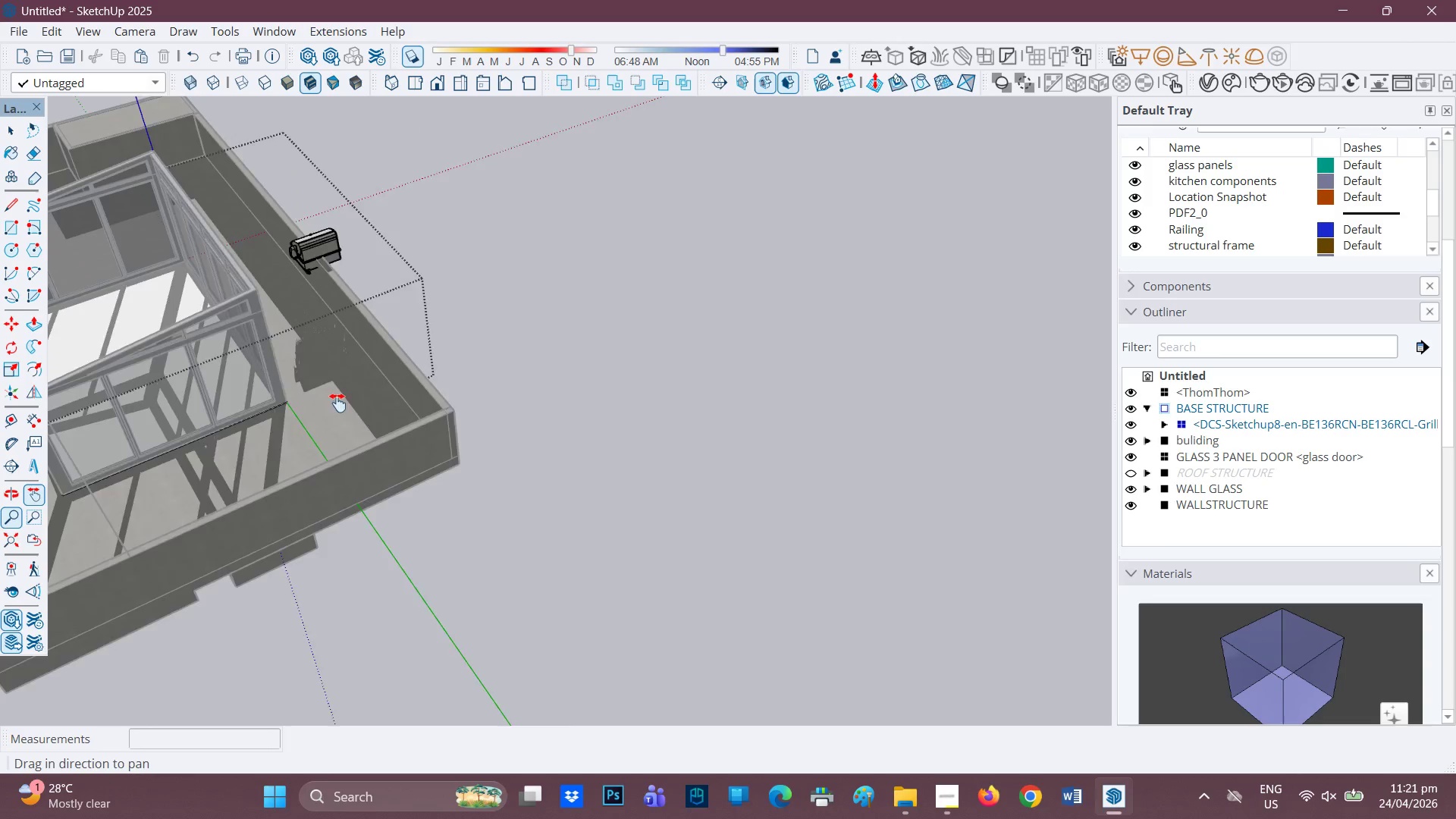 
scroll: coordinate [317, 417], scroll_direction: down, amount: 2.0
 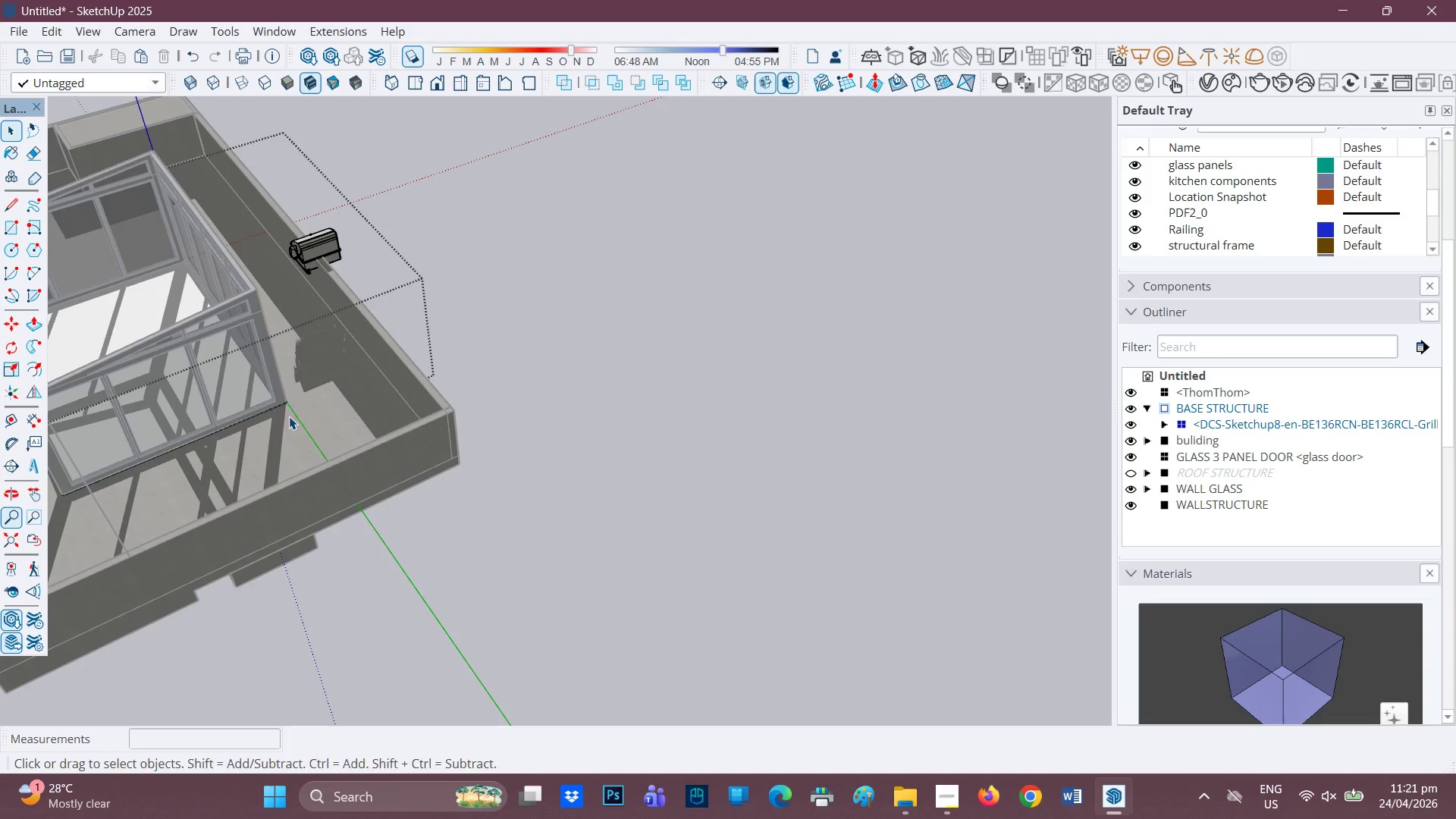 
left_click_drag(start_coordinate=[281, 413], to_coordinate=[595, 391])
 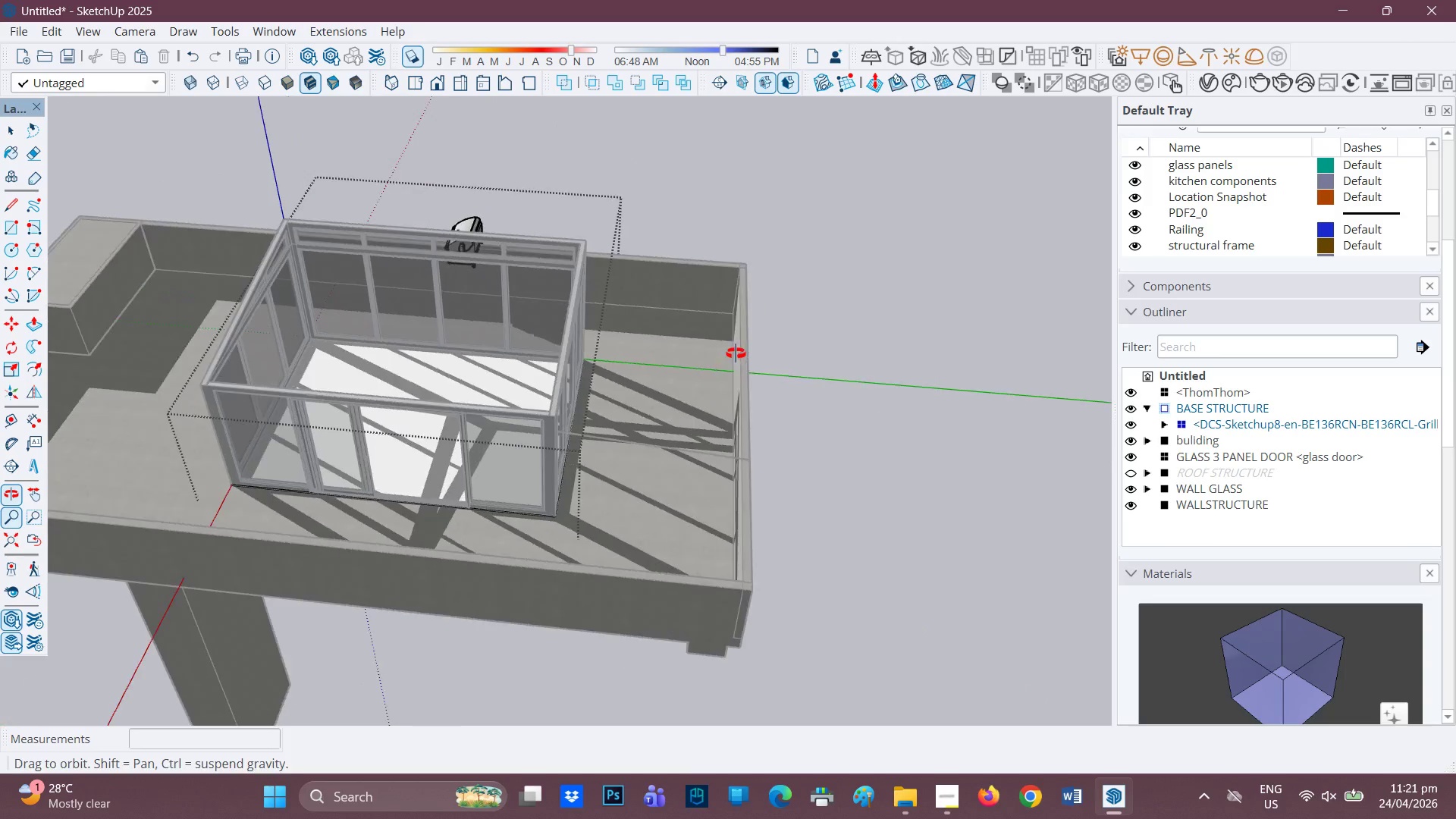 
scroll: coordinate [430, 344], scroll_direction: up, amount: 4.0
 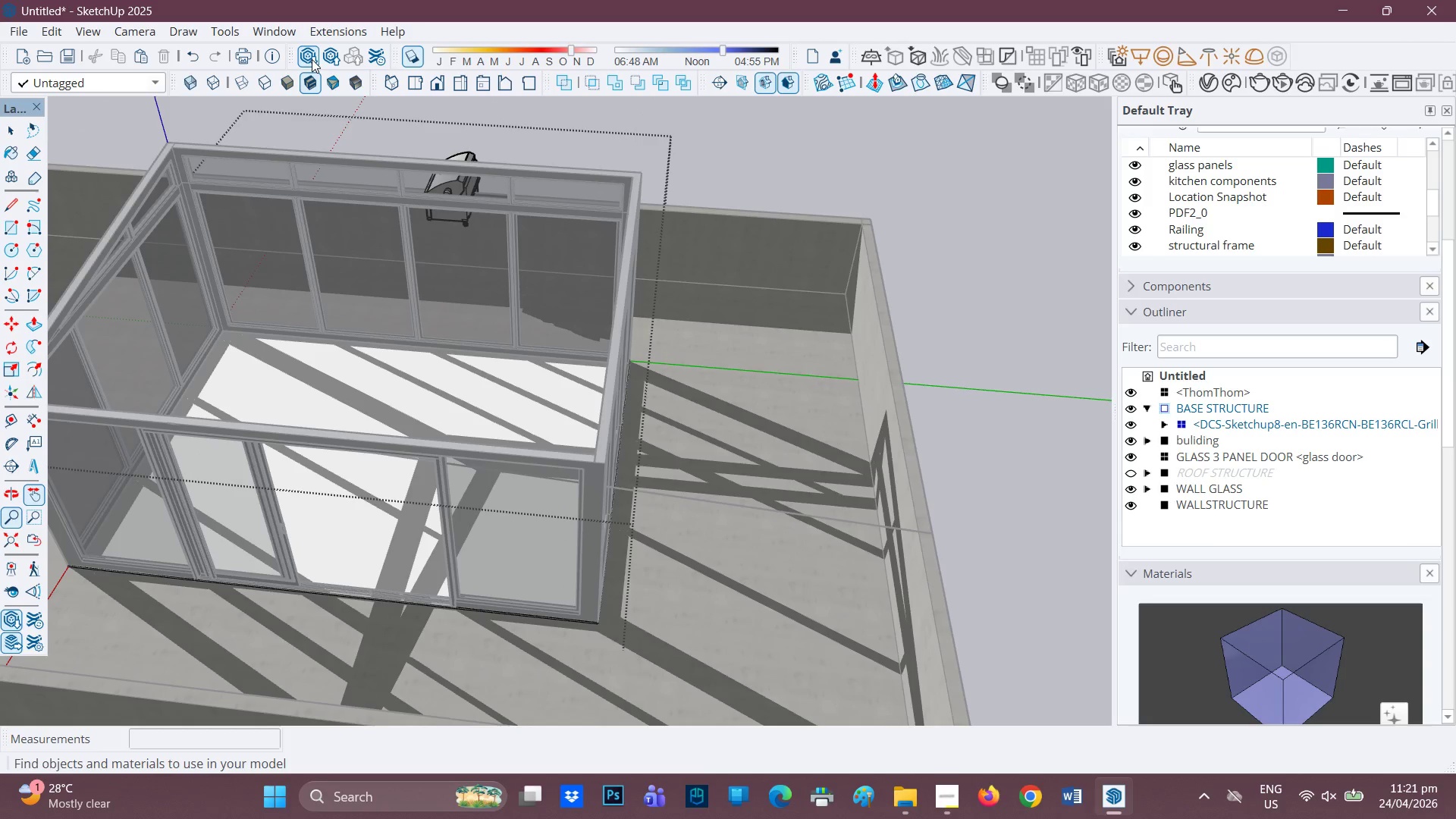 
scroll: coordinate [395, 322], scroll_direction: down, amount: 1.0
 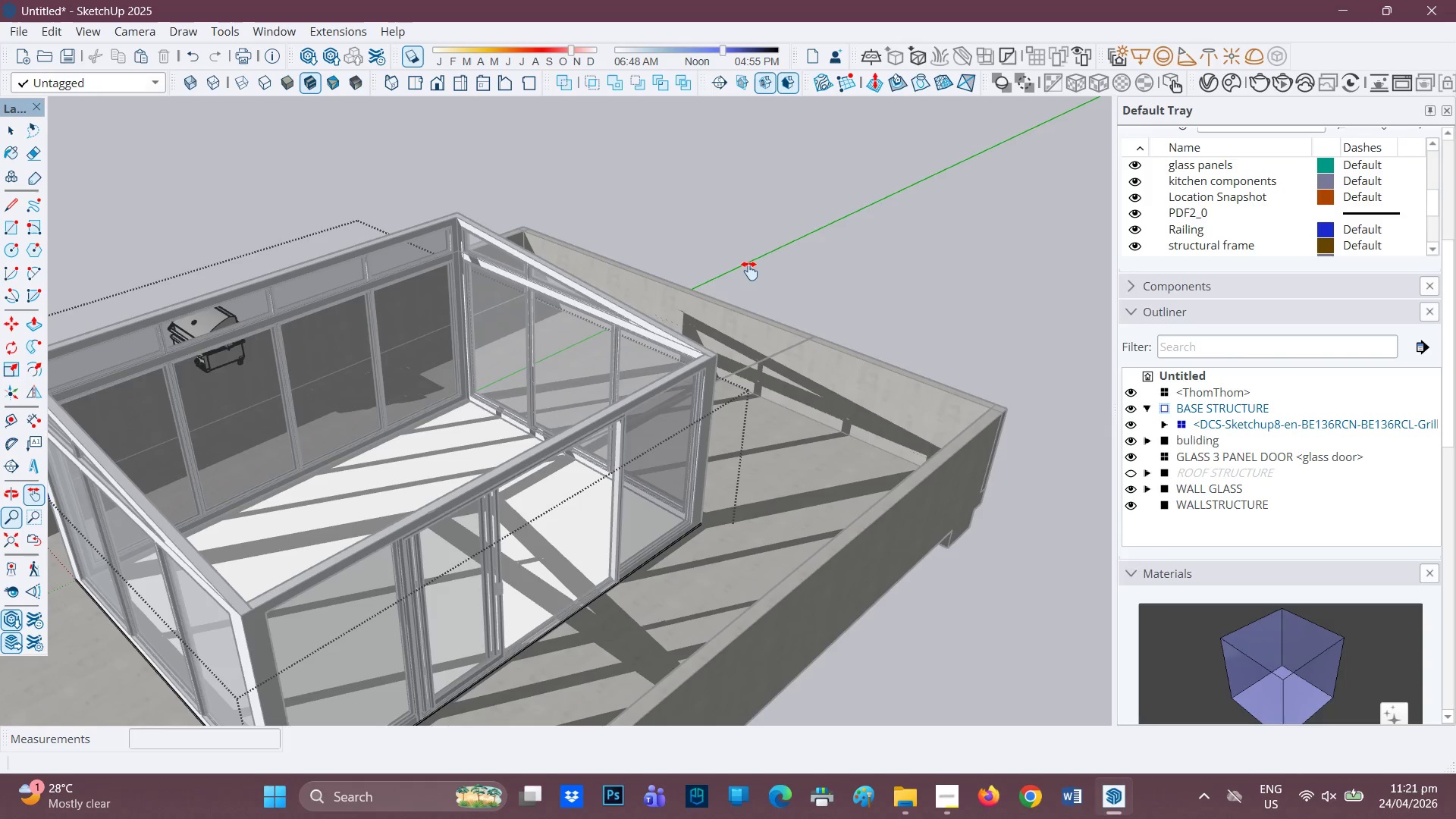 
wait(19.66)
 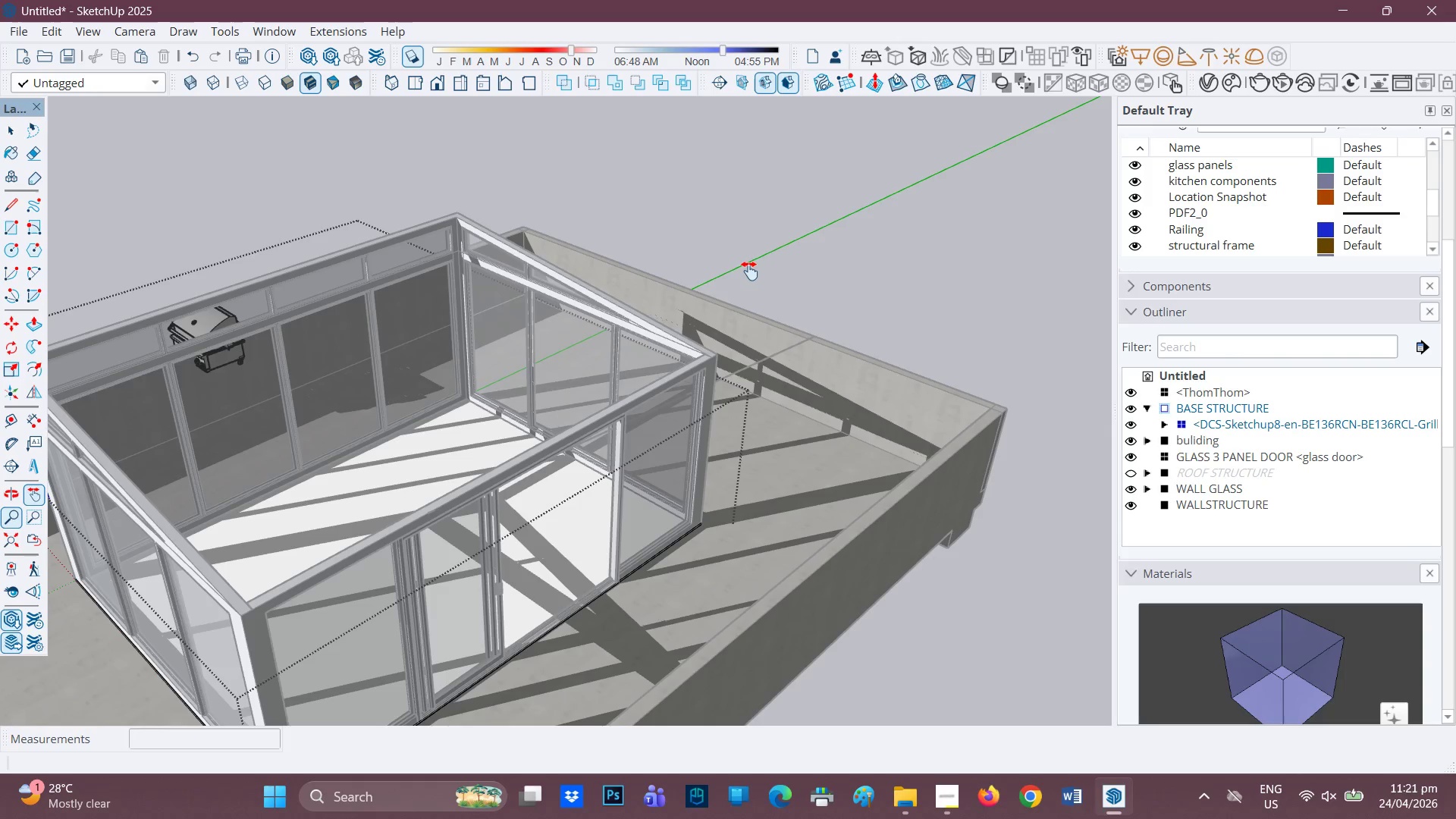 
scroll: coordinate [714, 325], scroll_direction: down, amount: 2.0
 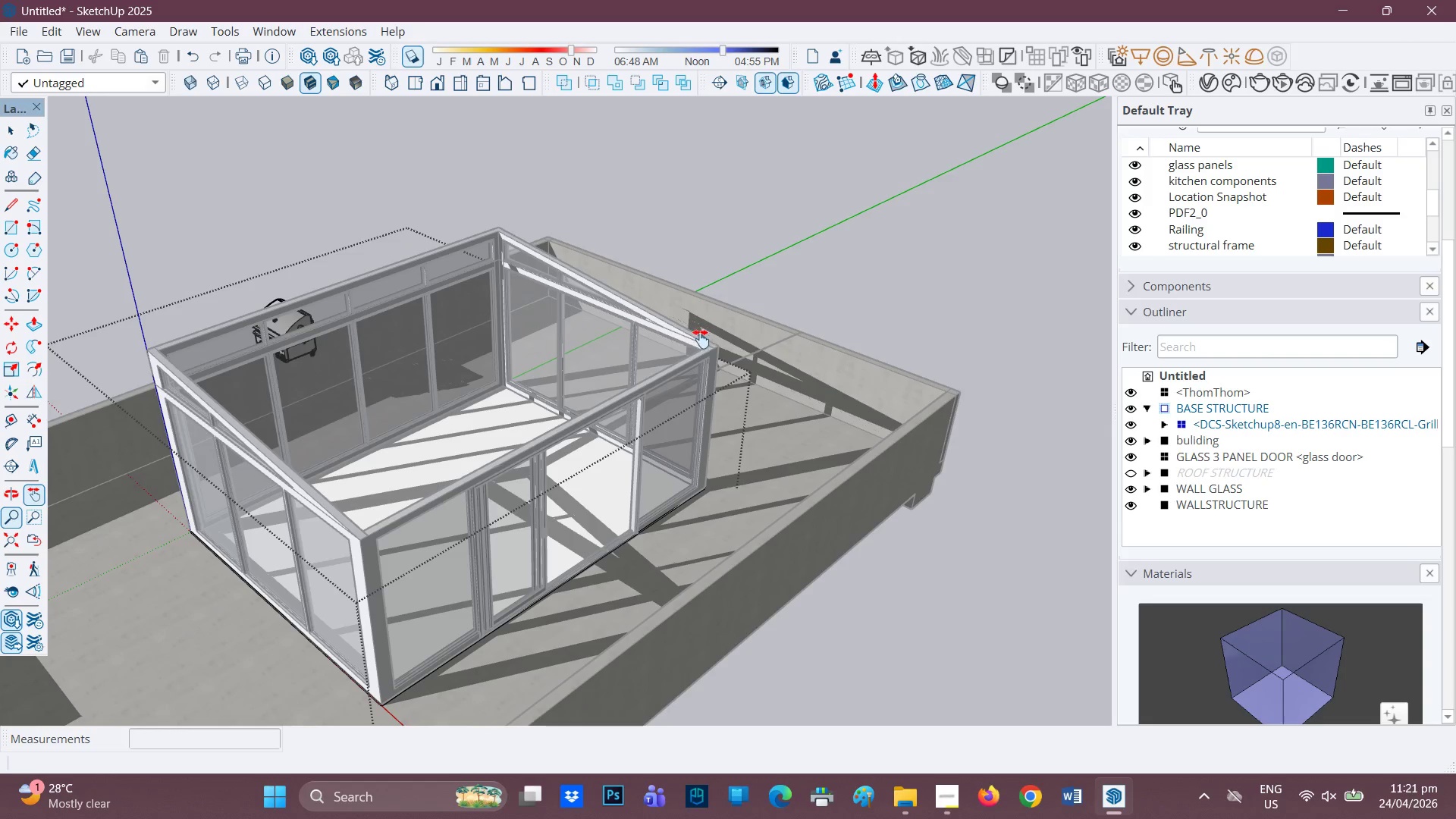 
key(H)
 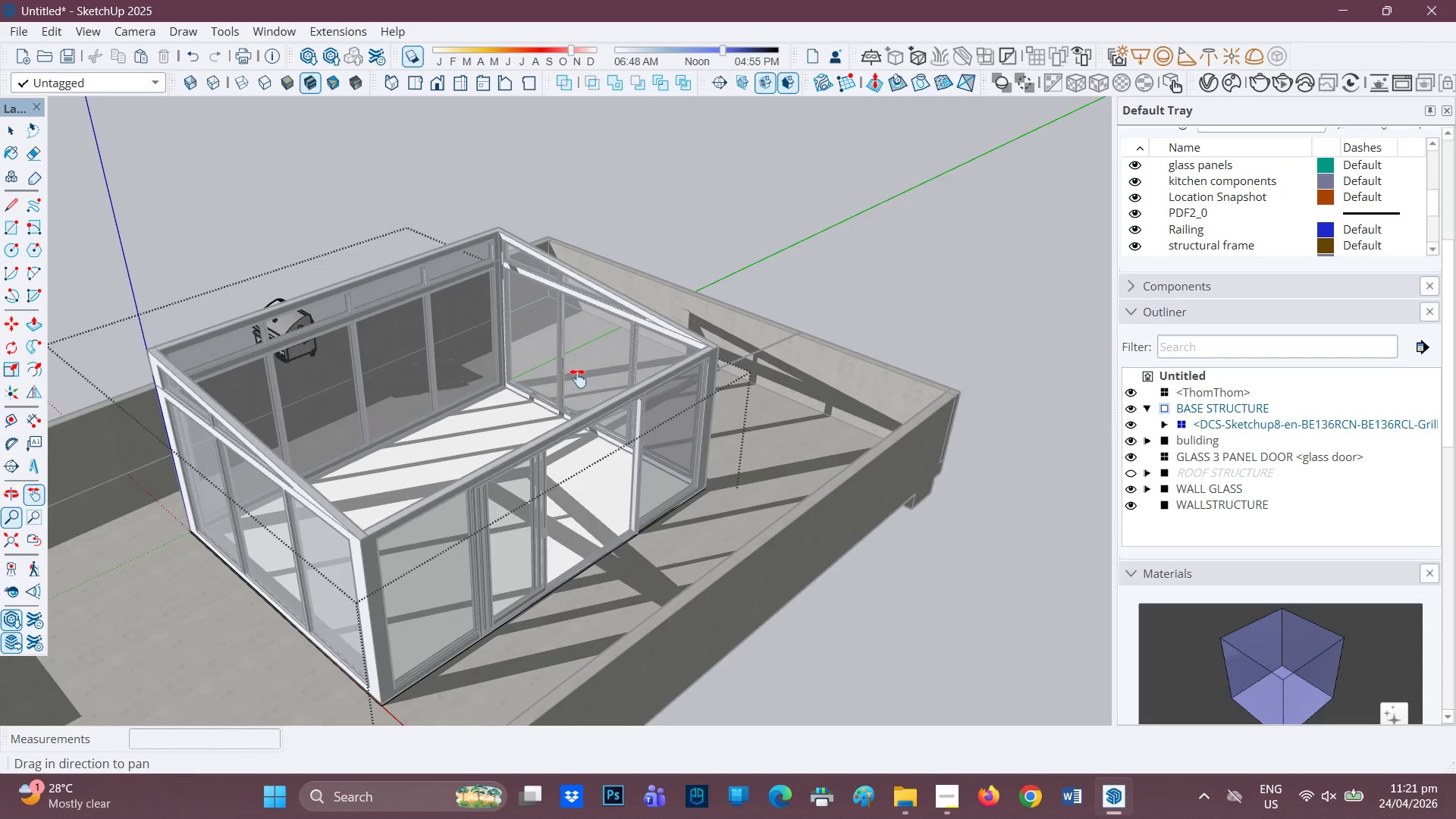 
left_click_drag(start_coordinate=[560, 383], to_coordinate=[494, 484])
 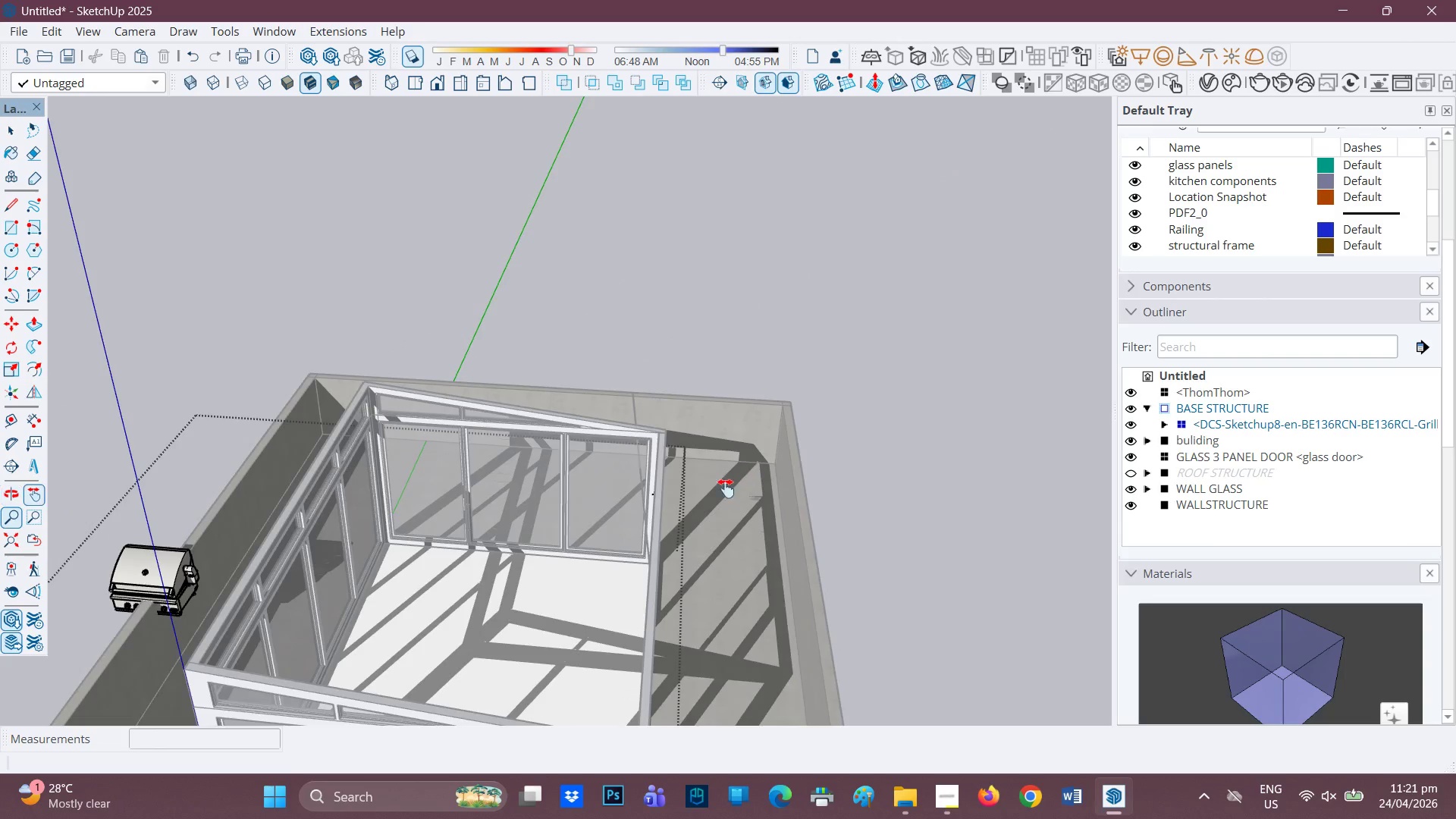 
key(Space)
 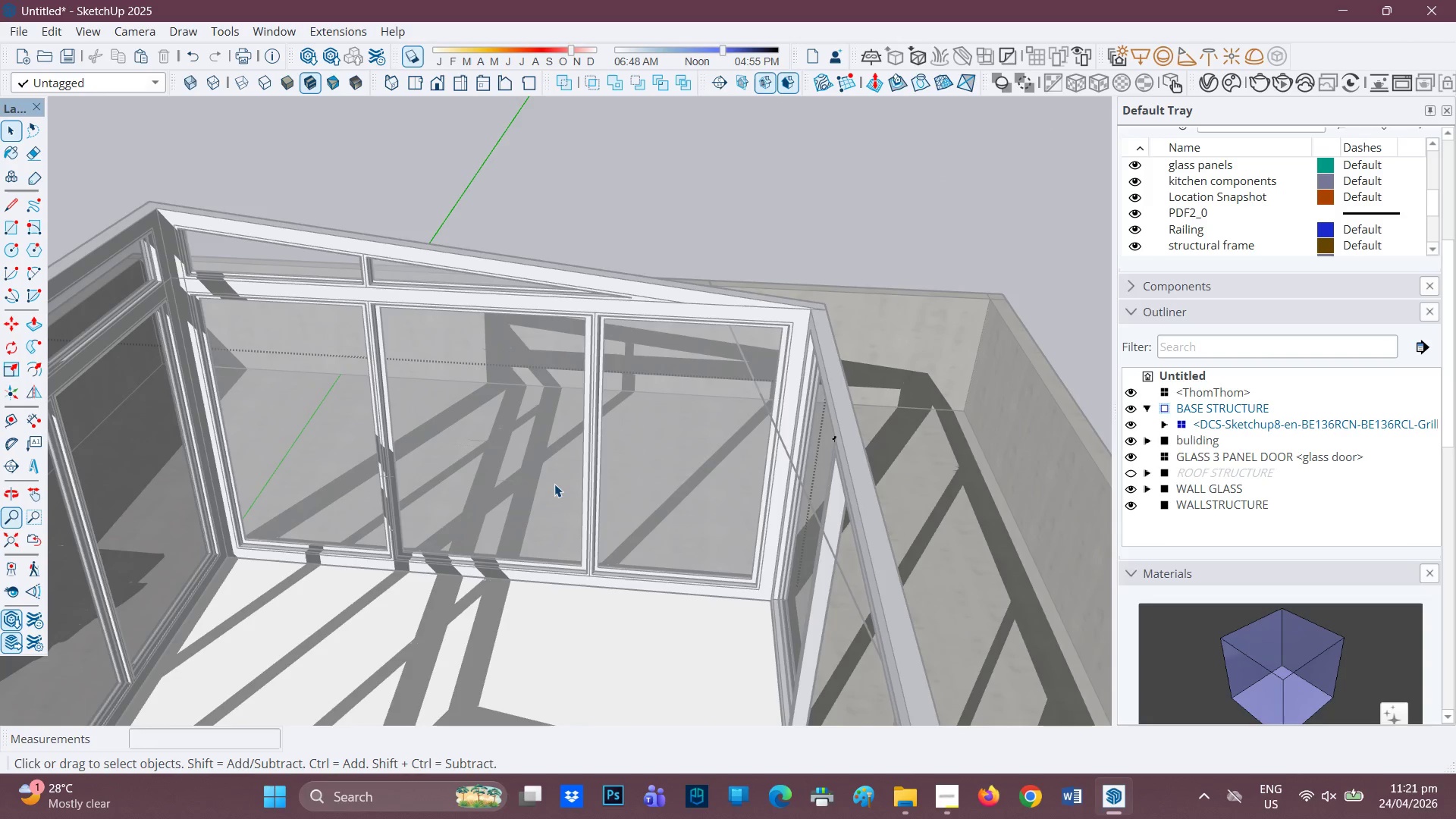 
left_click([554, 484])
 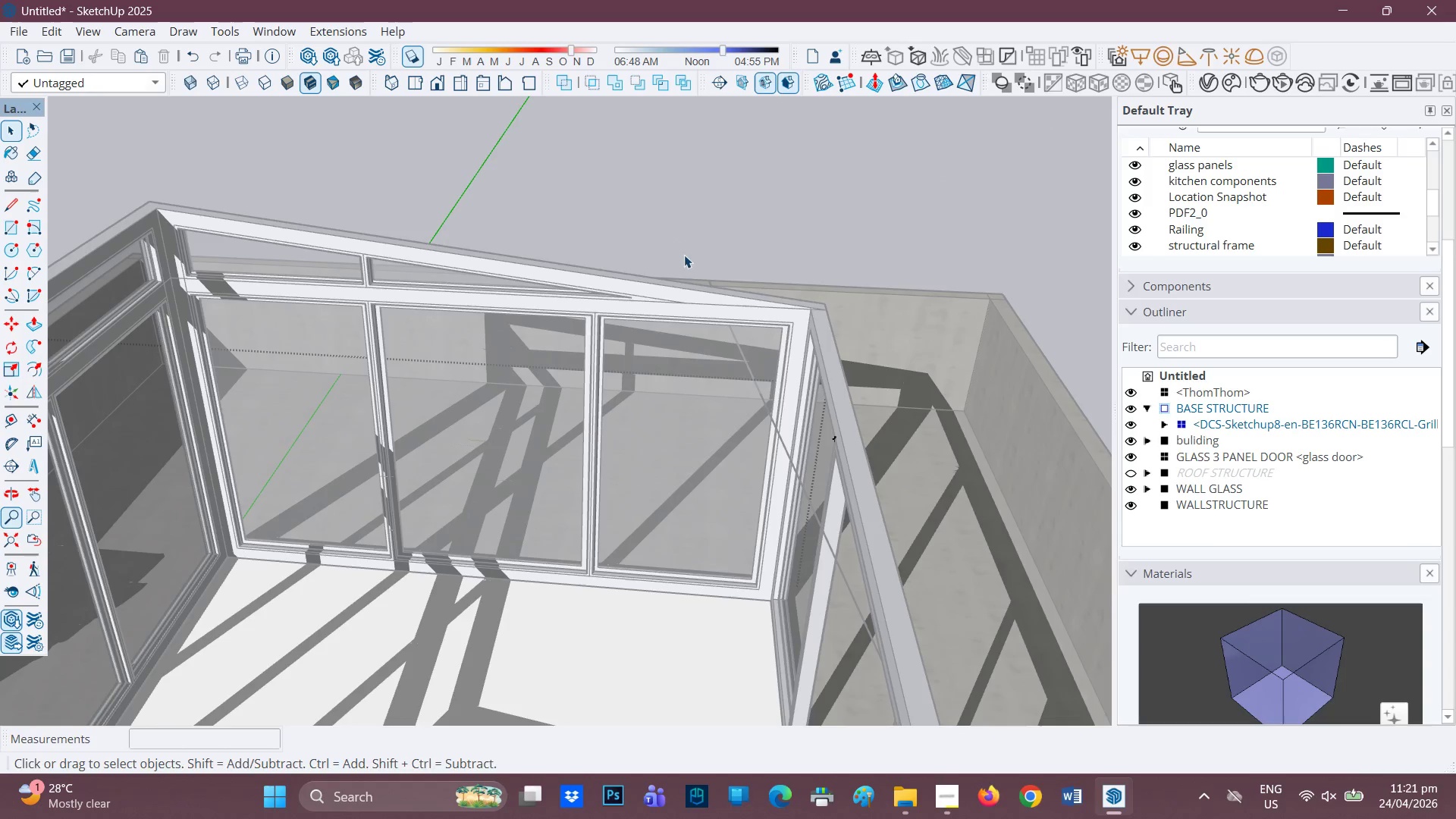 
scroll: coordinate [530, 529], scroll_direction: up, amount: 7.0
 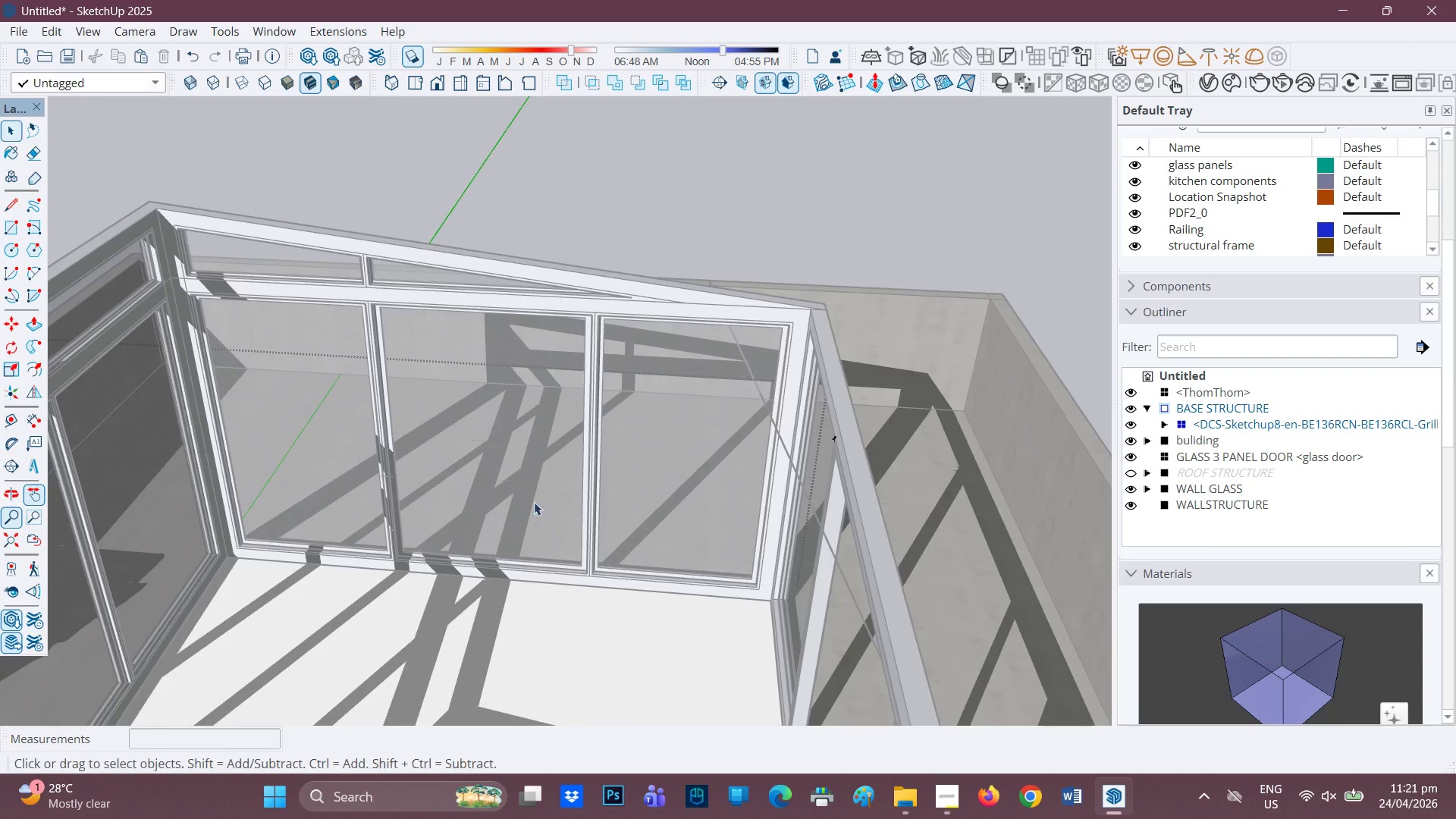 
left_click([696, 222])
 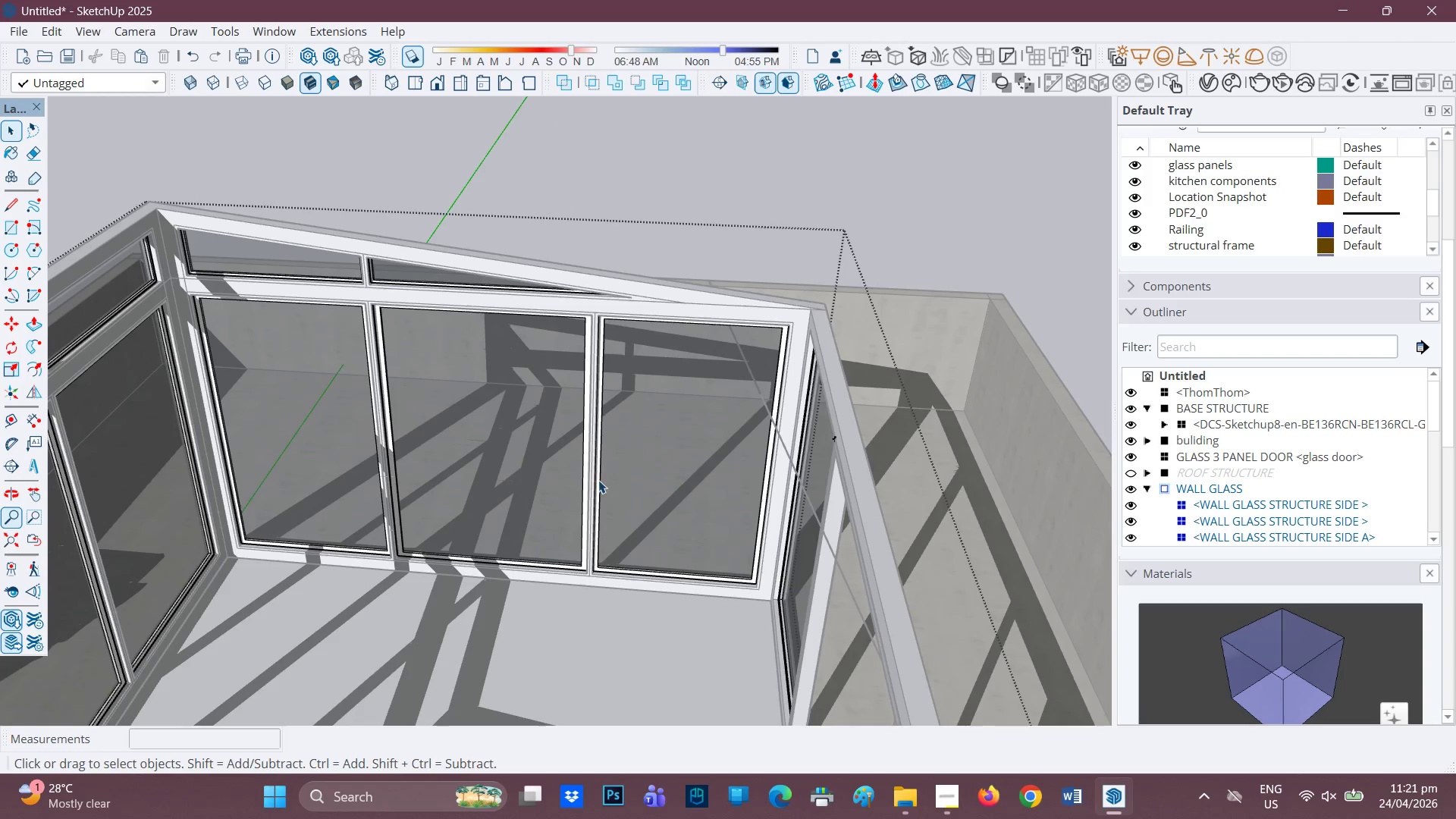 
left_click([594, 484])
 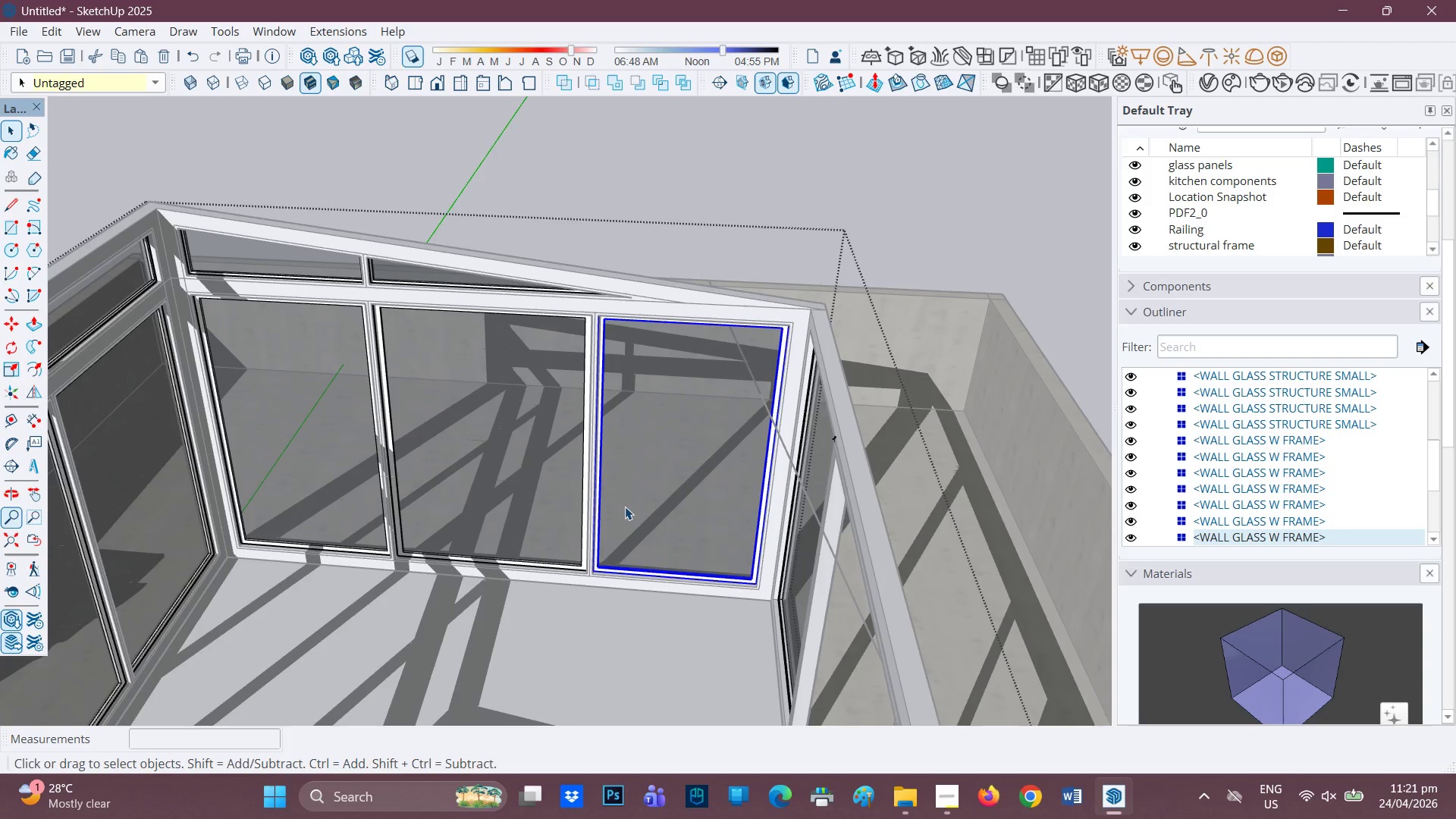 
right_click([642, 497])
 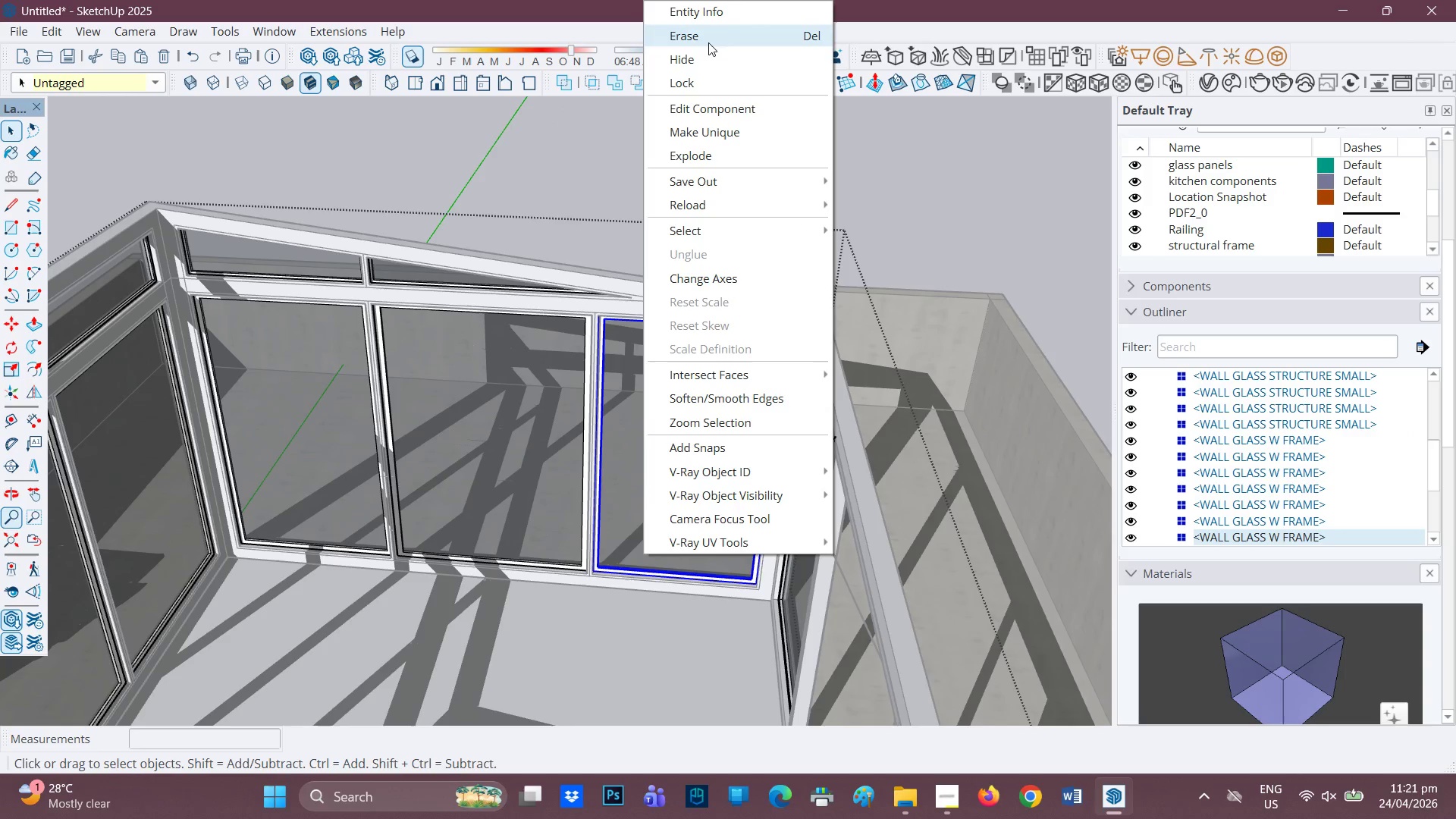 
left_click([708, 34])
 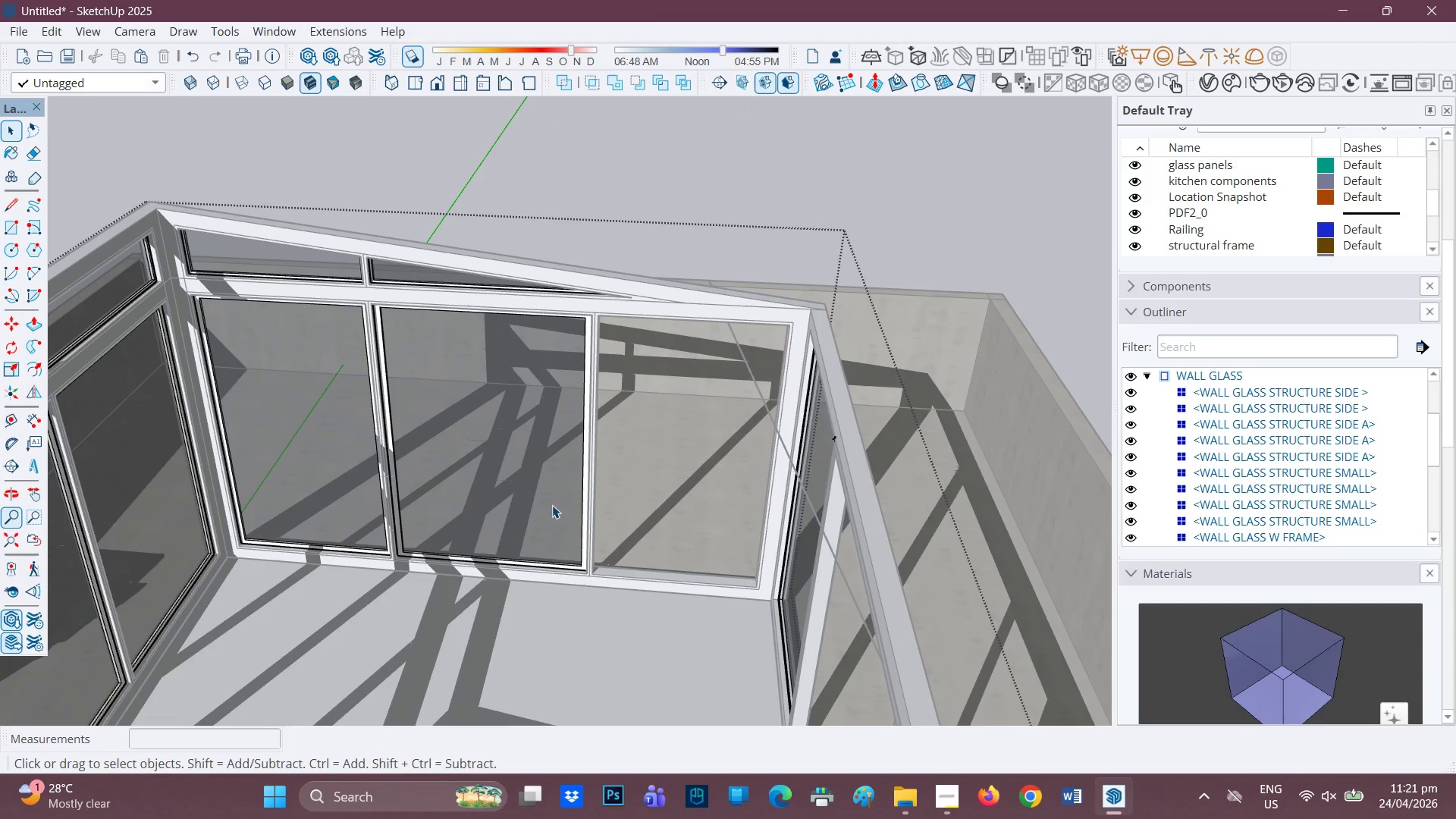 
left_click([509, 510])
 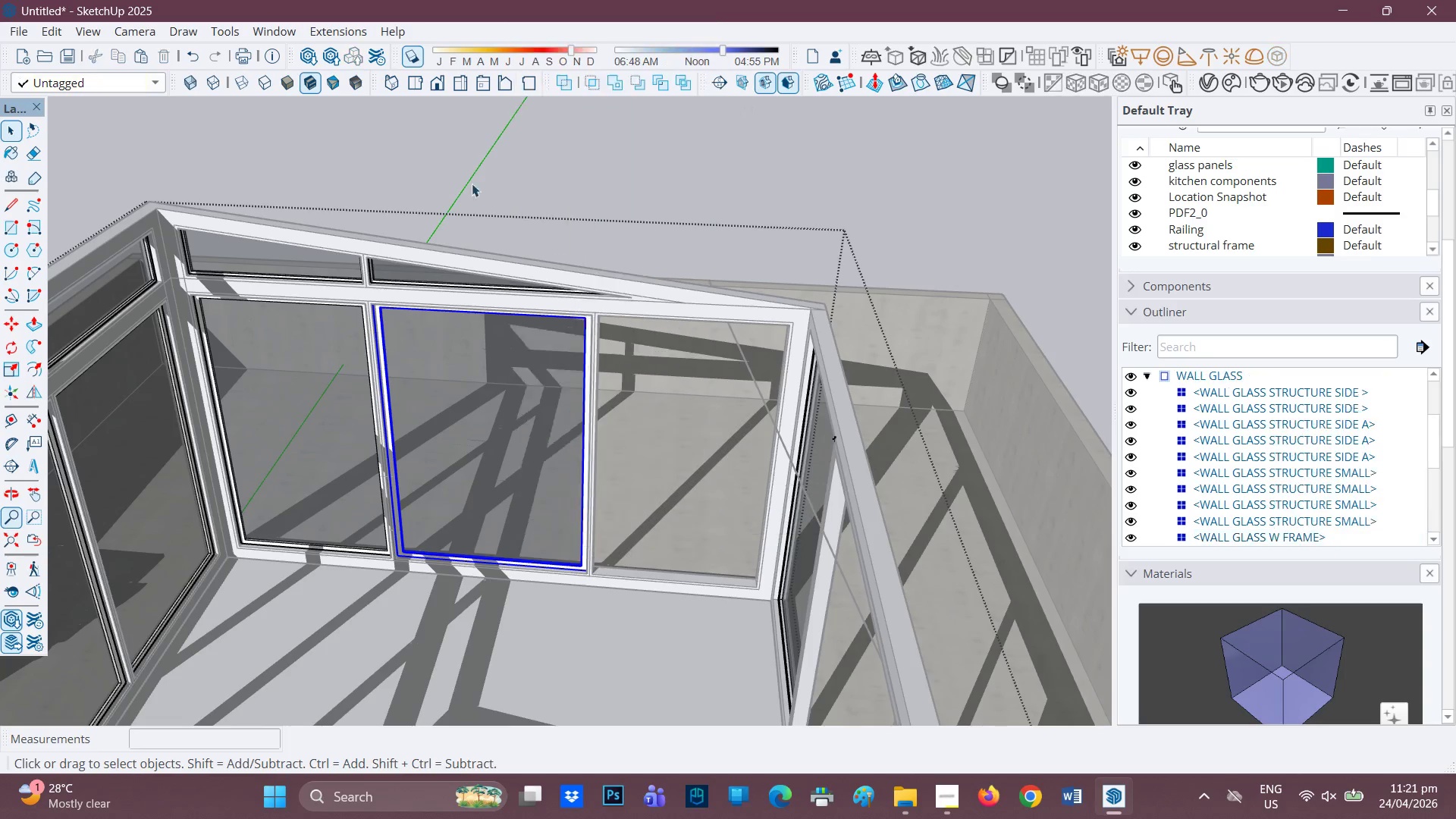 
left_click([290, 439])
 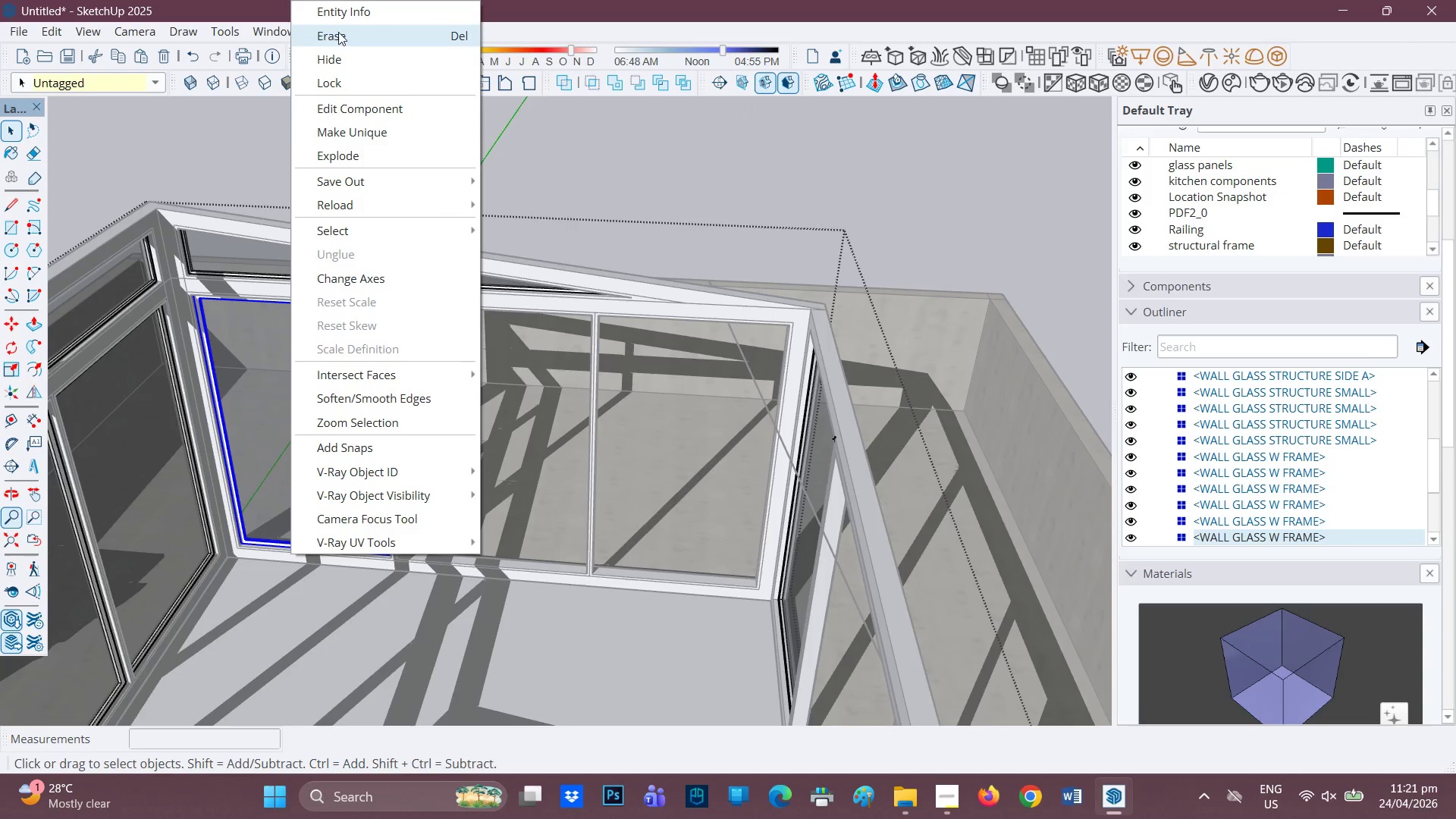 
left_click([338, 39])
 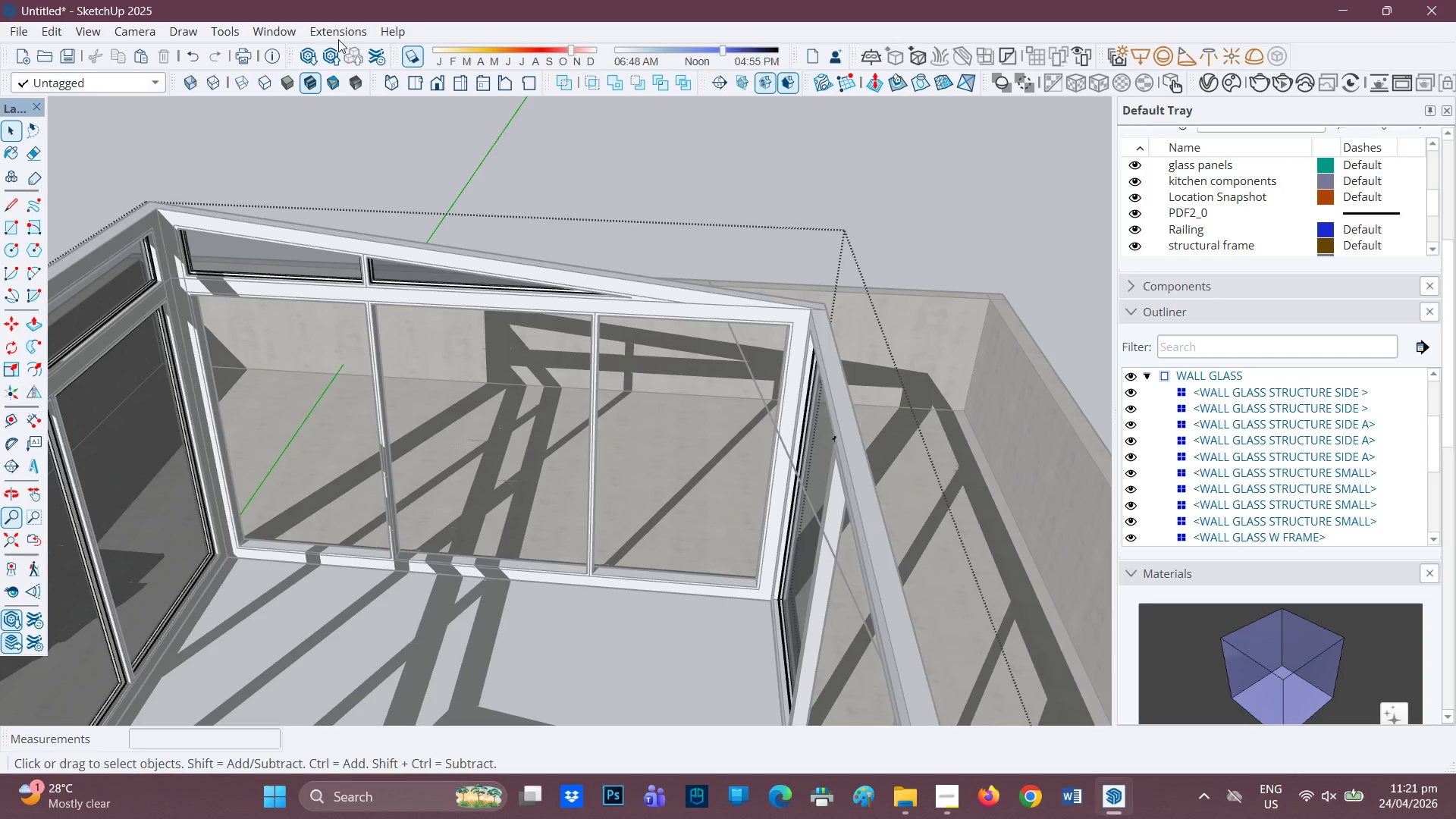 
wait(9.64)
 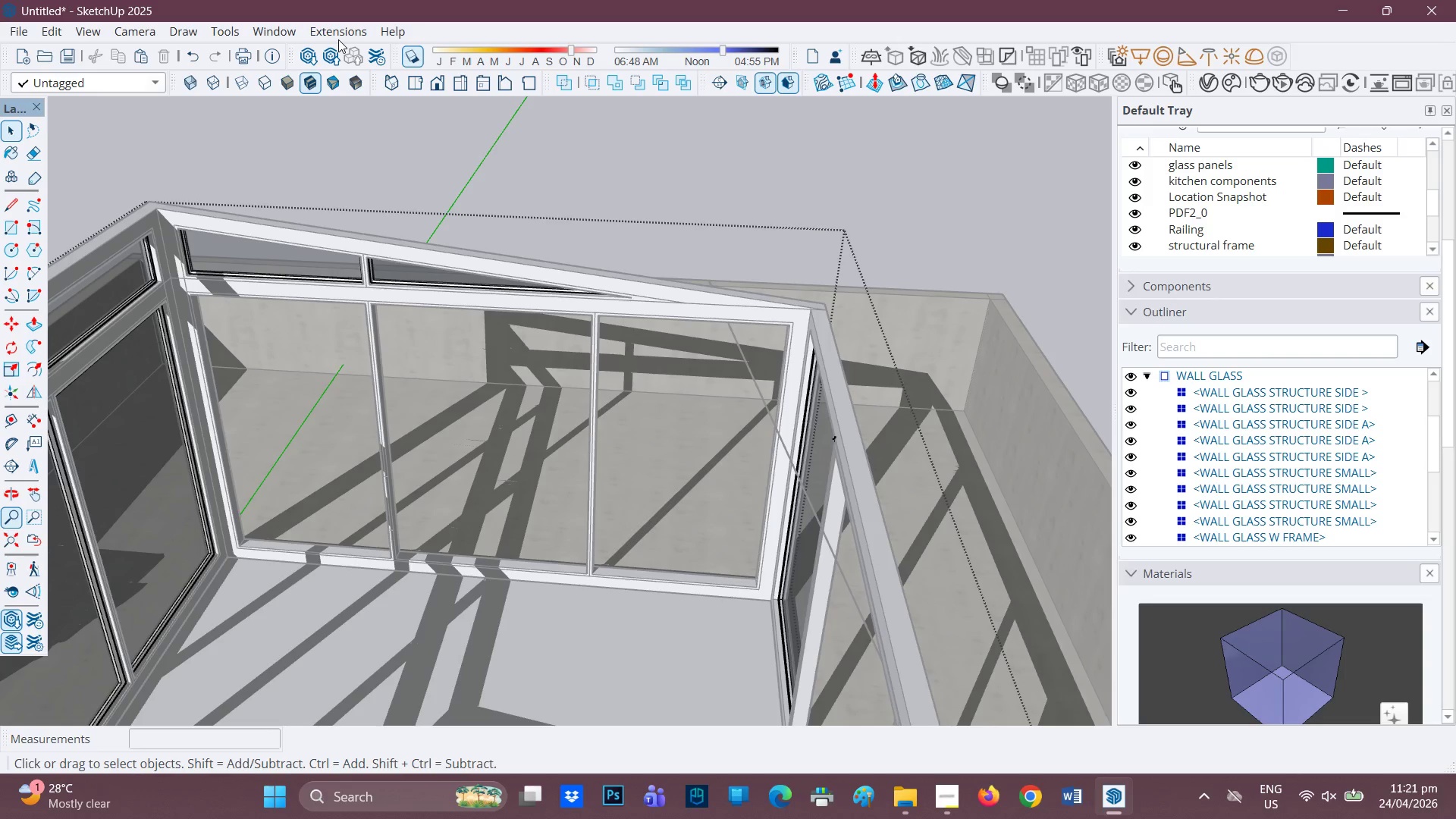 
scroll: coordinate [322, 426], scroll_direction: up, amount: 5.0
 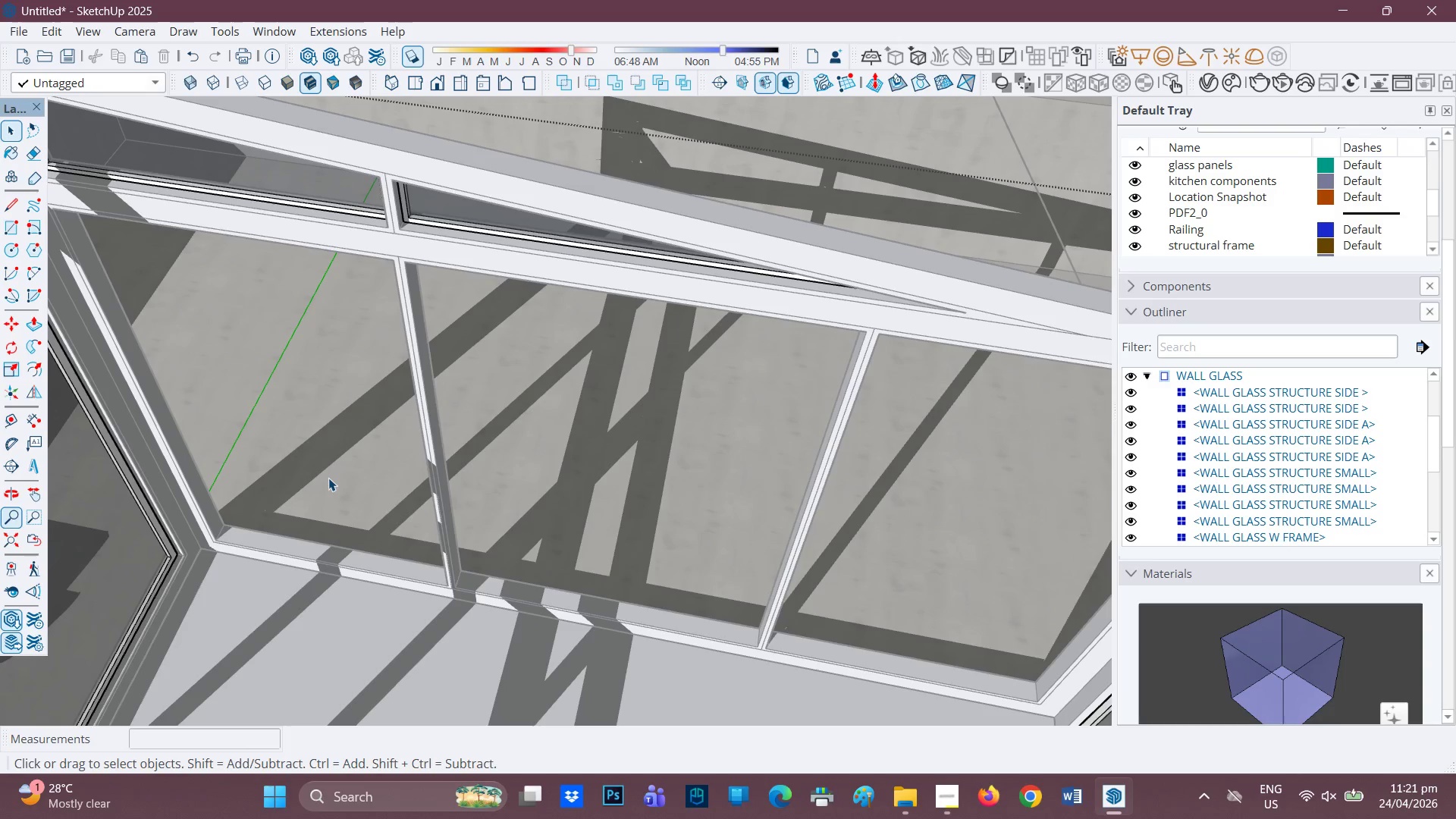 
key(Space)
 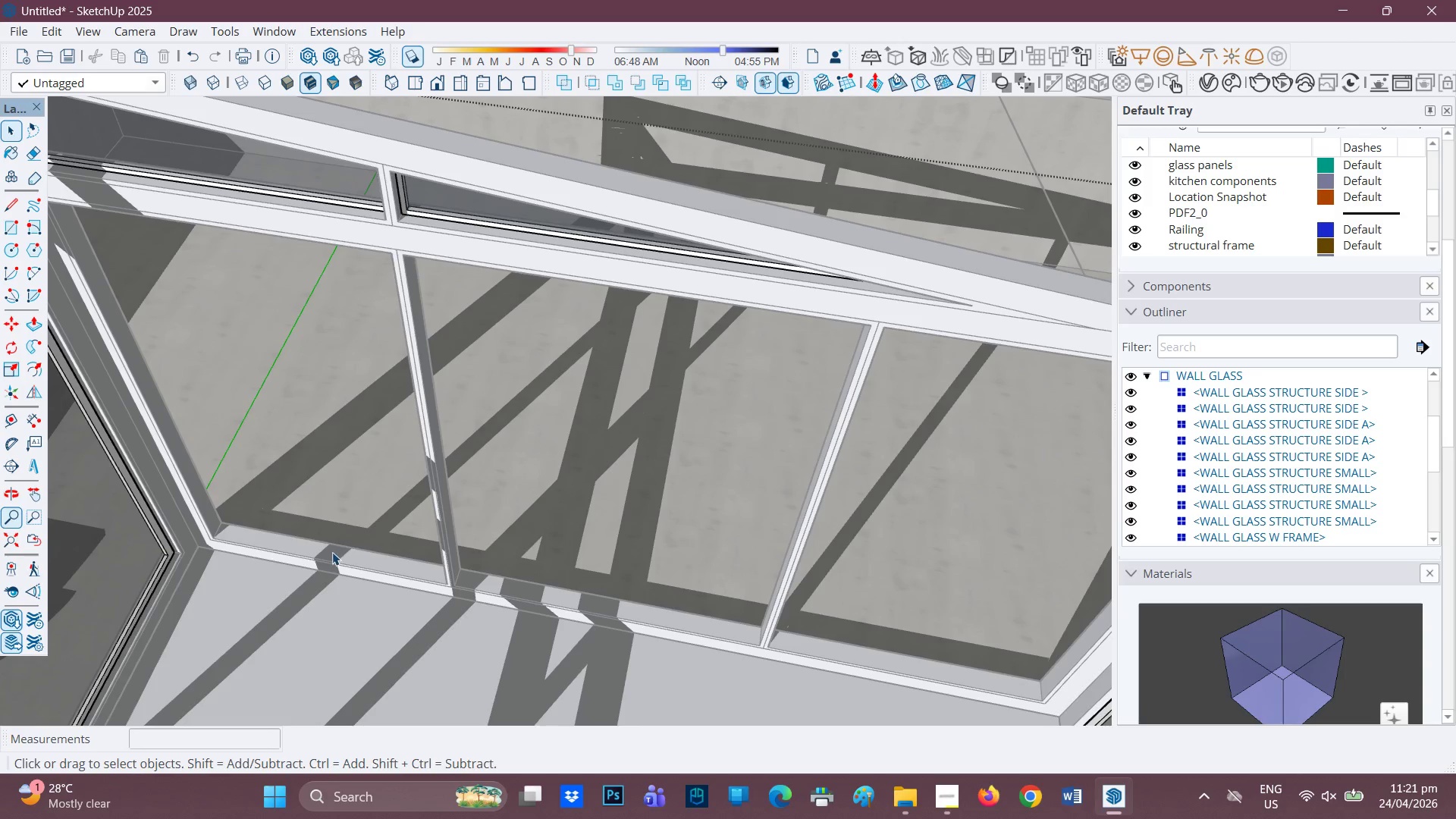 
scroll: coordinate [344, 498], scroll_direction: none, amount: 0.0
 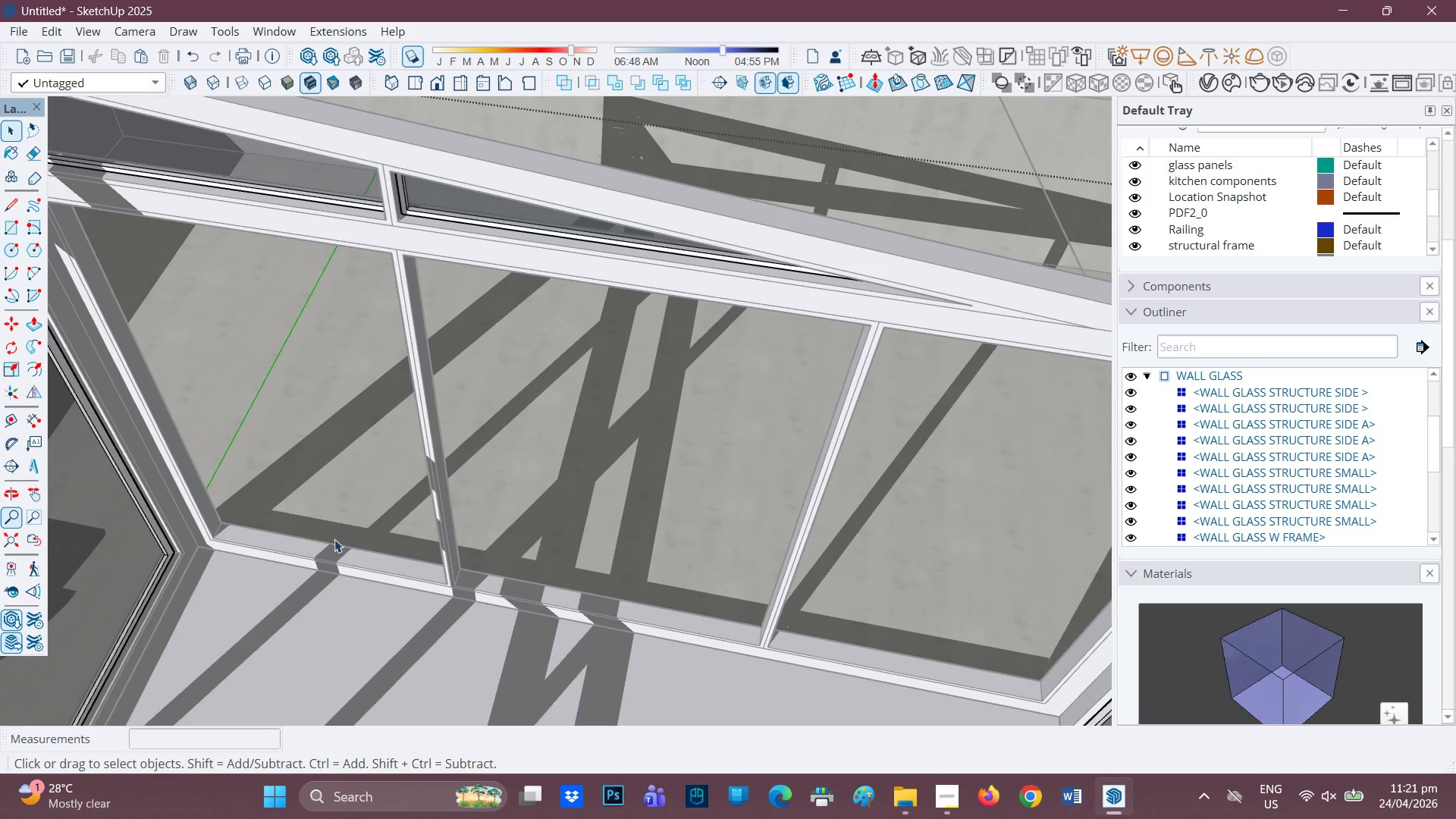 
double_click([332, 553])
 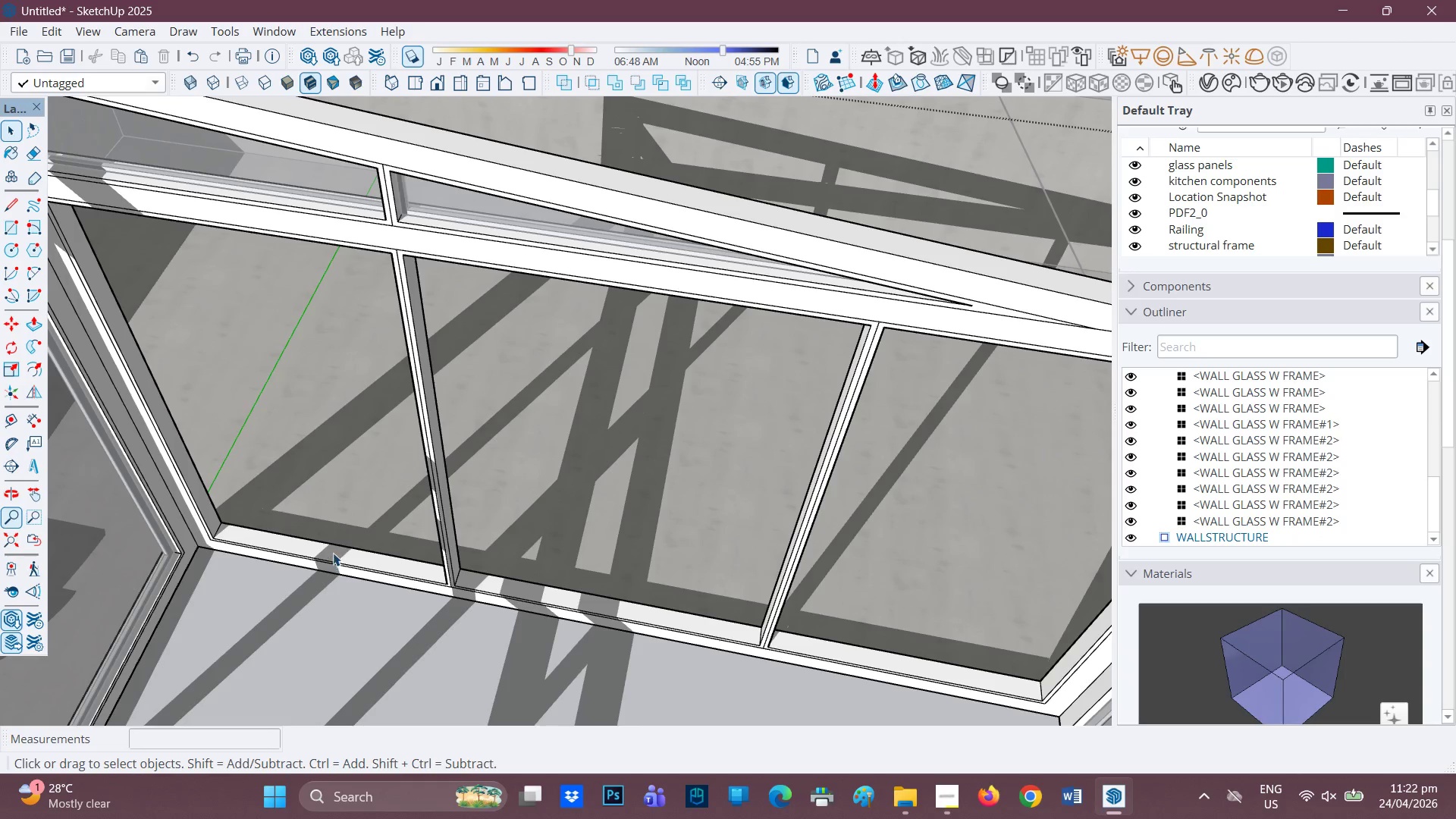 
left_click([333, 551])
 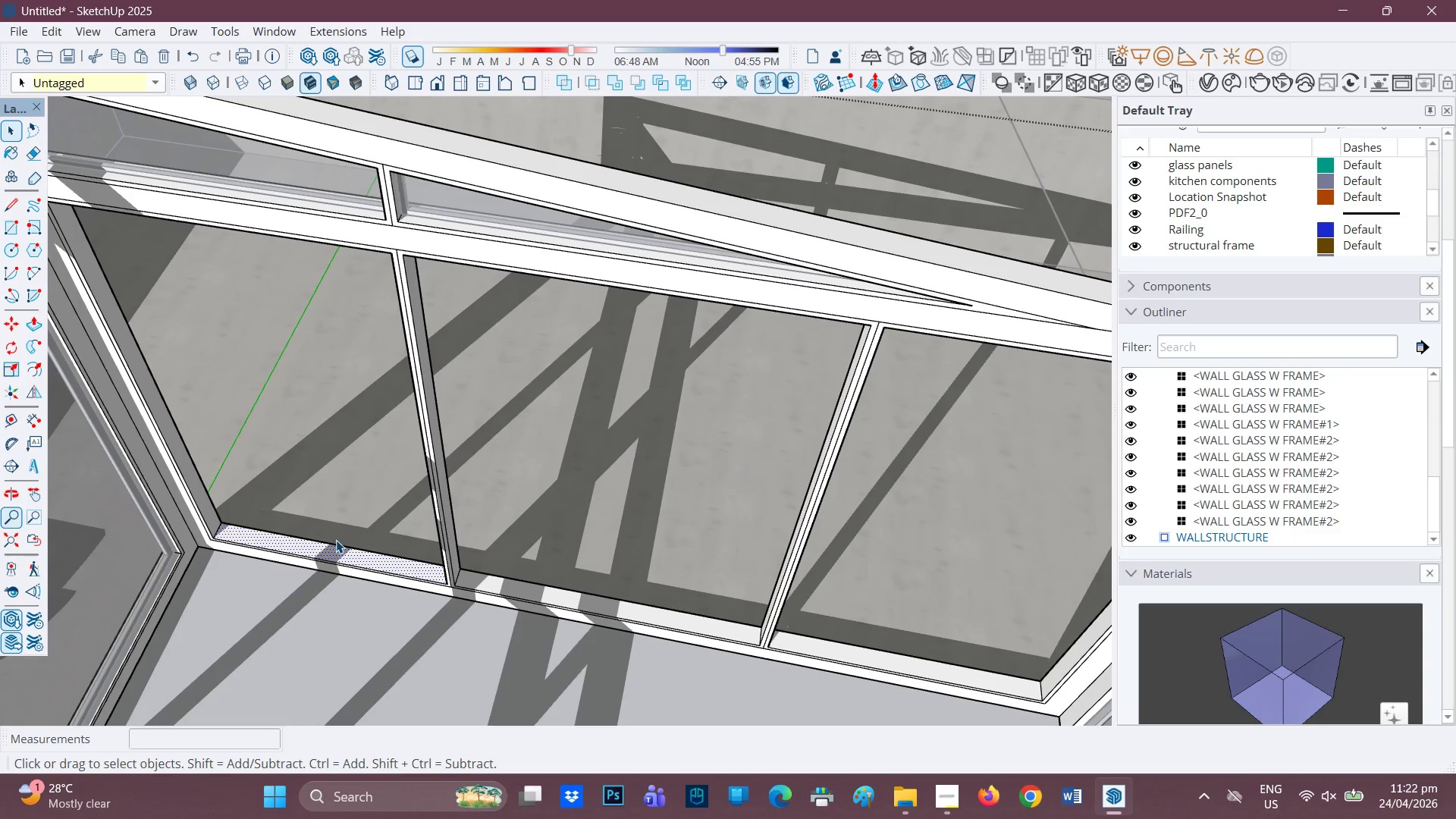 
scroll: coordinate [328, 549], scroll_direction: up, amount: 2.0
 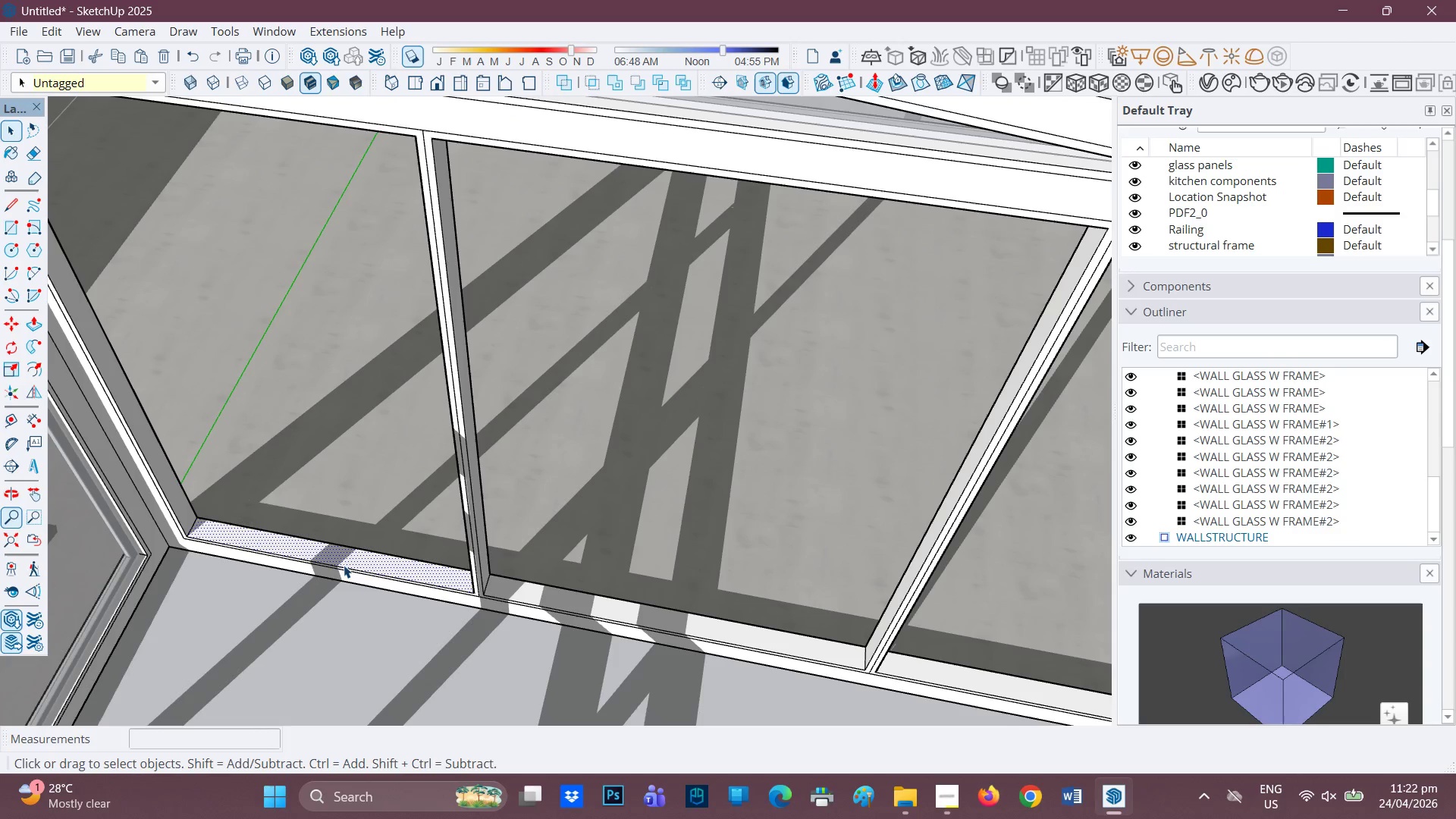 
scroll: coordinate [364, 538], scroll_direction: down, amount: 3.0
 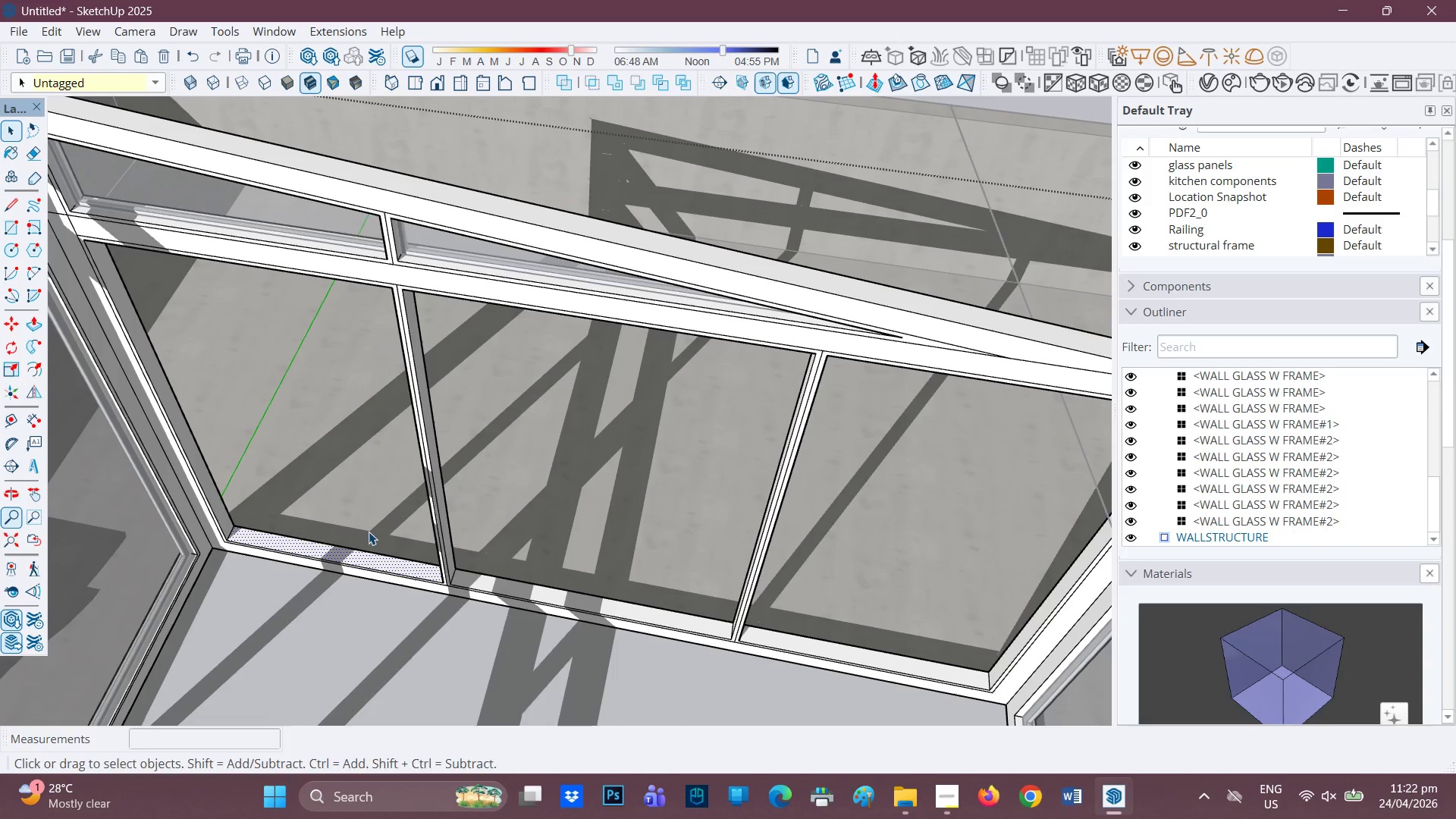 
key(P)
 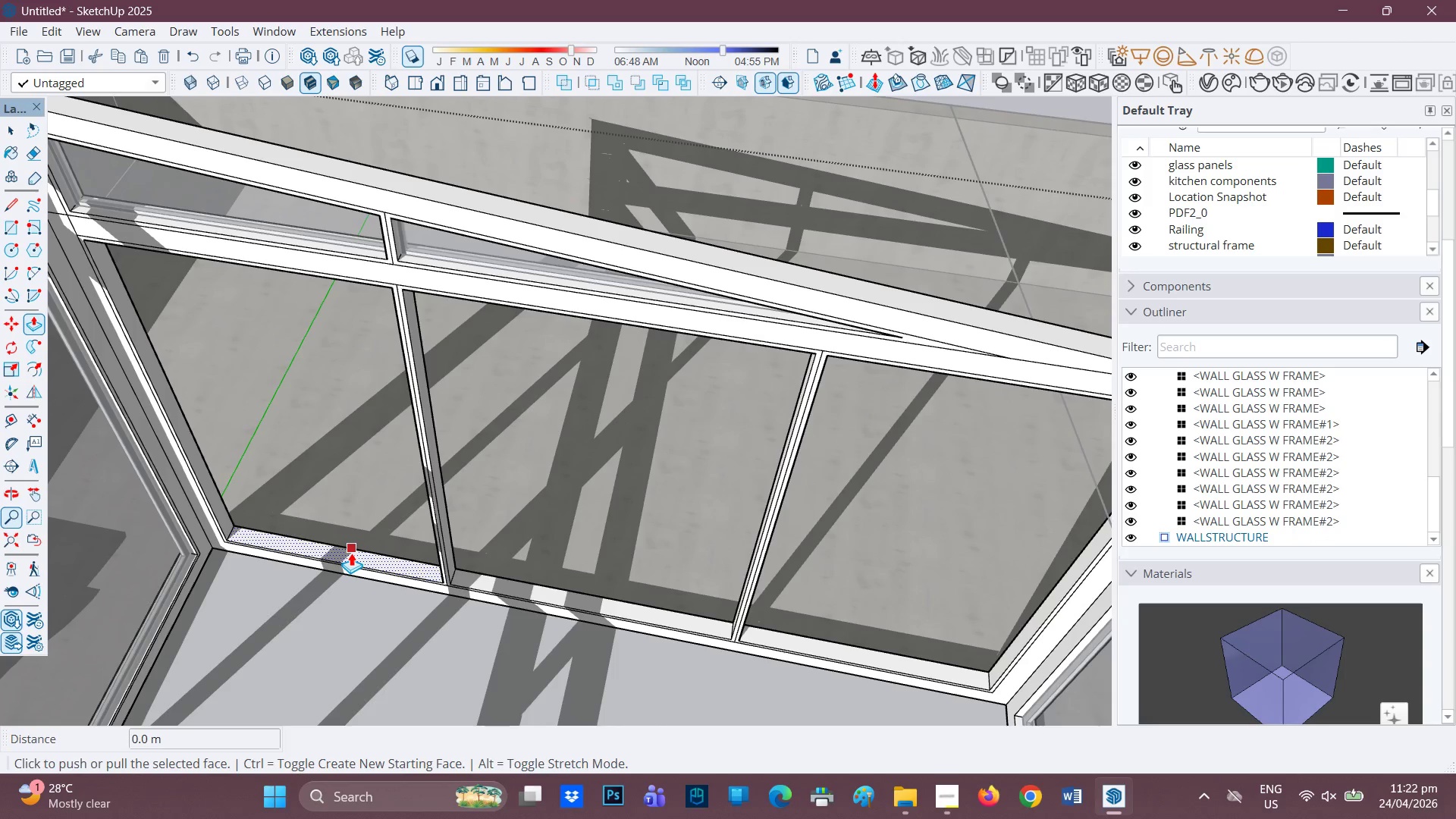 
left_click([351, 553])
 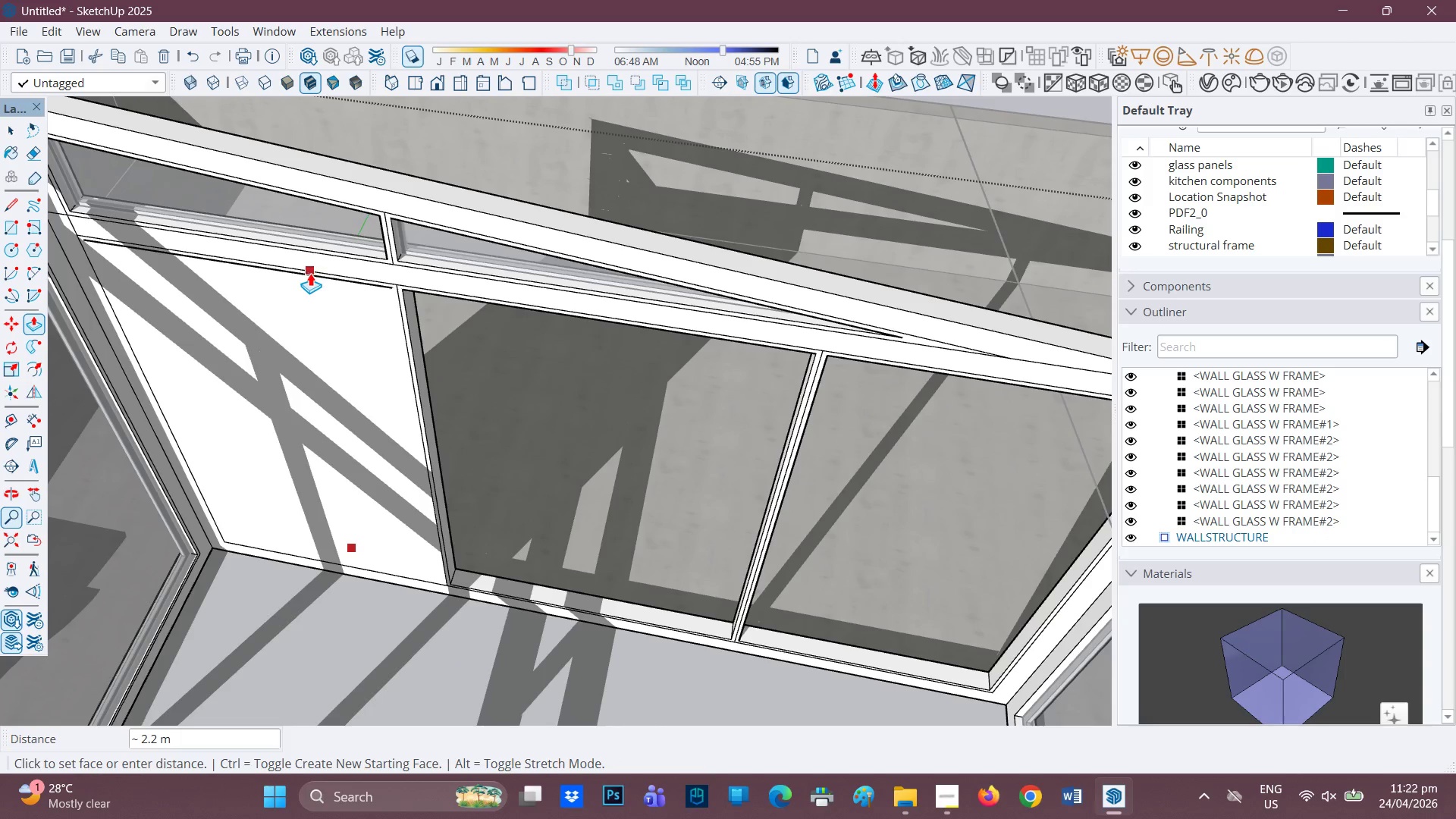 
left_click([309, 273])
 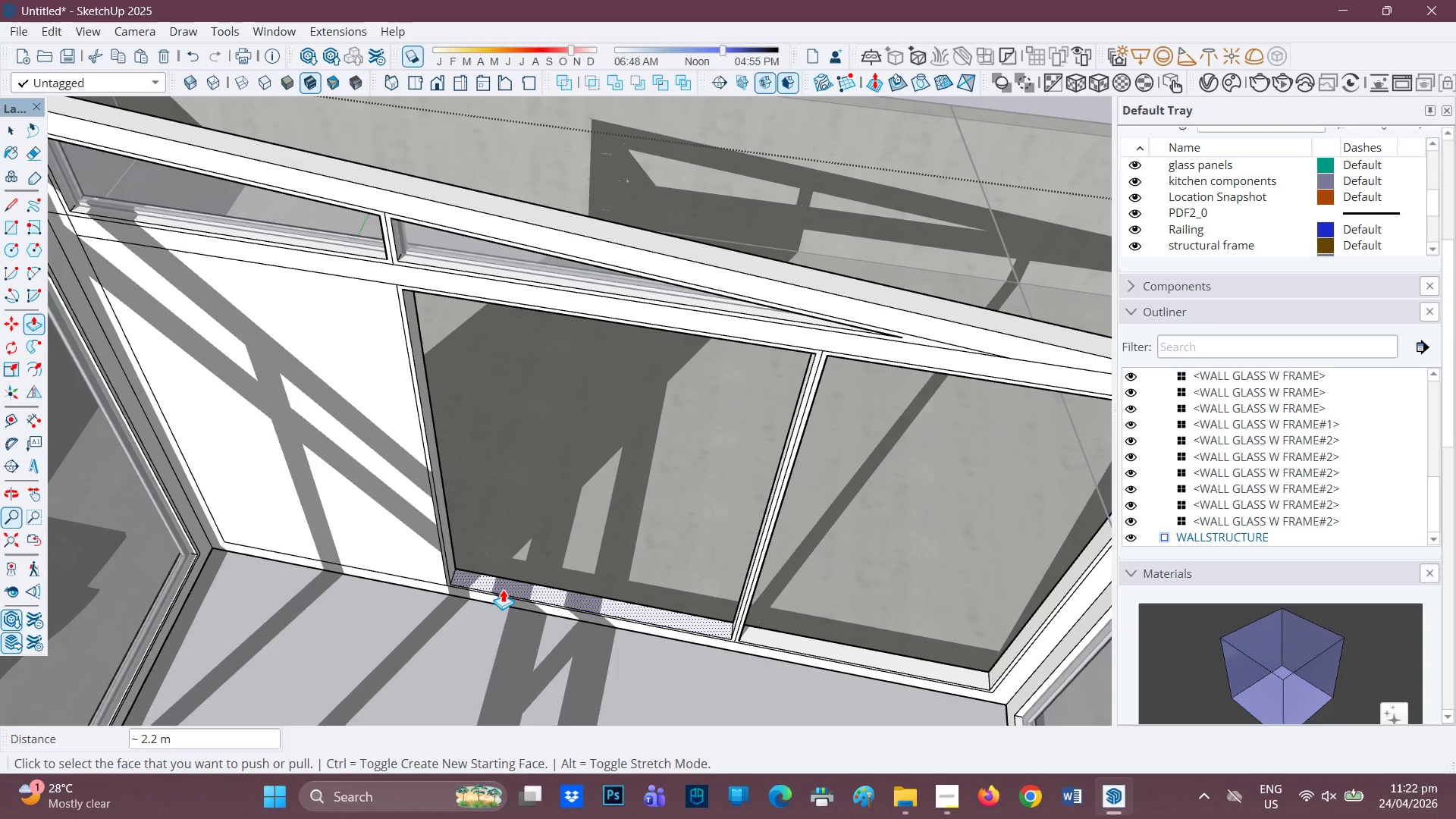 
left_click([503, 589])
 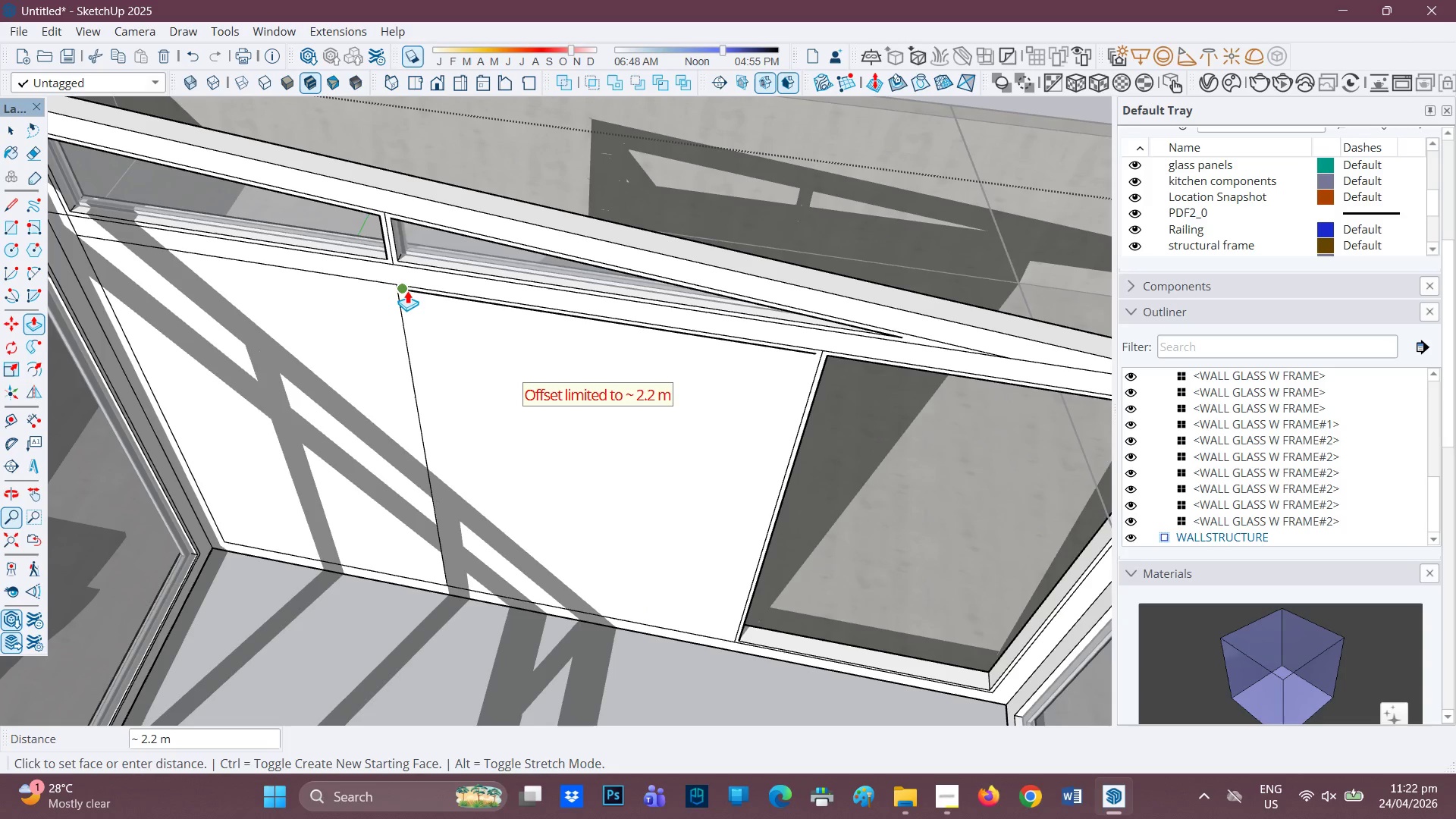 
left_click([406, 290])
 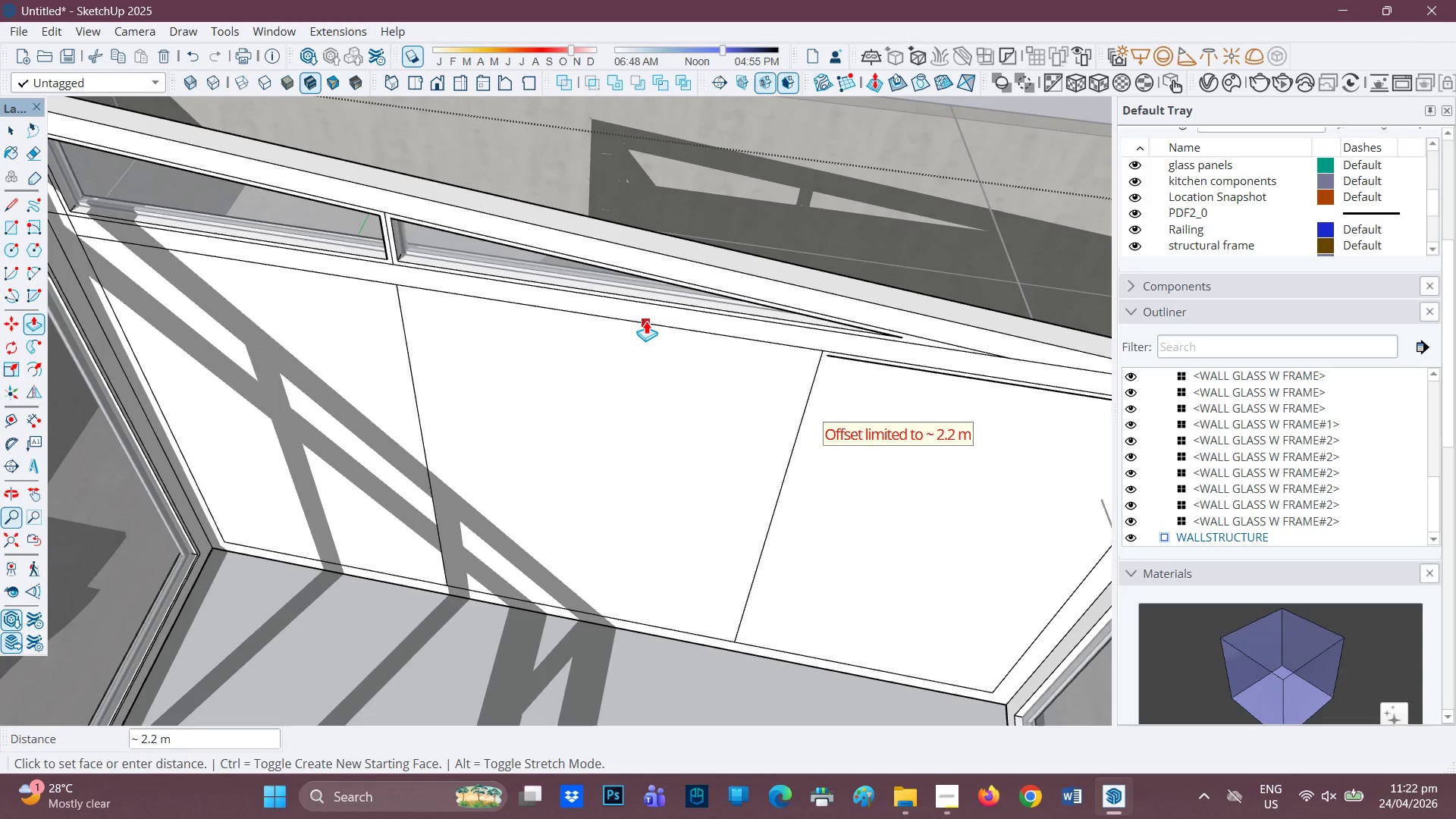 
scroll: coordinate [630, 438], scroll_direction: down, amount: 2.0
 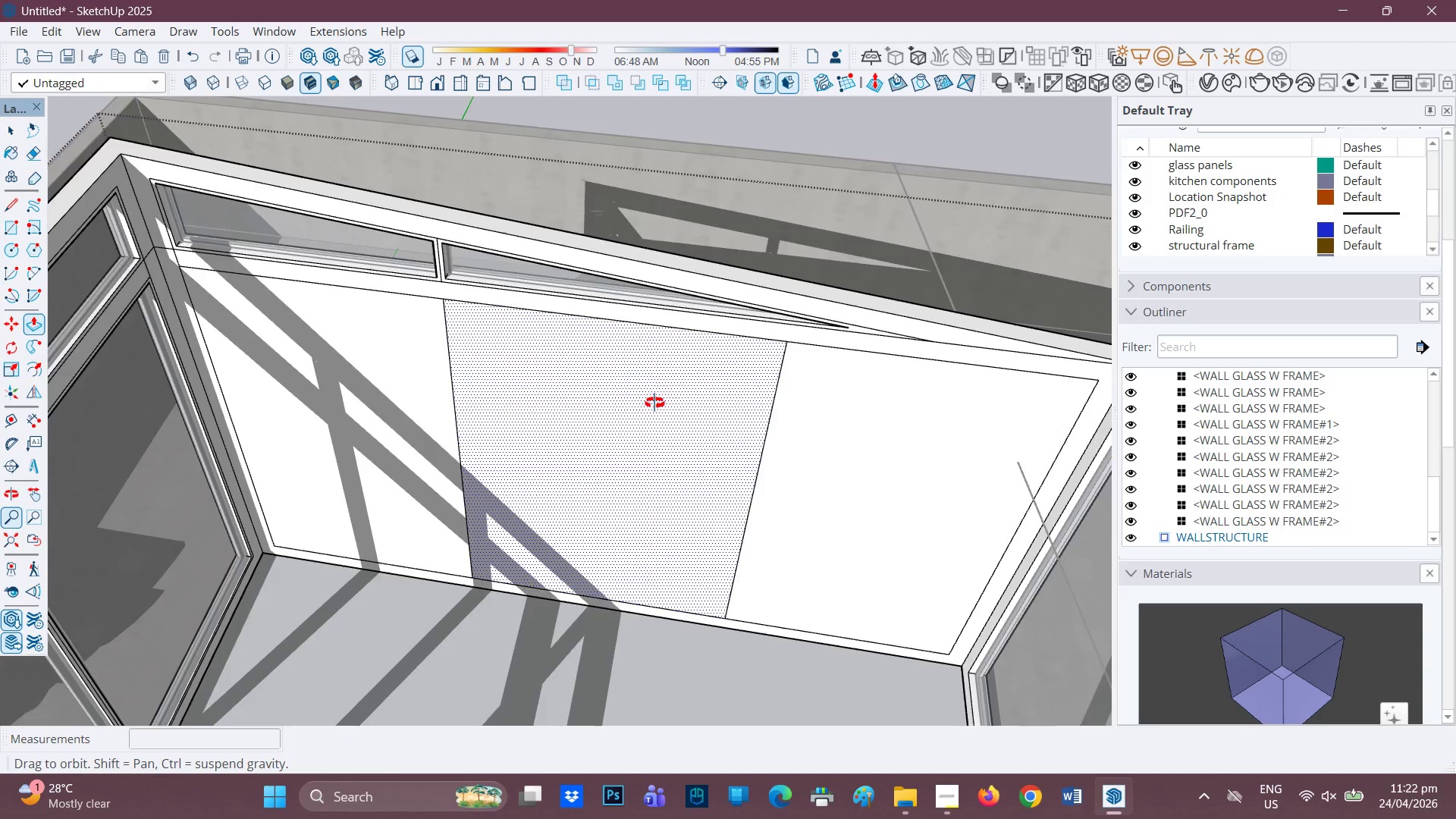 
key(E)
 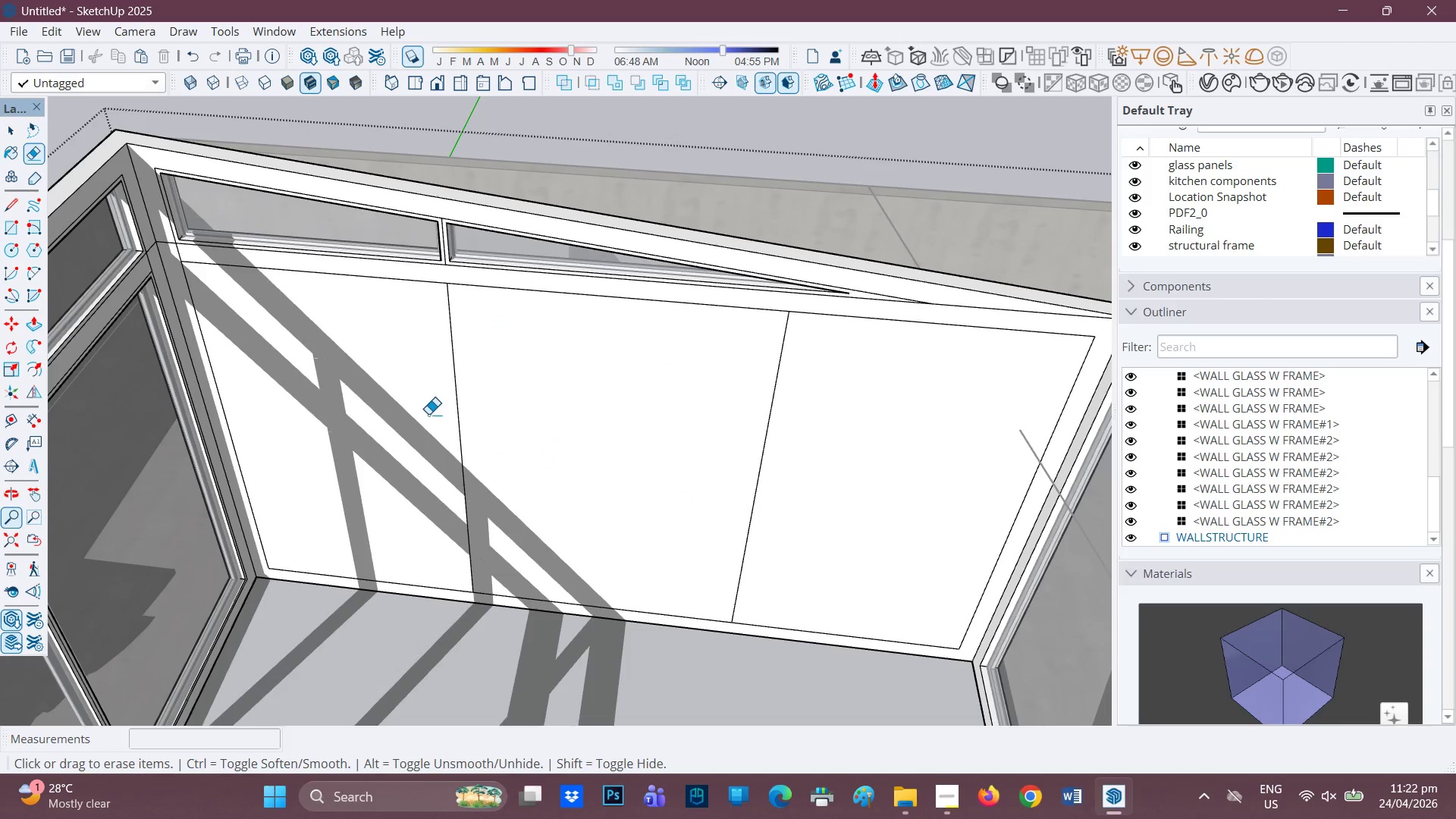 
left_click_drag(start_coordinate=[435, 414], to_coordinate=[526, 414])
 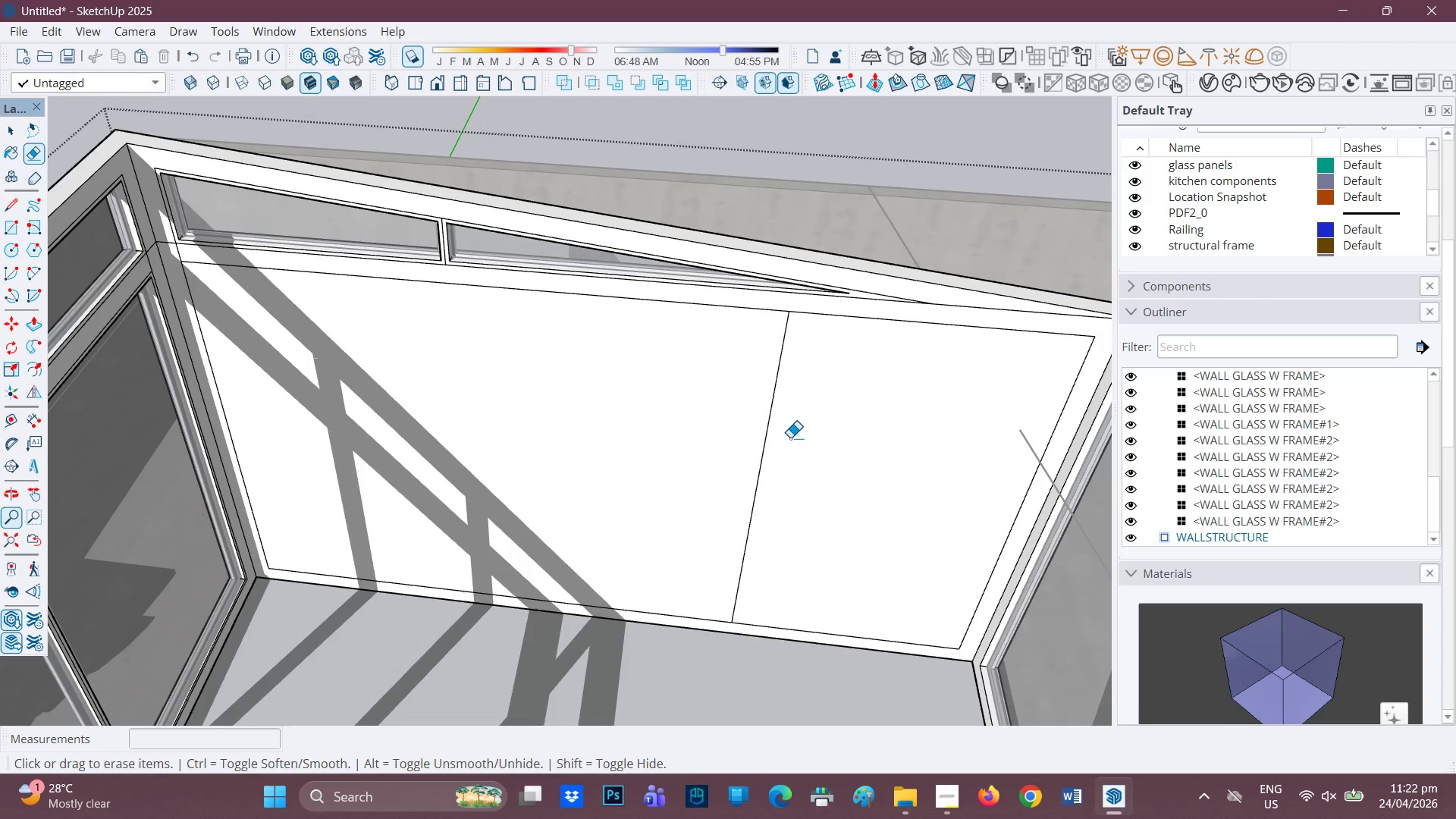 
left_click_drag(start_coordinate=[789, 438], to_coordinate=[719, 441])
 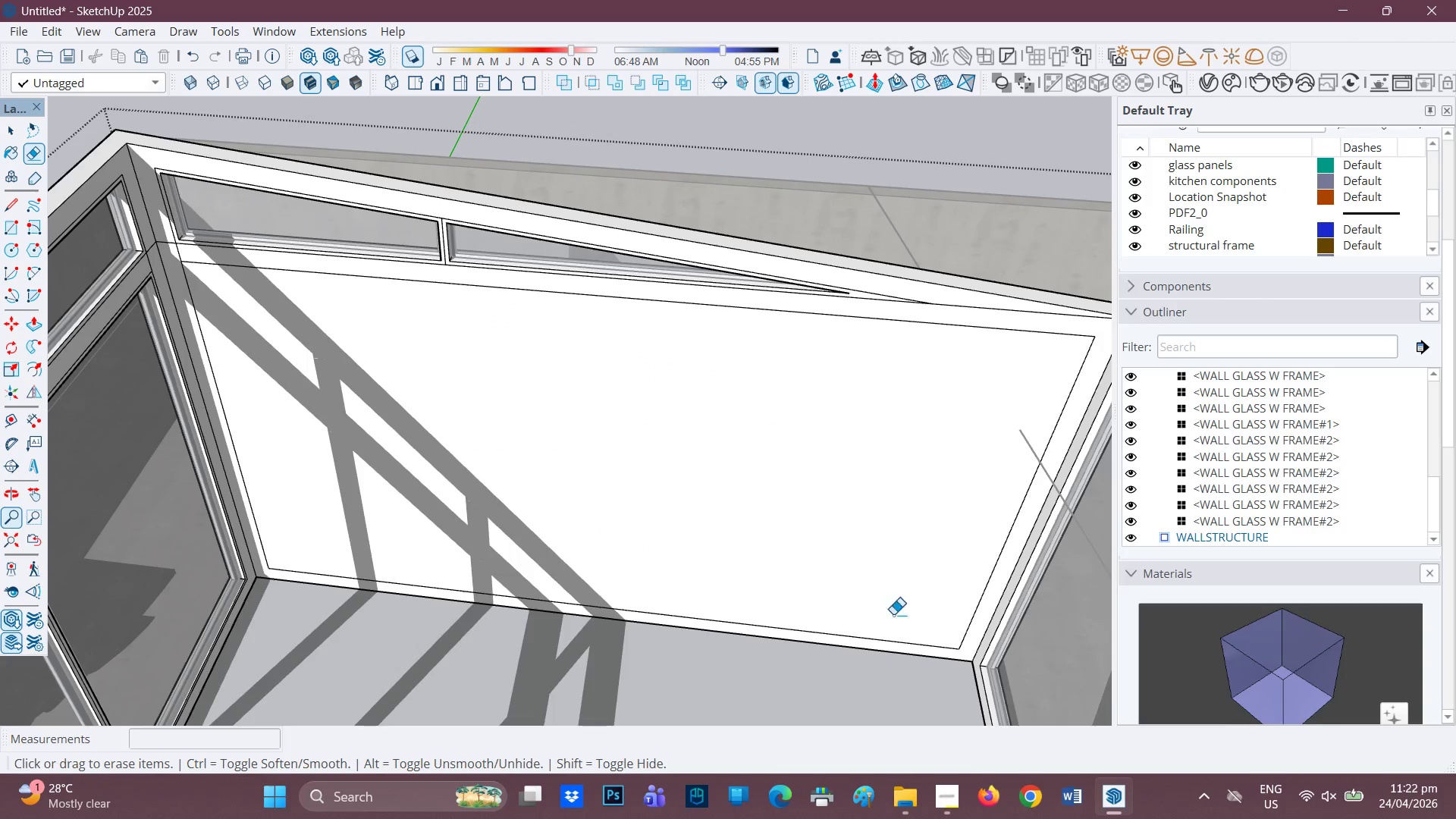 
scroll: coordinate [1005, 595], scroll_direction: up, amount: 1.0
 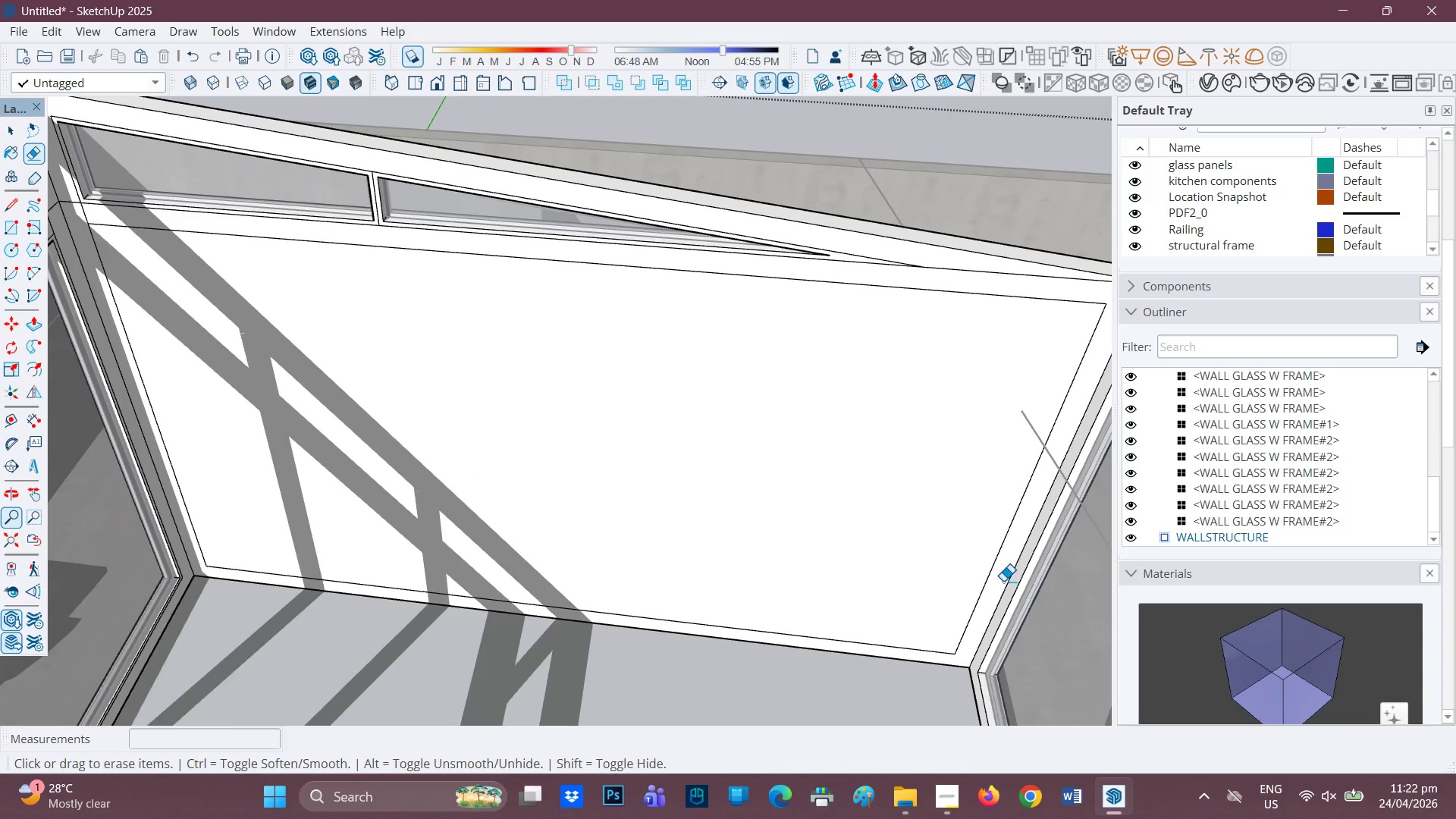 
scroll: coordinate [588, 552], scroll_direction: down, amount: 13.0
 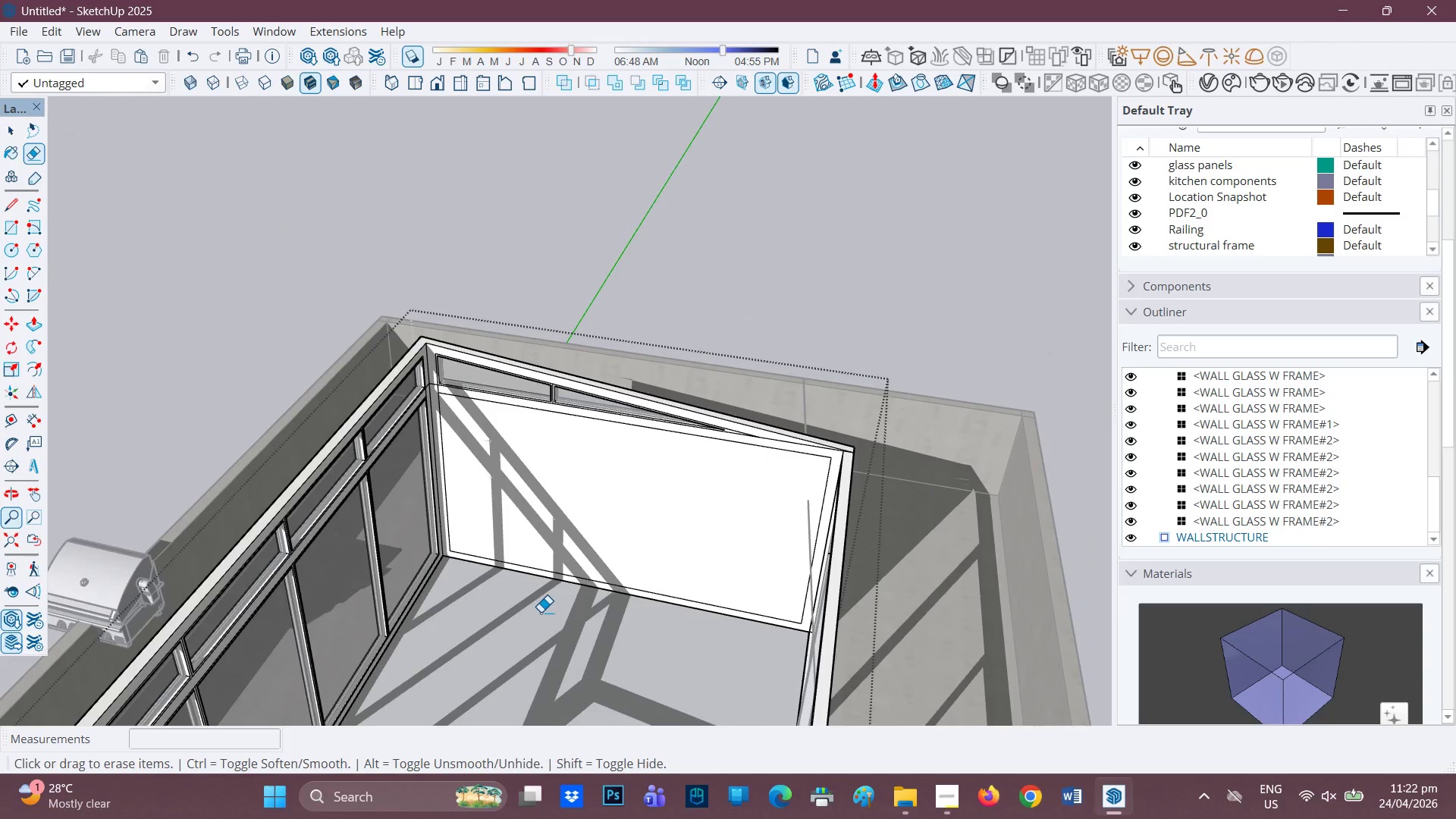 
key(H)
 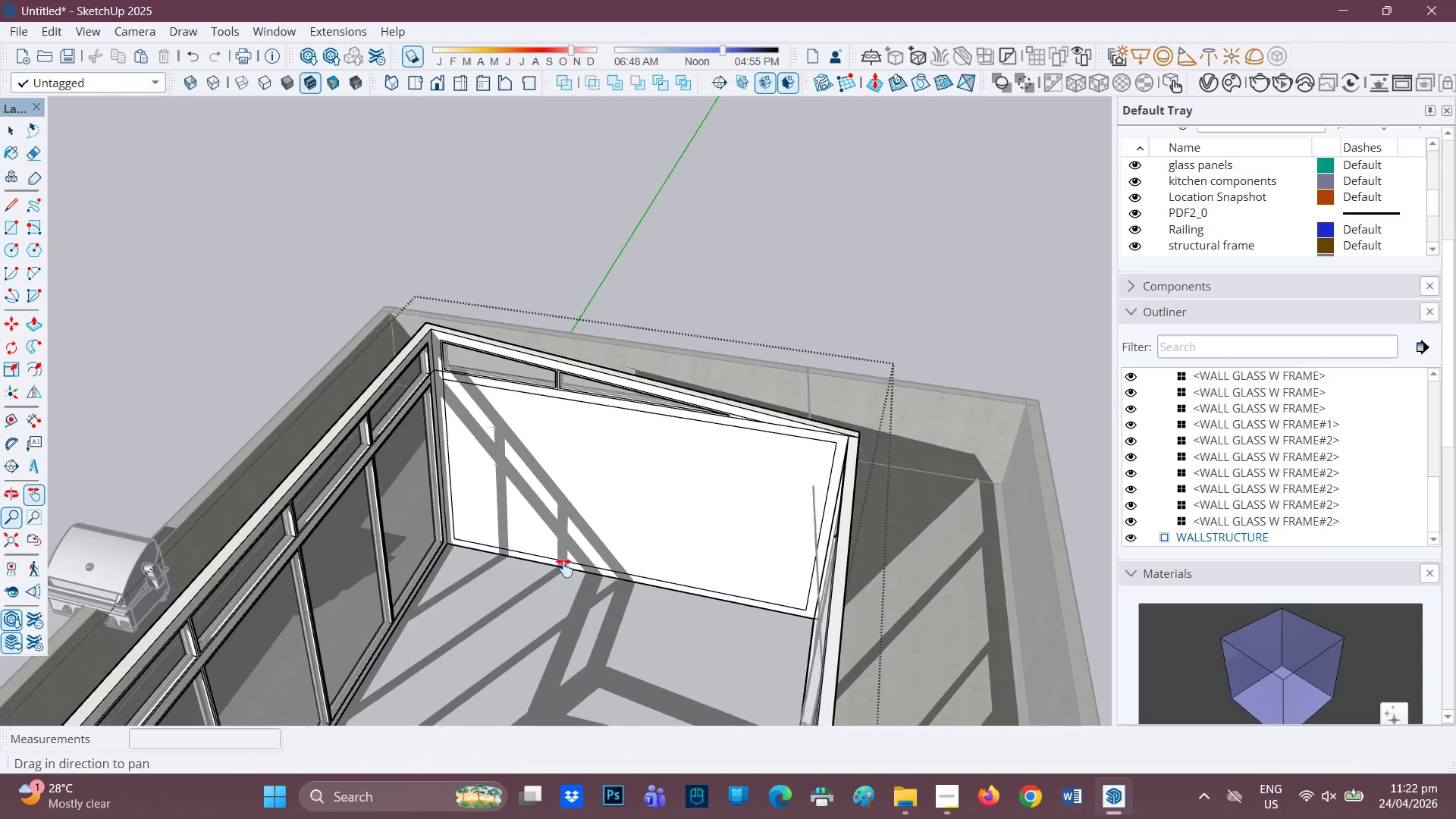 
left_click_drag(start_coordinate=[540, 610], to_coordinate=[639, 511])
 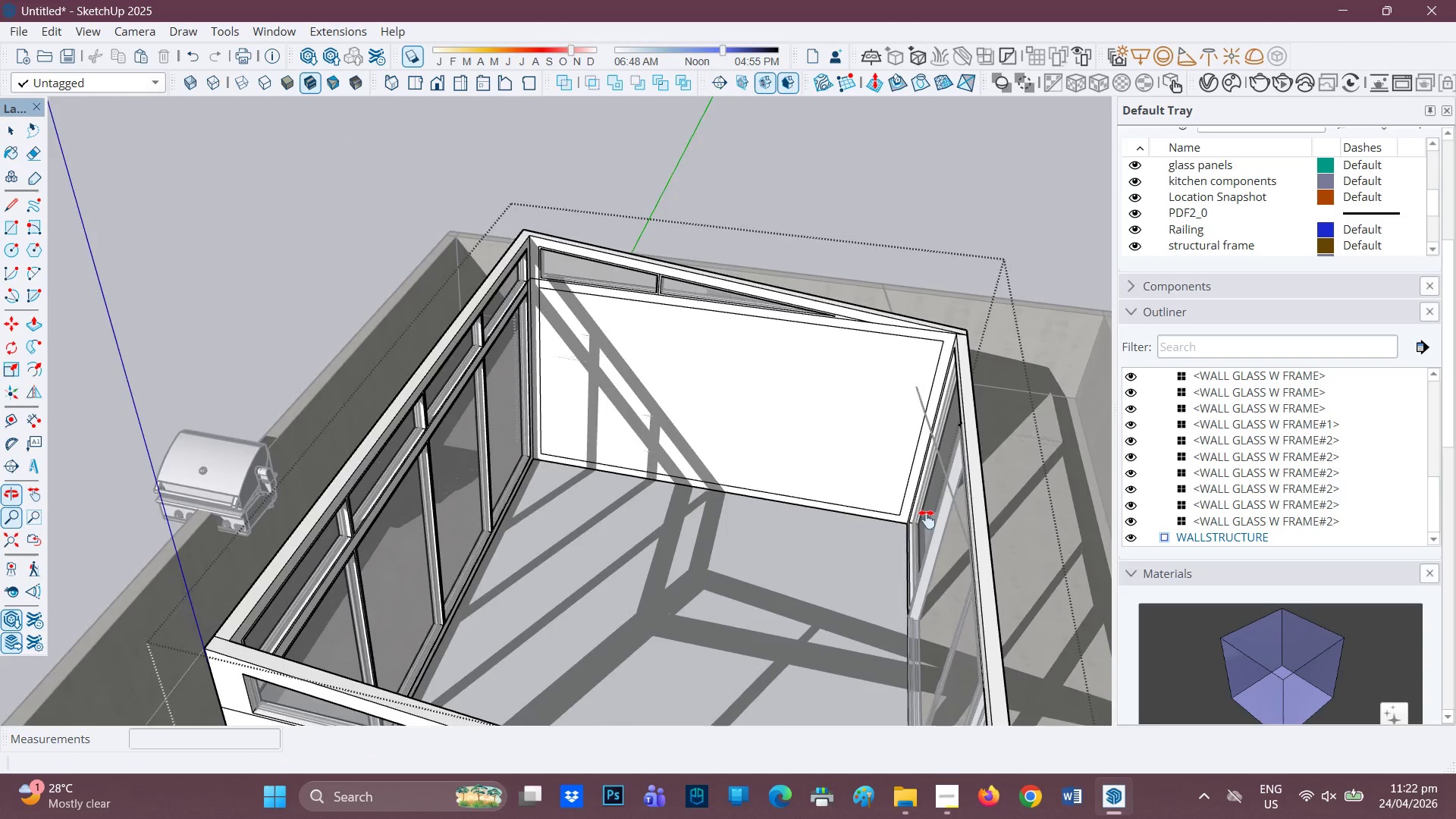 
key(Space)
 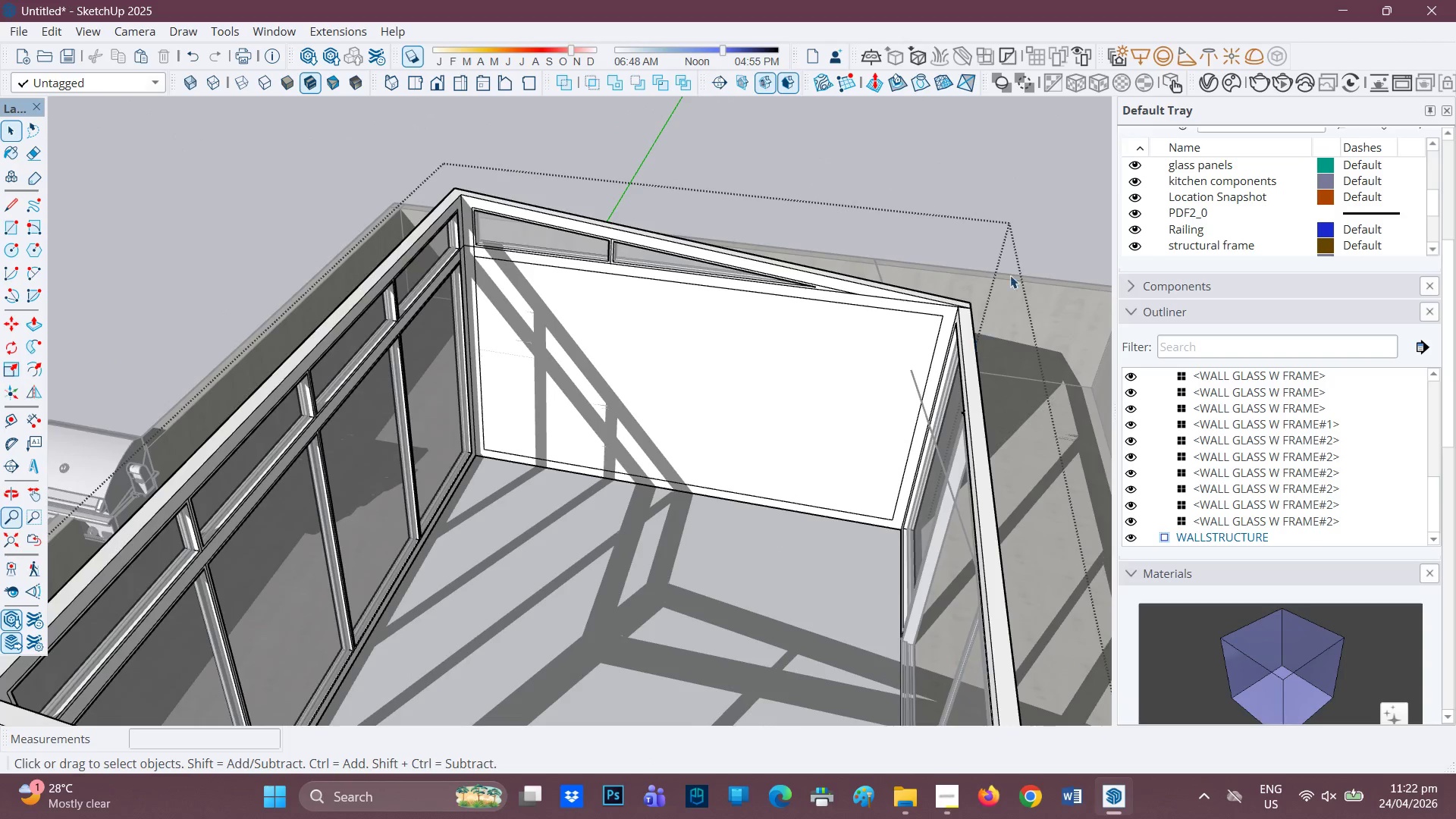 
scroll: coordinate [945, 479], scroll_direction: up, amount: 2.0
 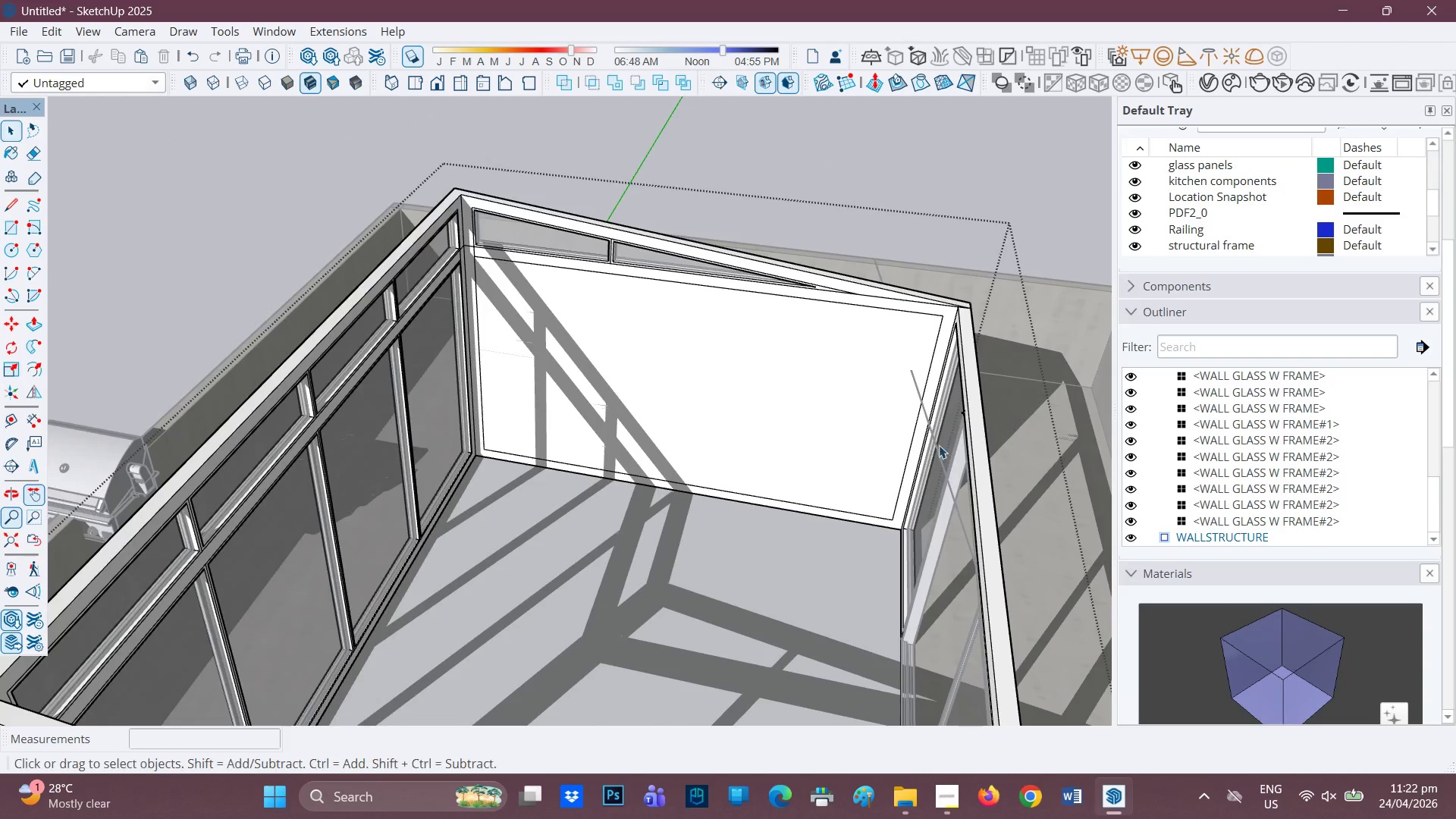 
left_click([1012, 270])
 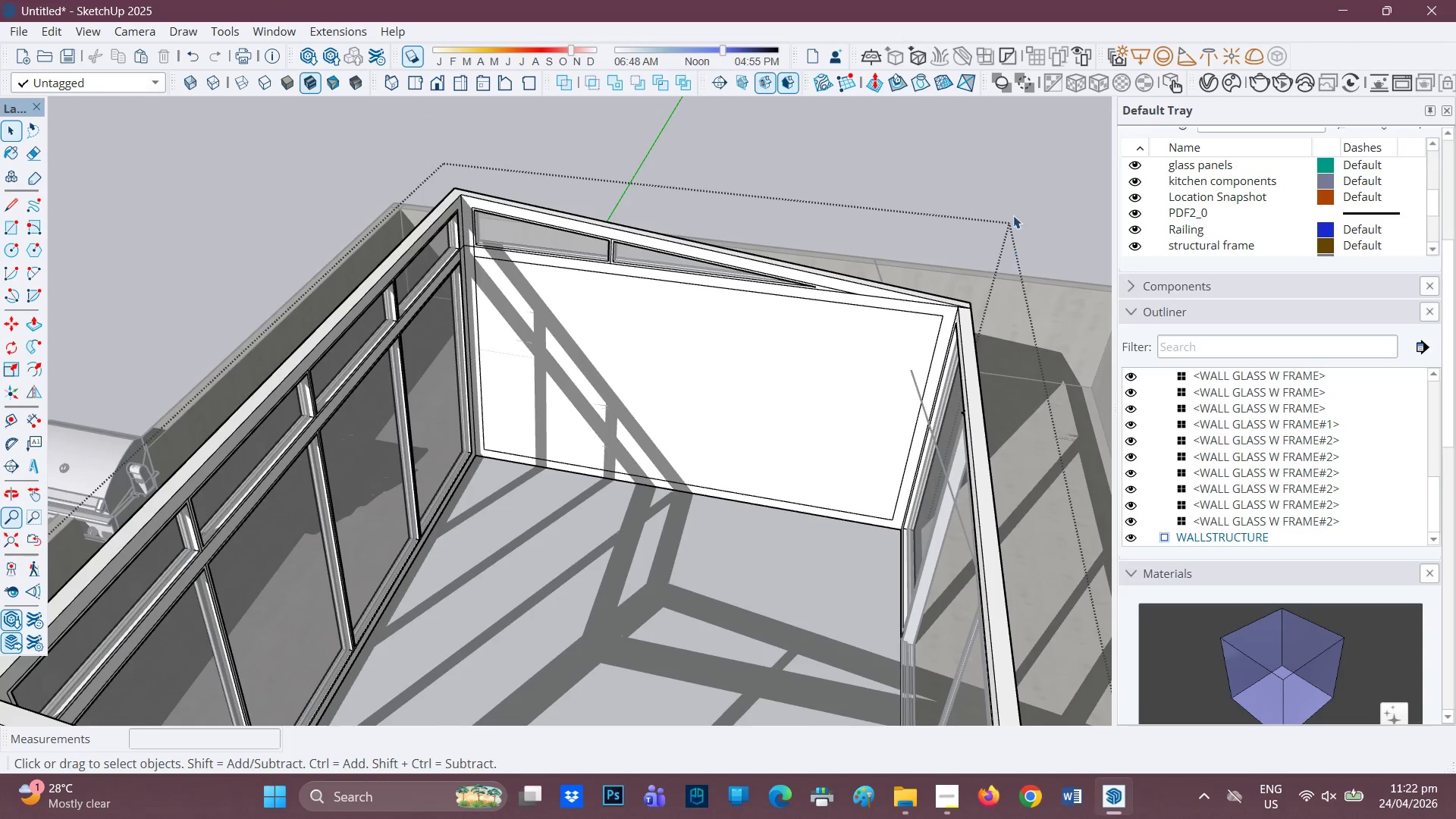 
left_click([1015, 206])
 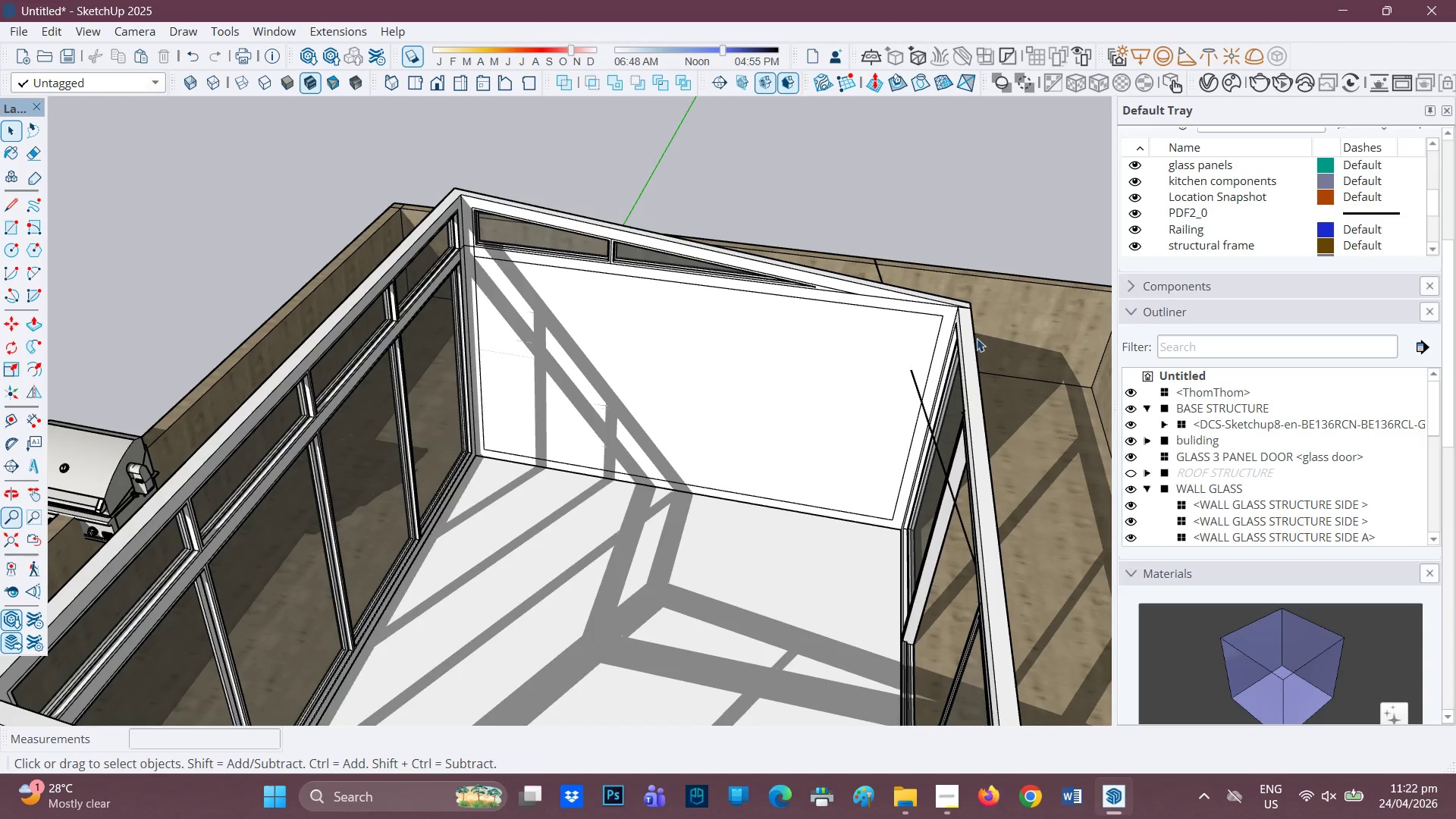 
scroll: coordinate [974, 342], scroll_direction: up, amount: 1.0
 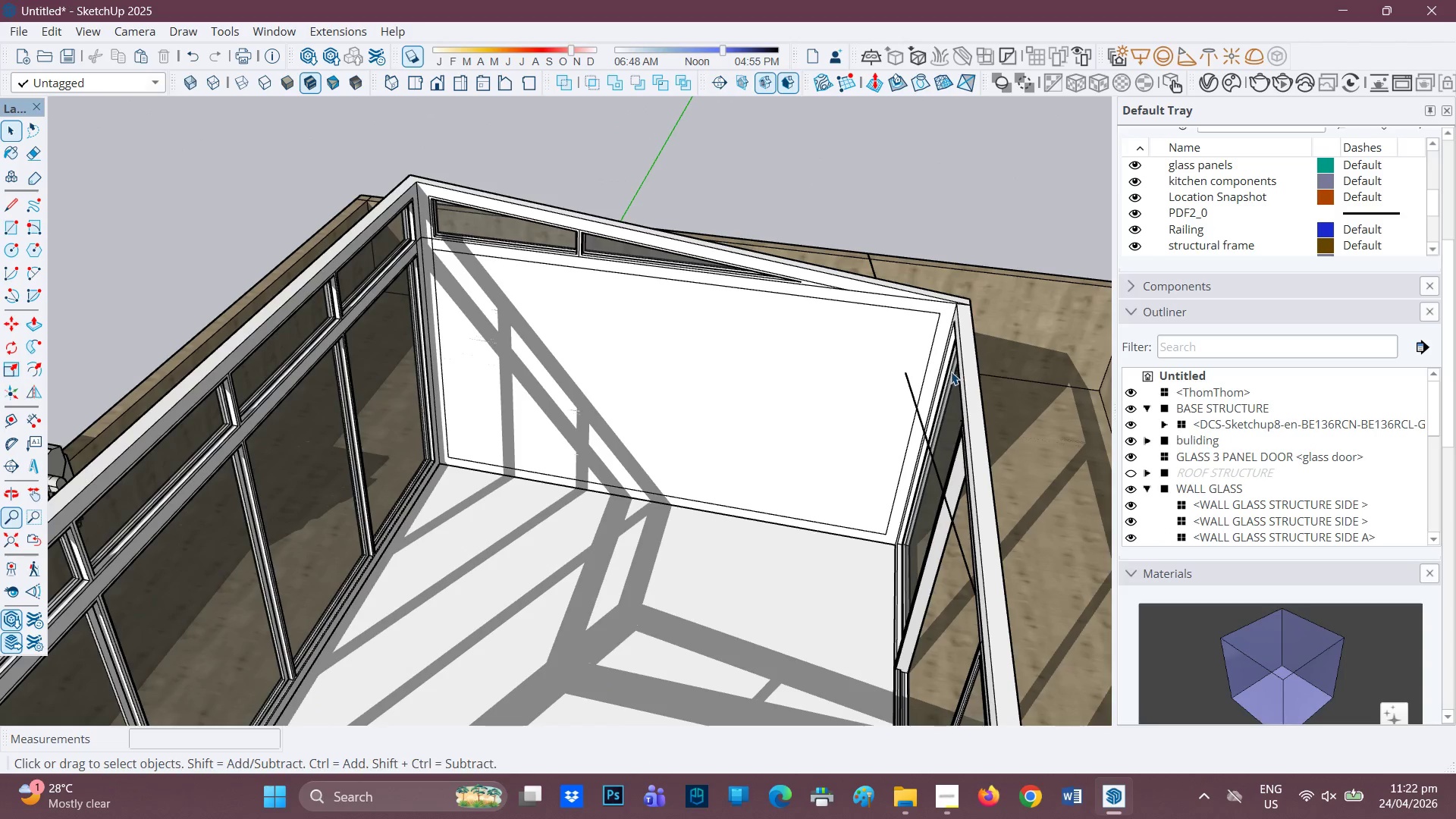 
key(E)
 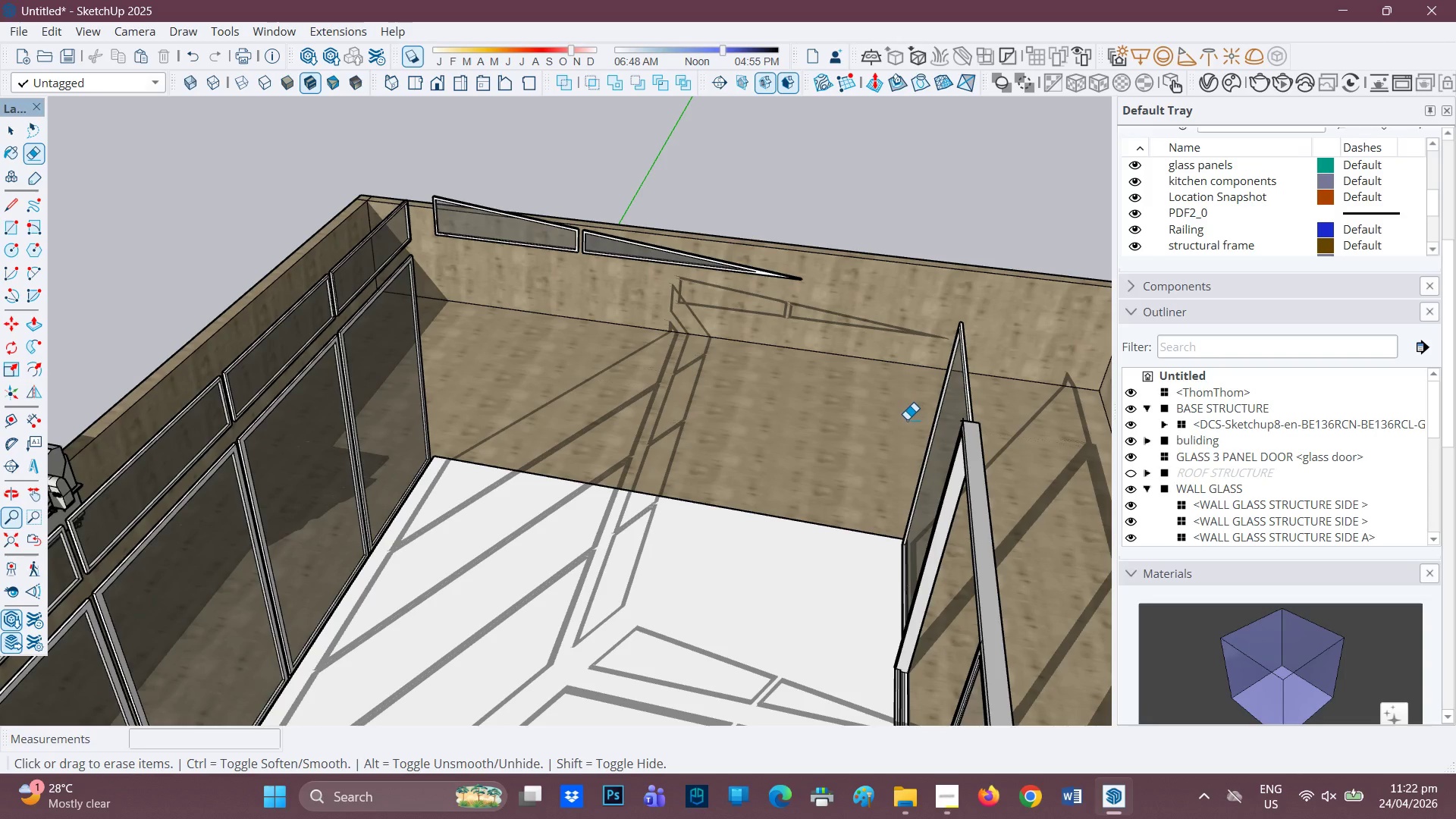 
key(Control+Z)
 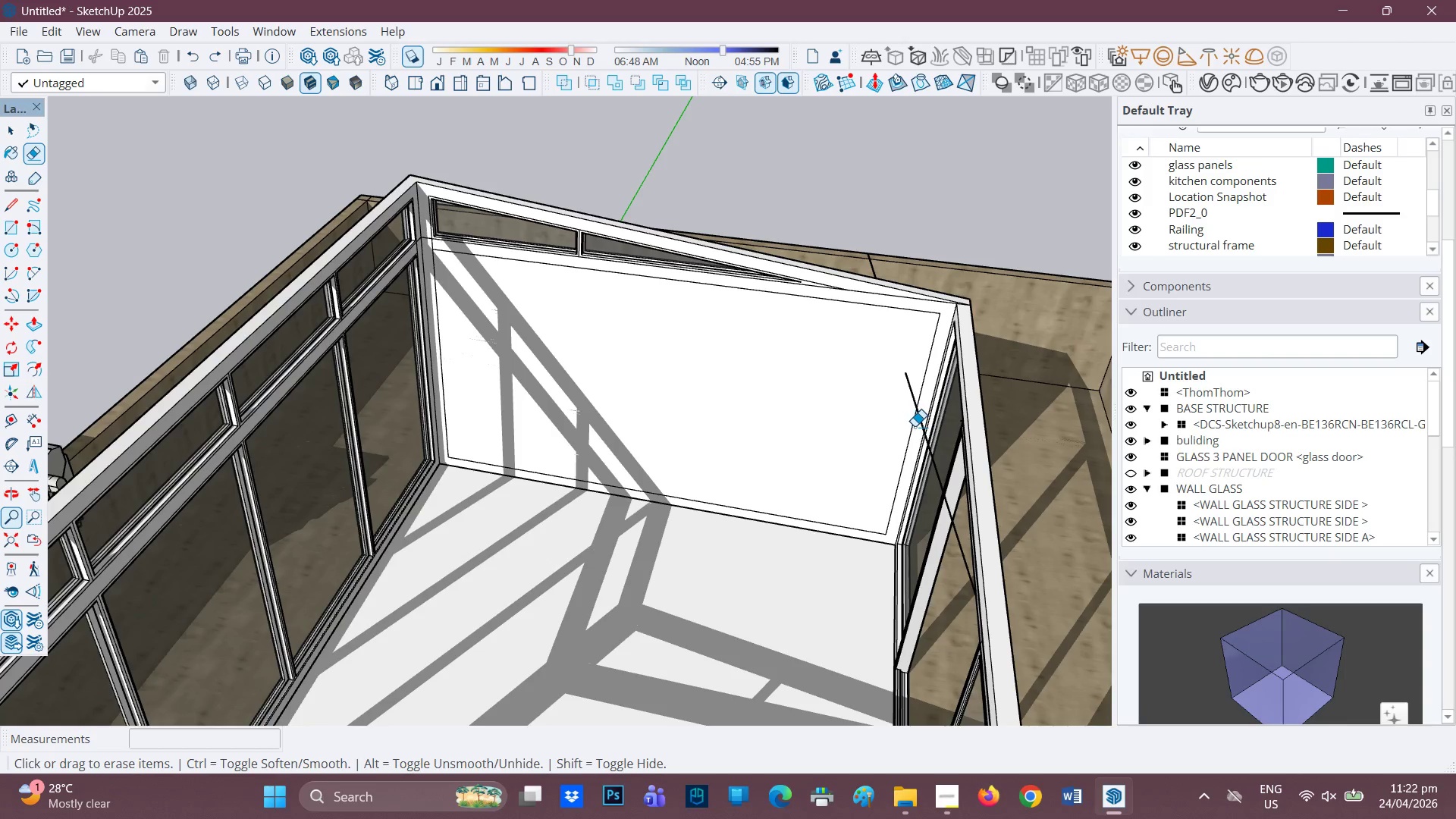 
key(Space)
 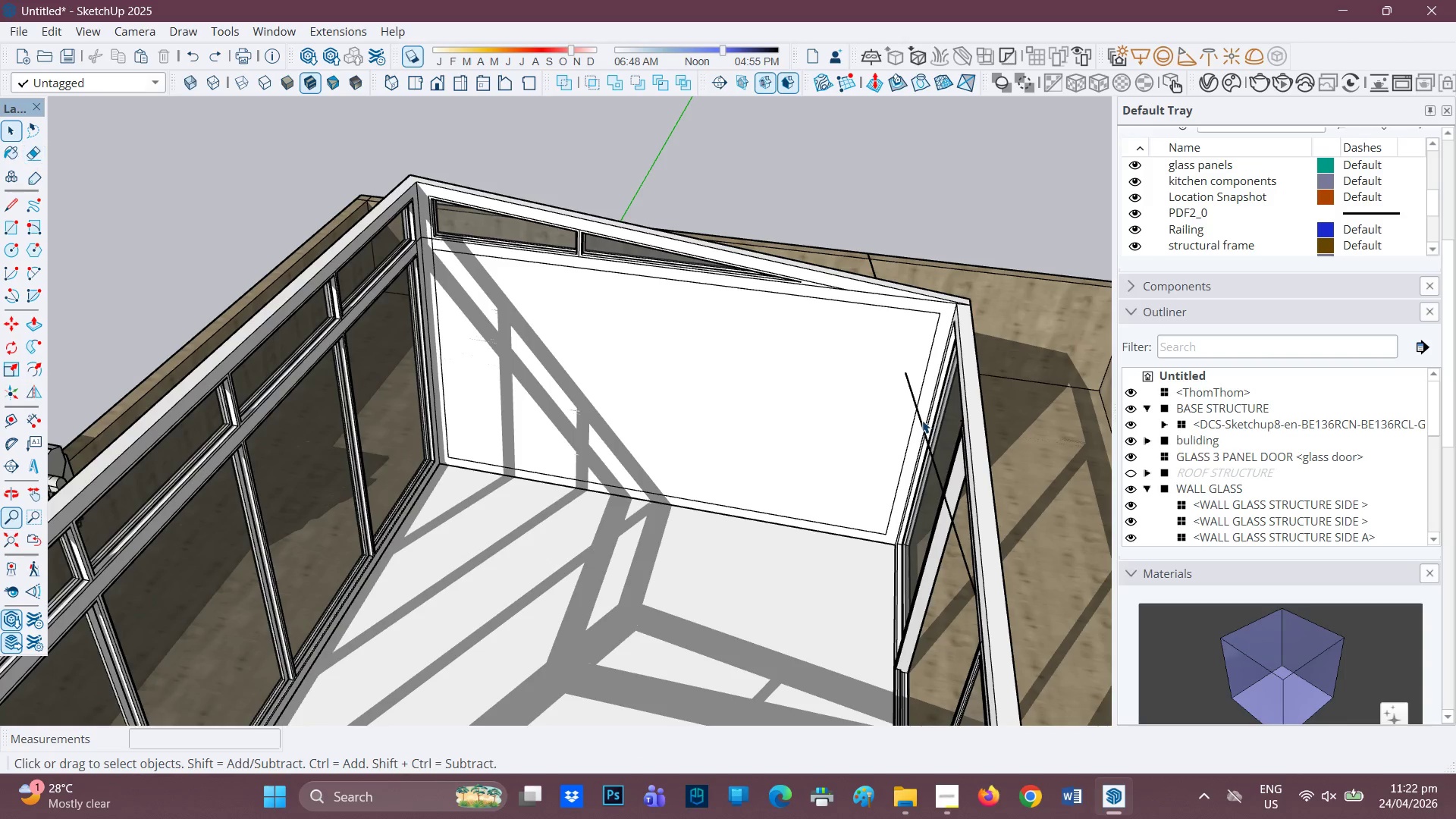 
left_click([922, 420])
 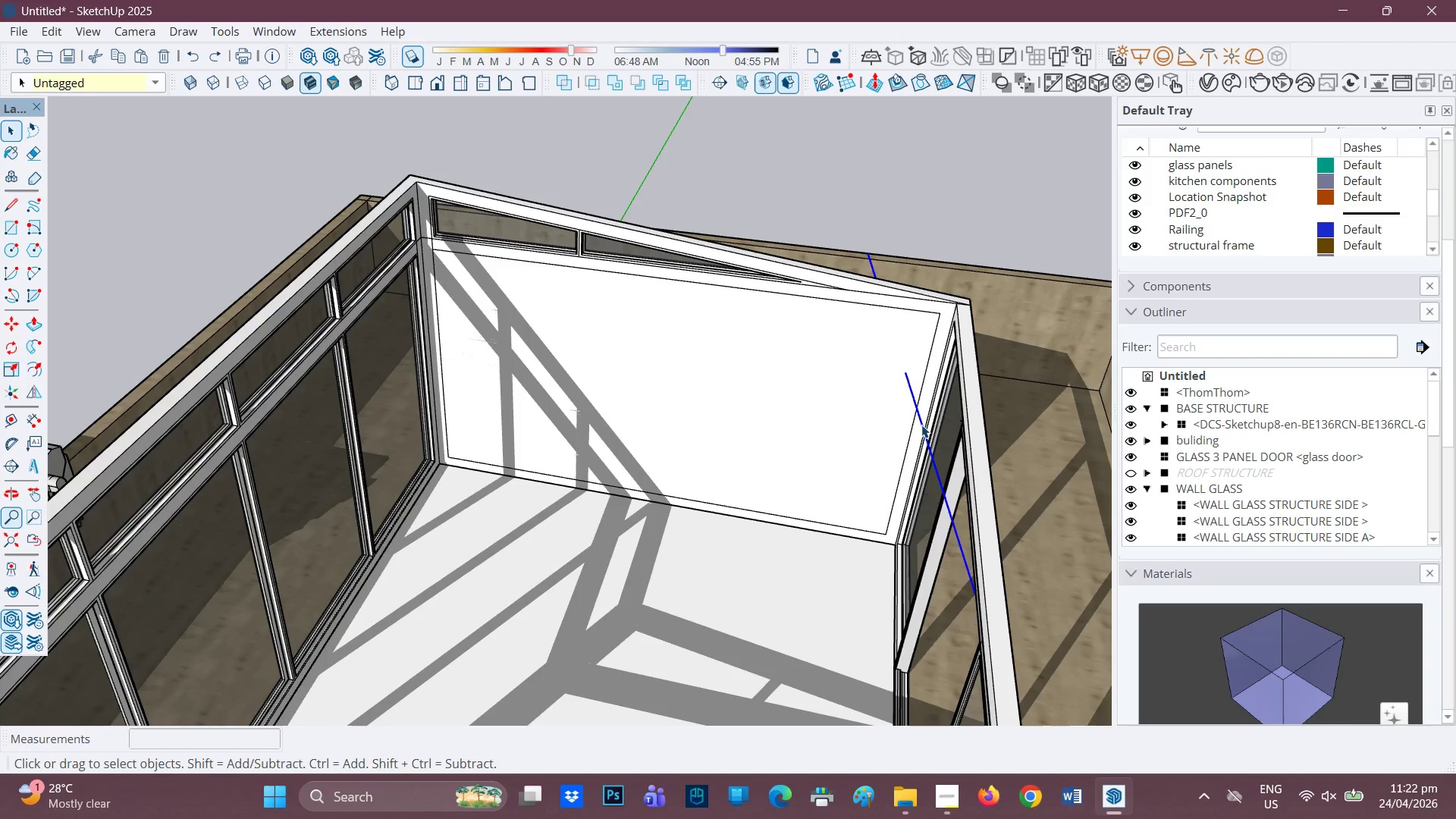 
right_click([921, 425])
 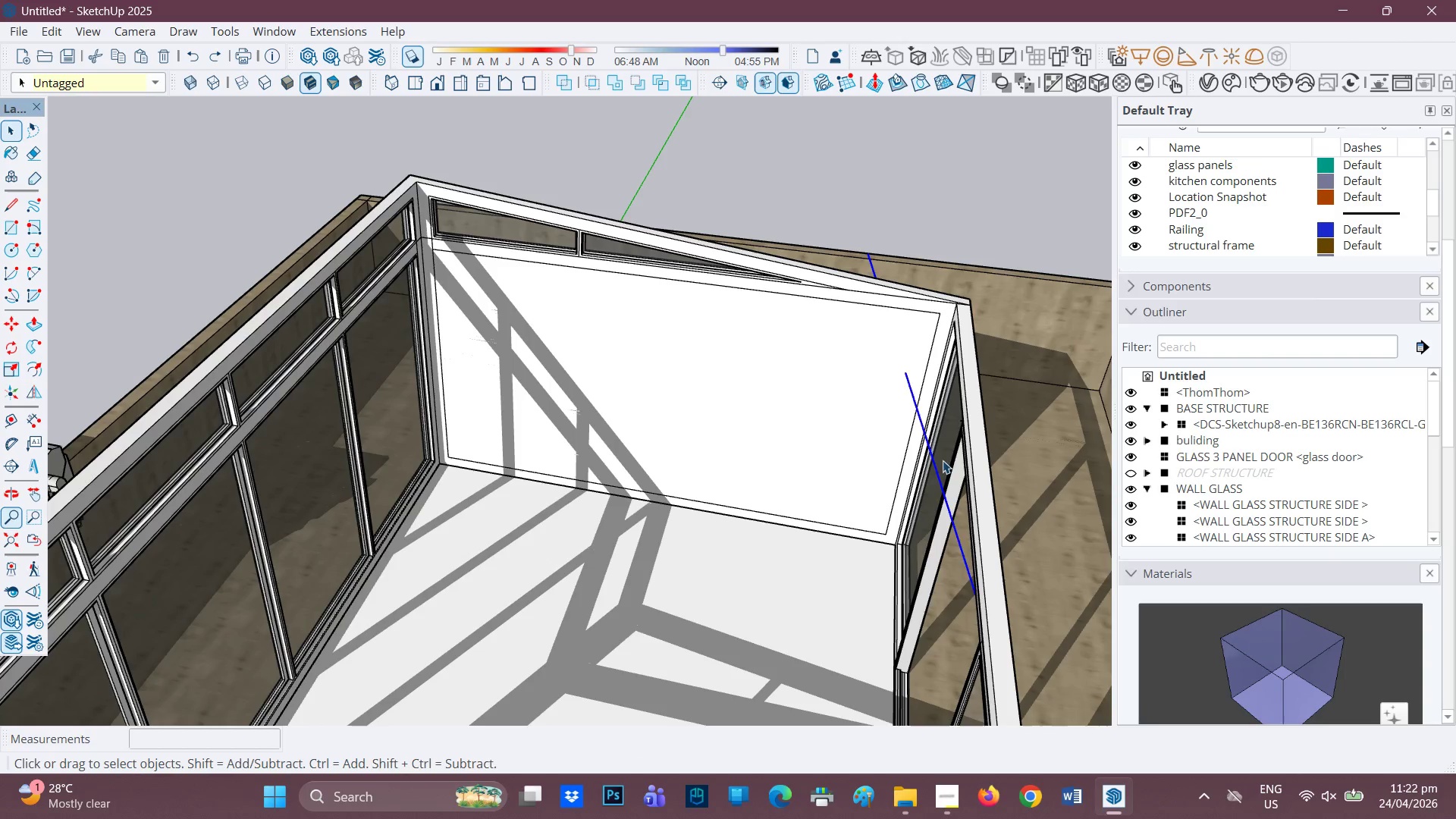 
scroll: coordinate [544, 470], scroll_direction: down, amount: 3.0
 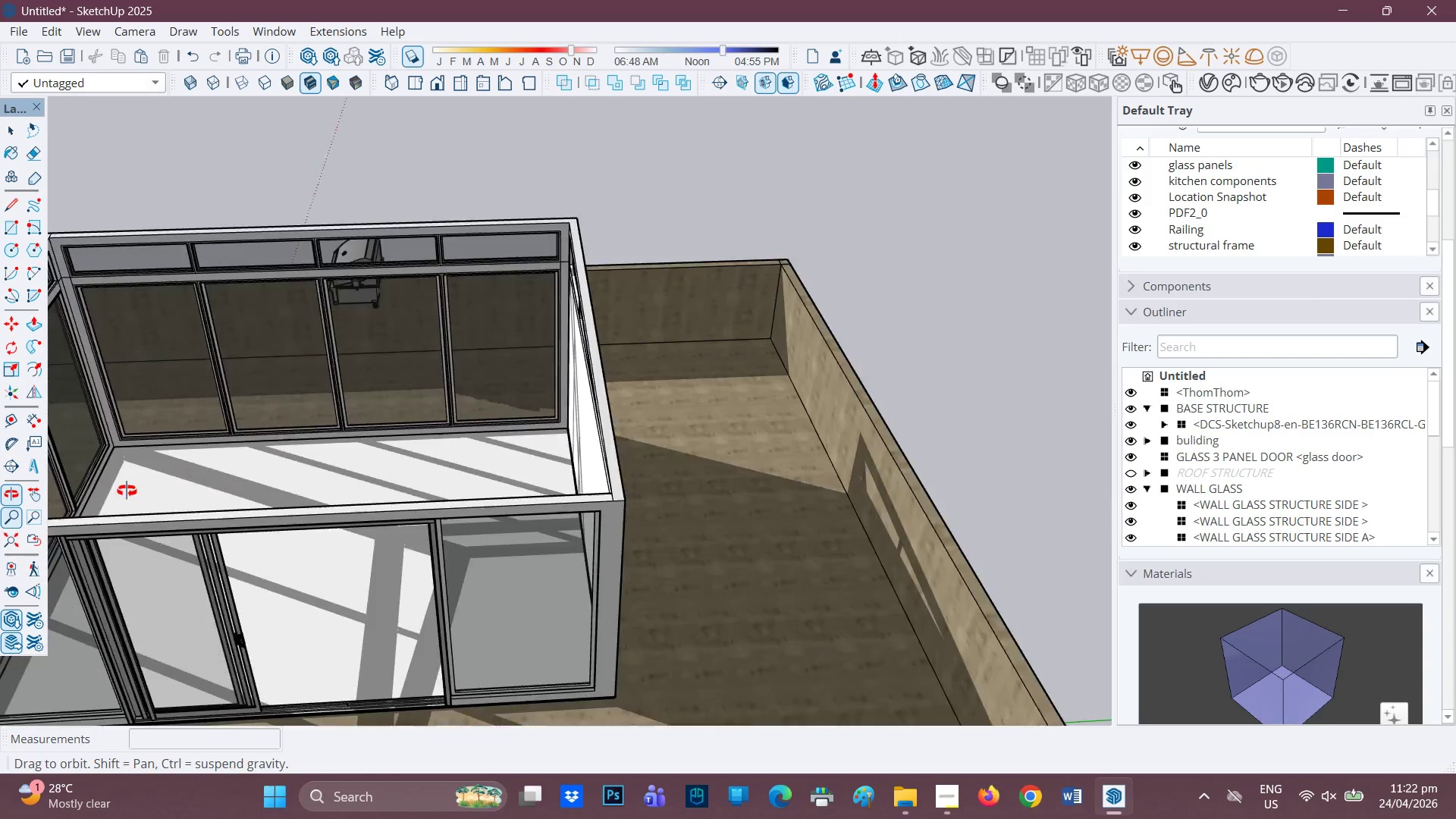 
key(H)
 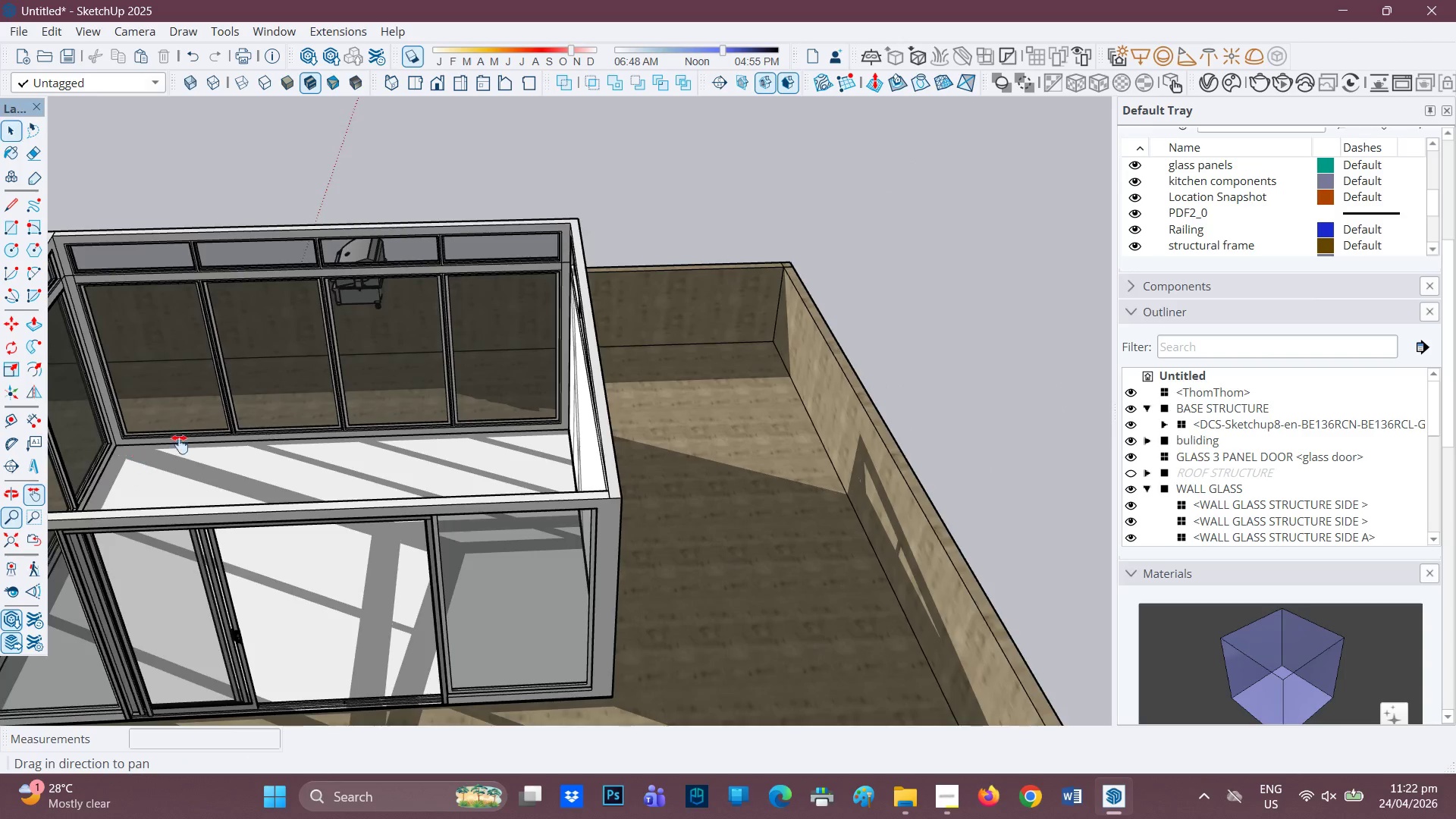 
left_click_drag(start_coordinate=[172, 447], to_coordinate=[946, 349])
 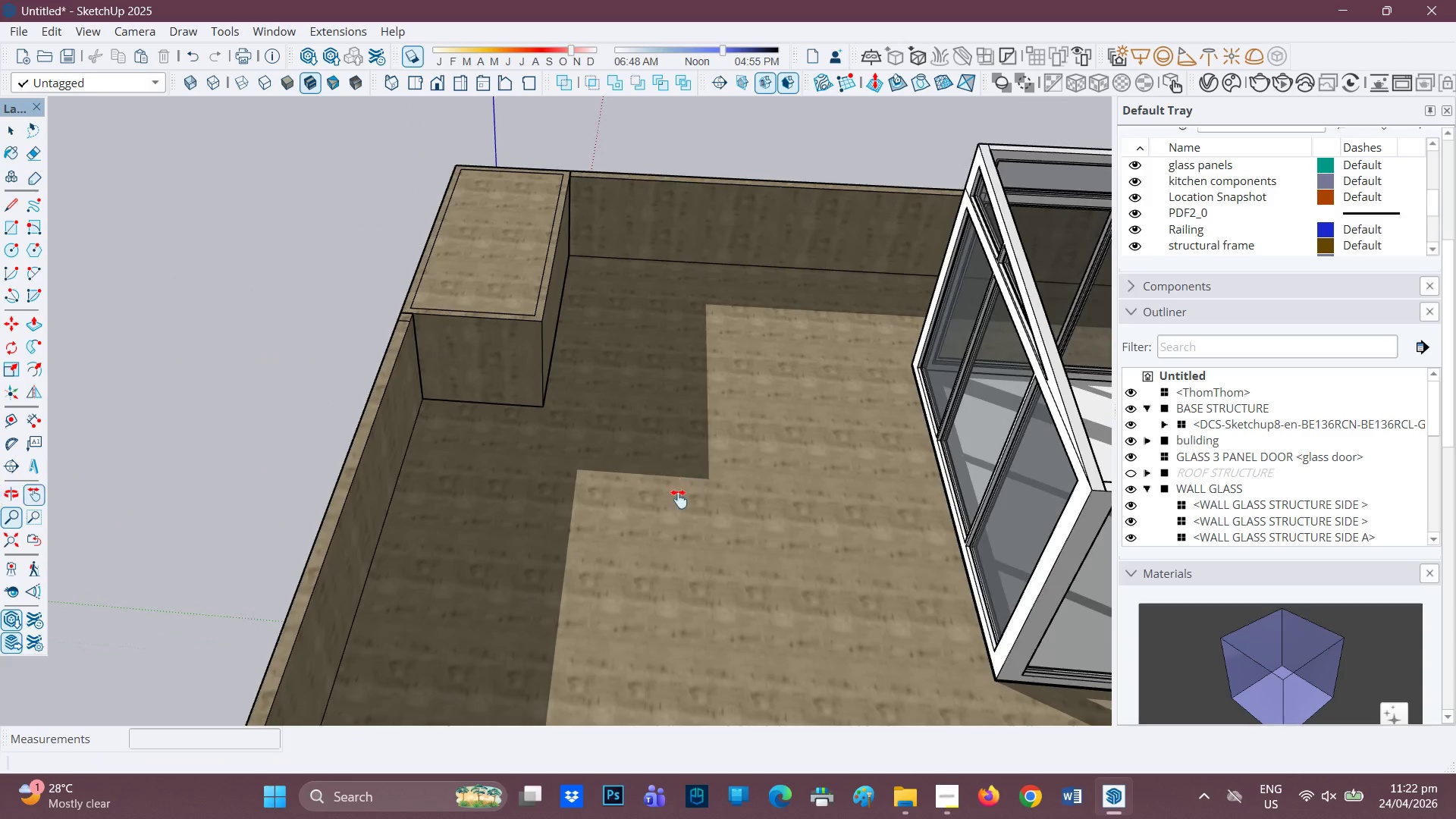 
scroll: coordinate [699, 532], scroll_direction: up, amount: 2.0
 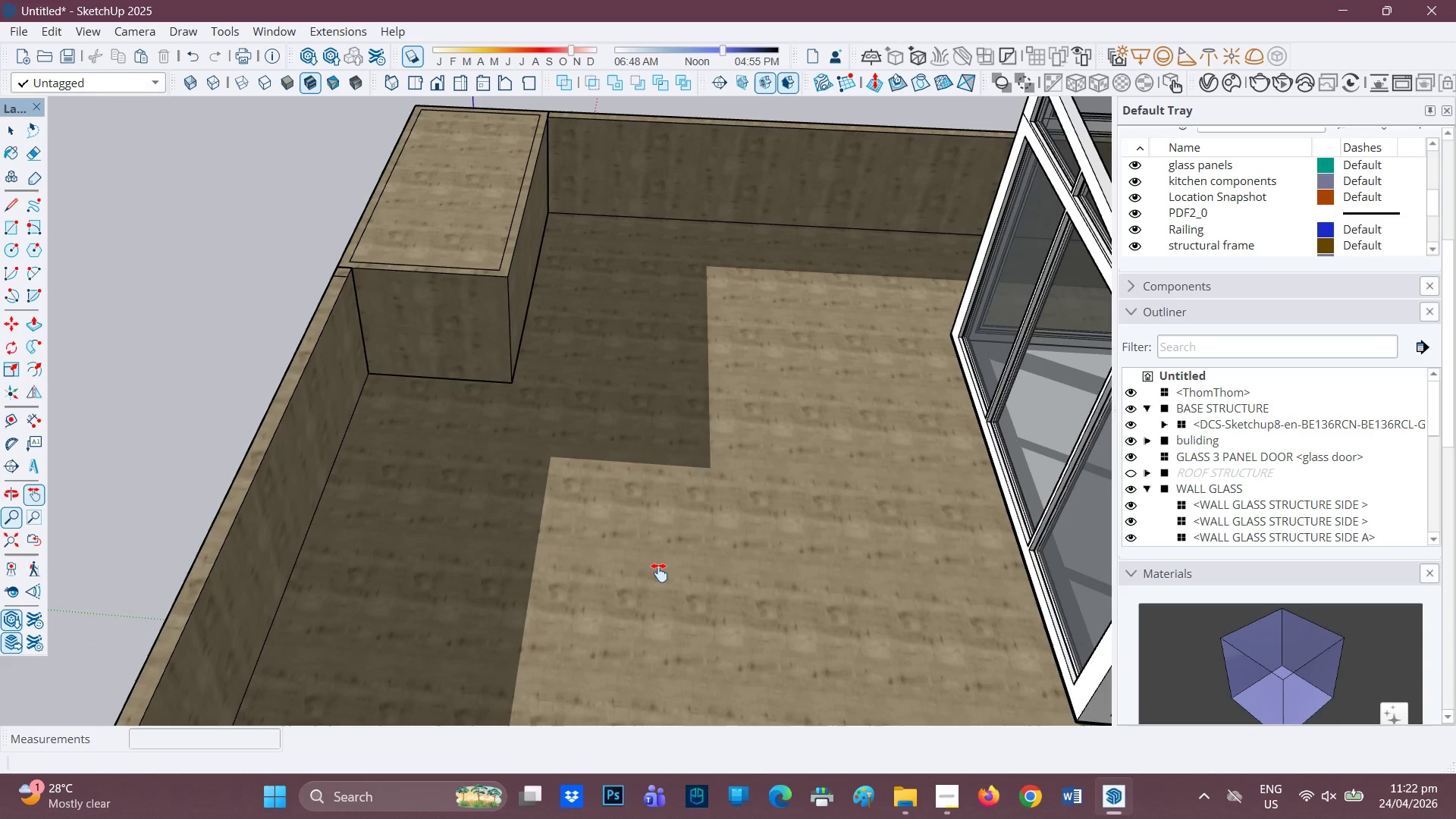 
key(R)
 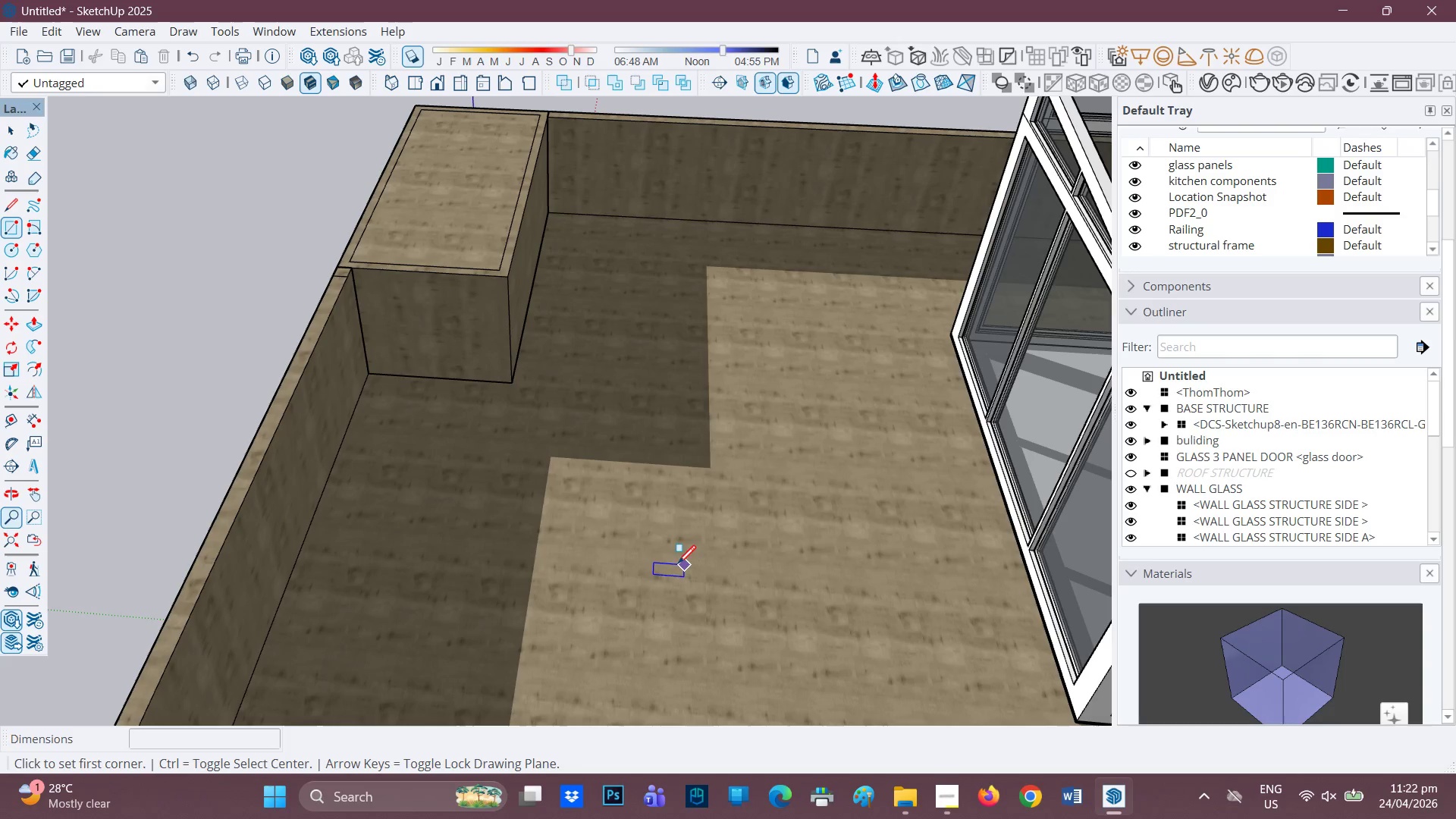 
left_click([647, 547])
 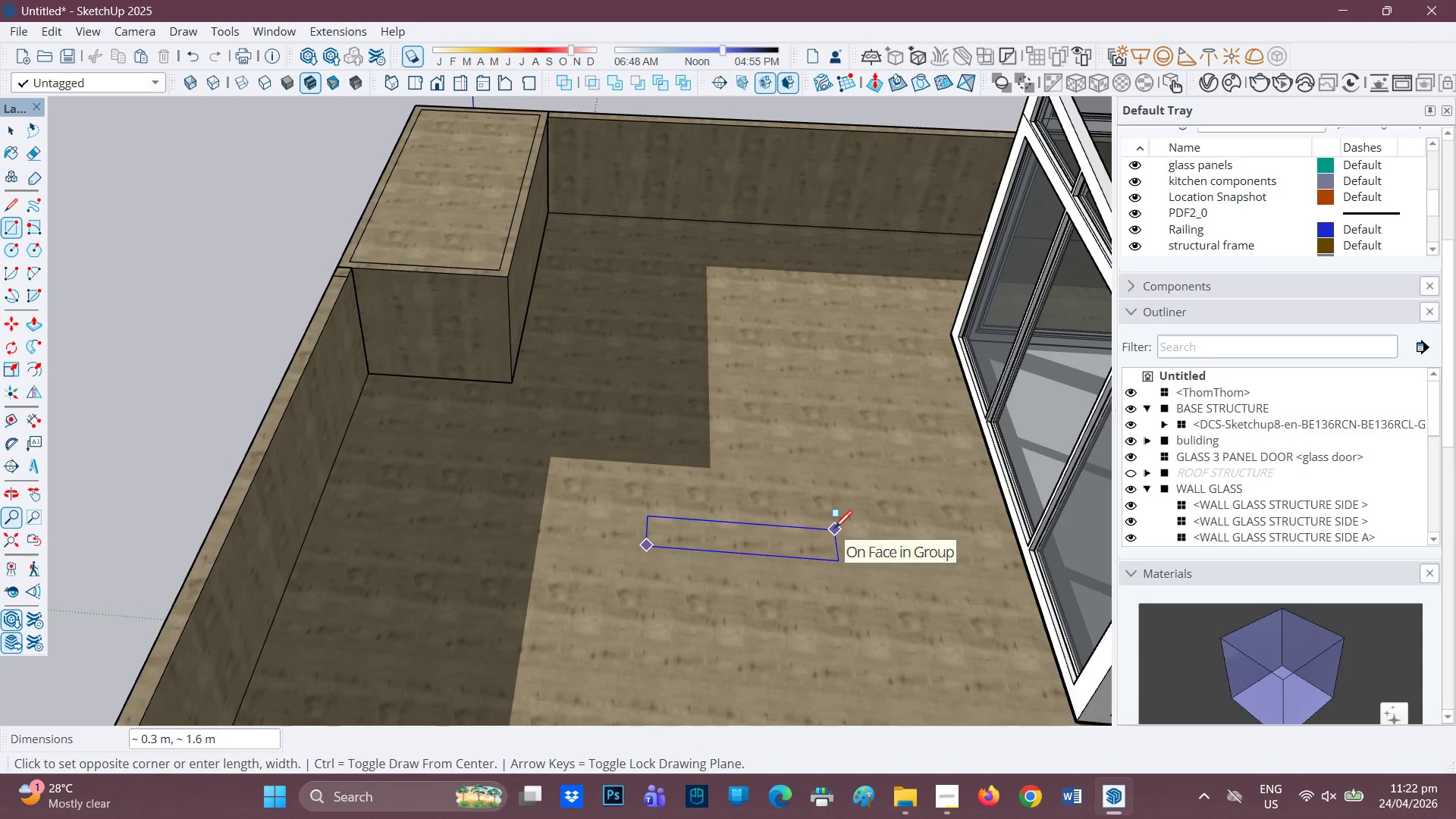 
key(Period)
 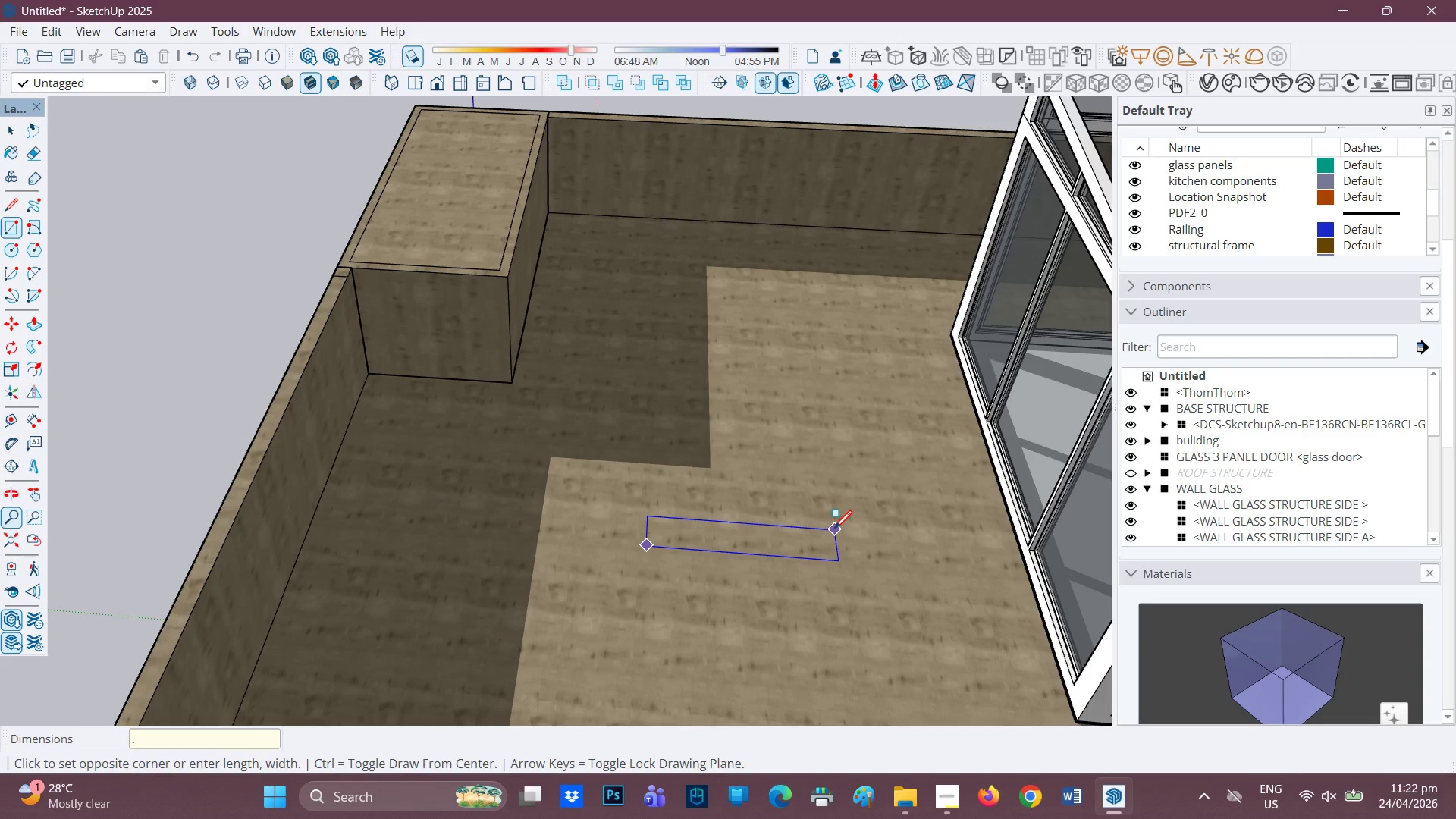 
key(2)
 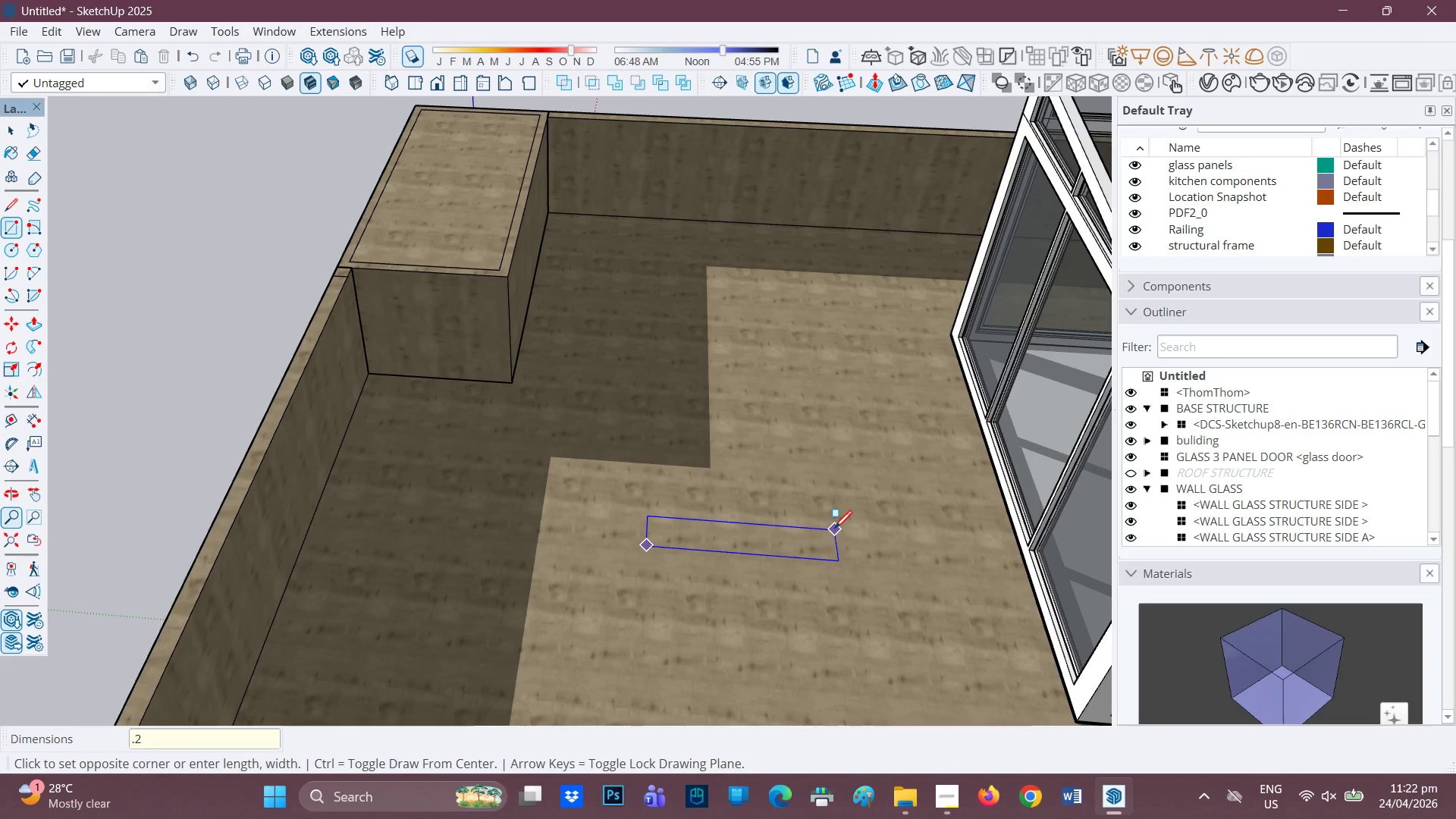 
key(Quote)
 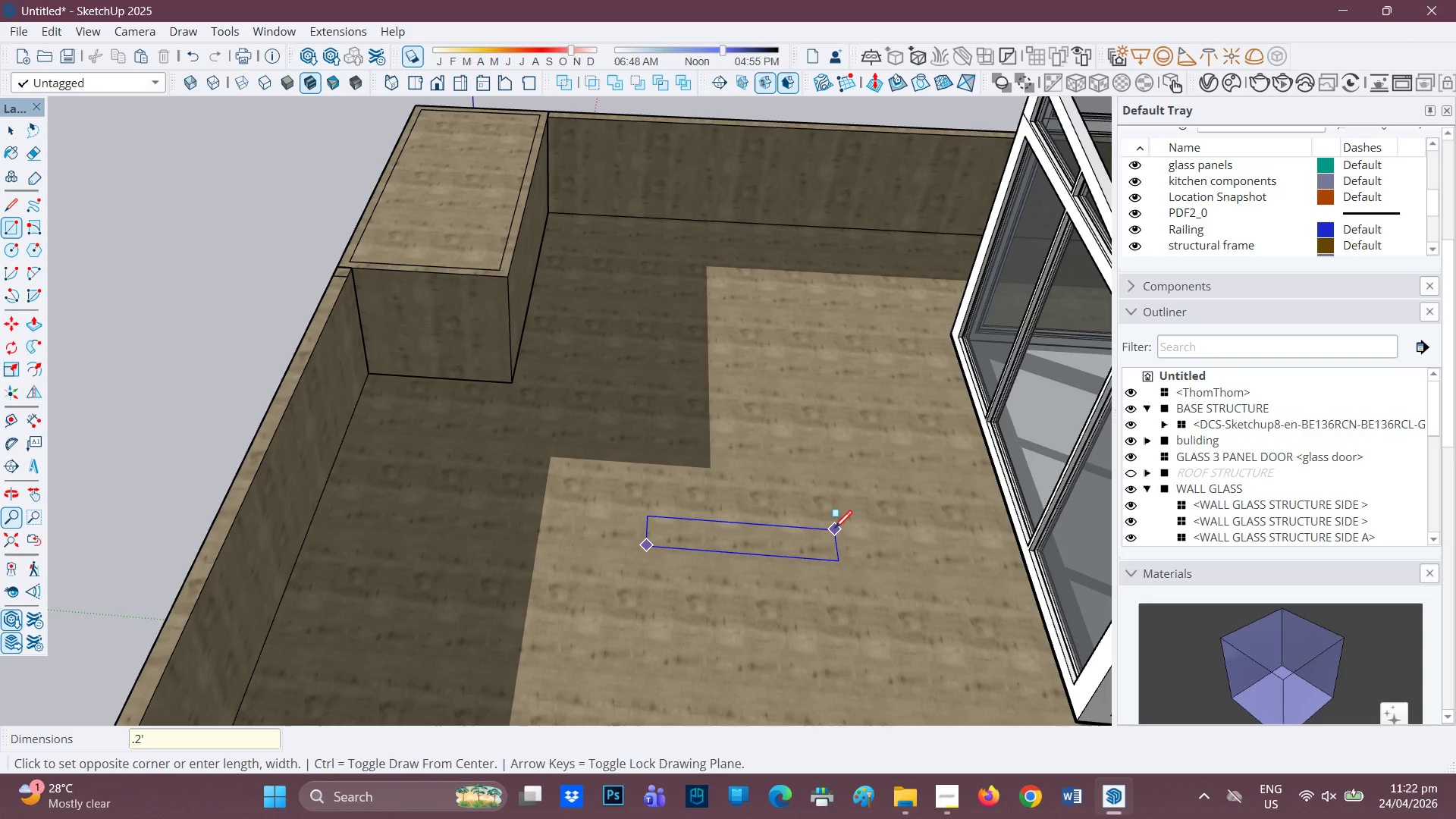 
key(Backspace)
 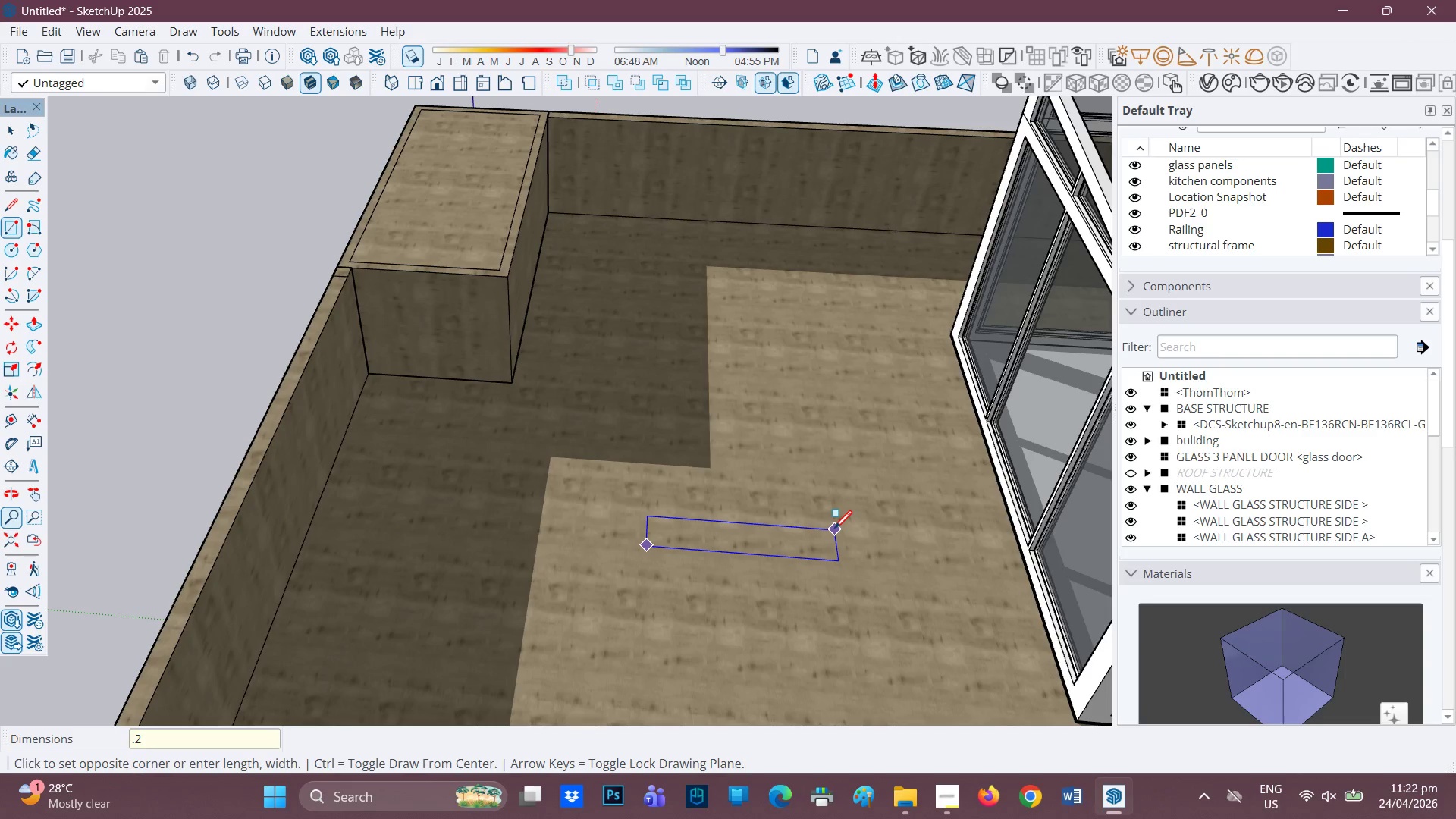 
key(Comma)
 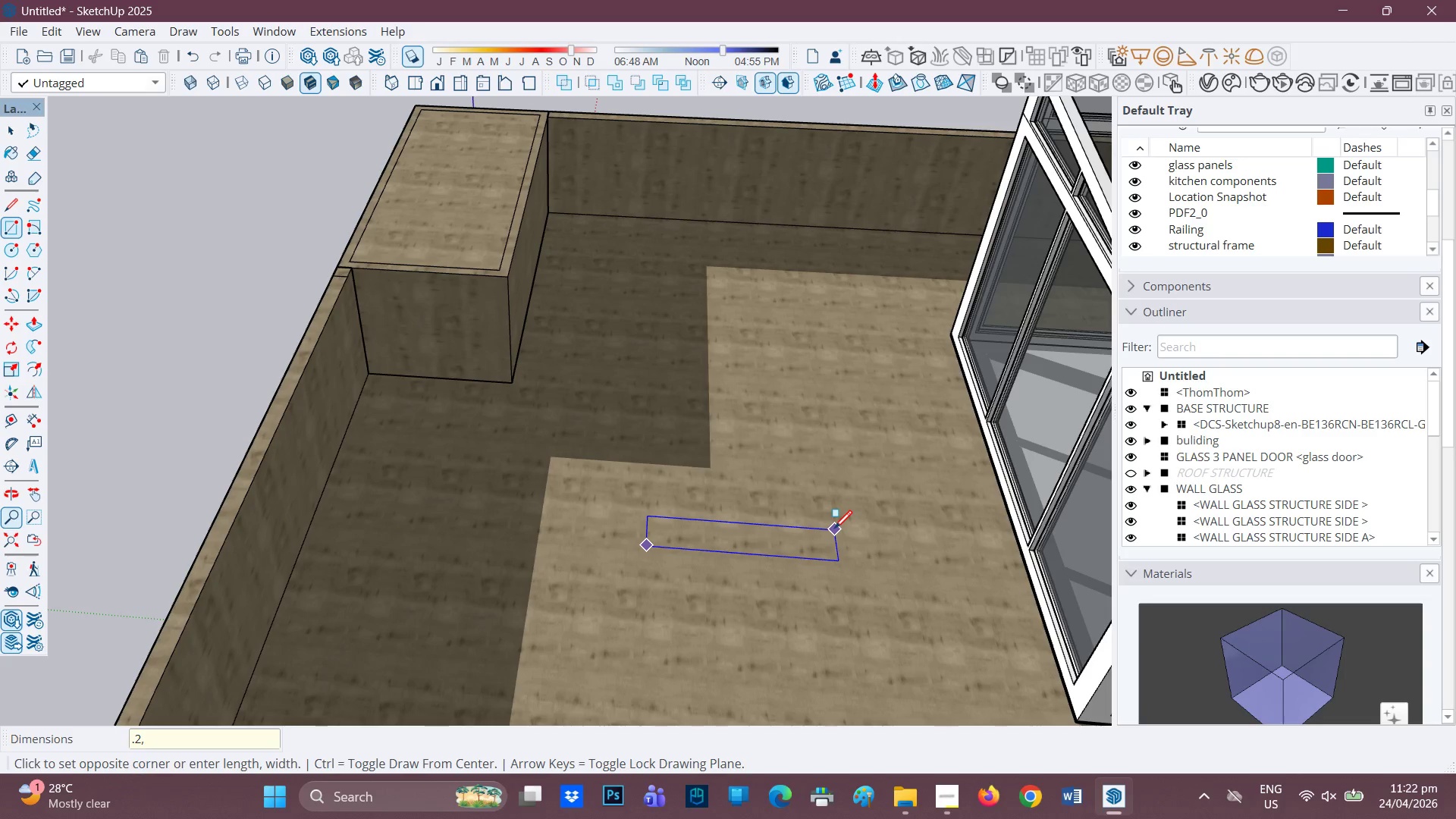 
key(4)
 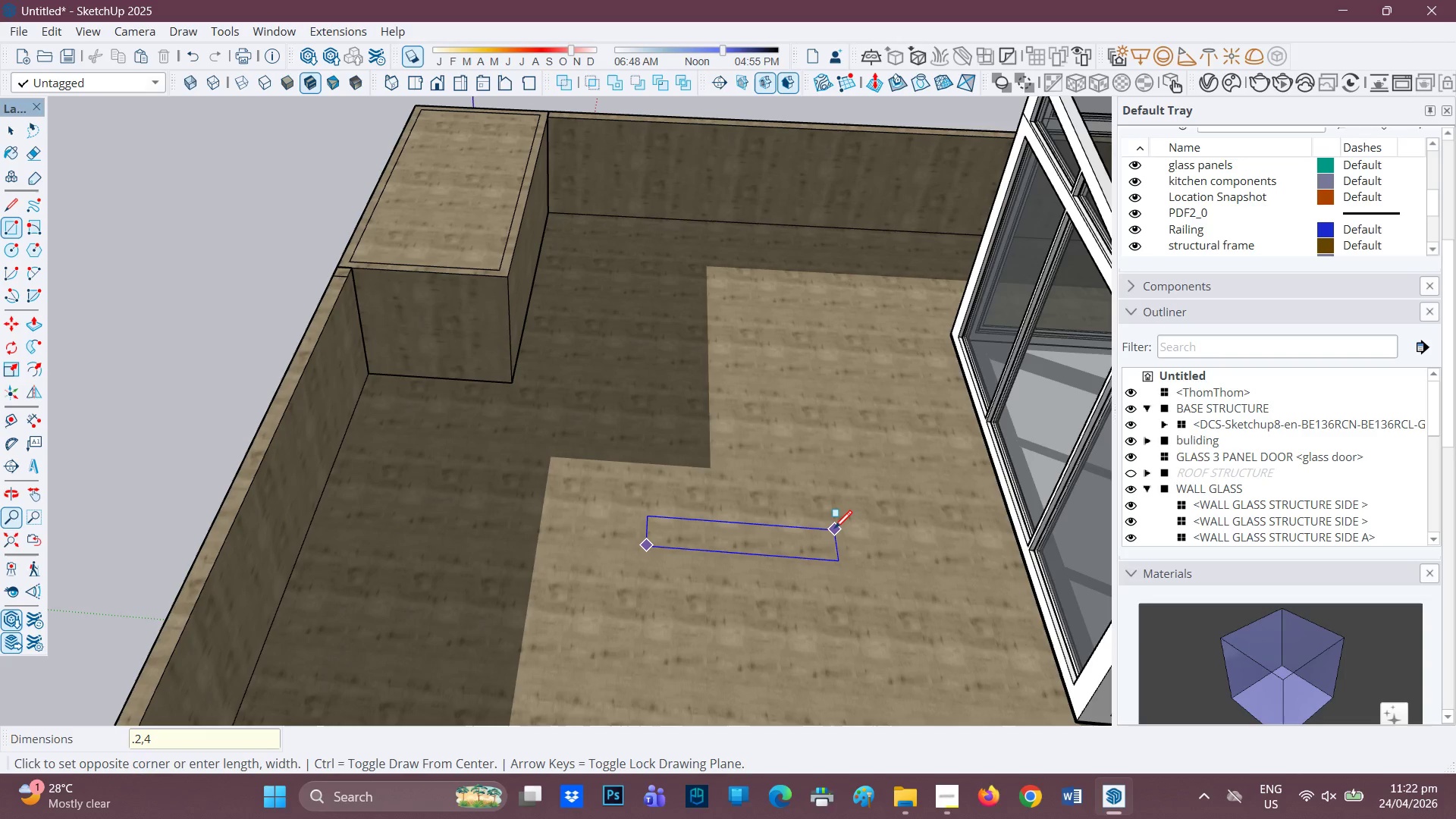 
key(Quote)
 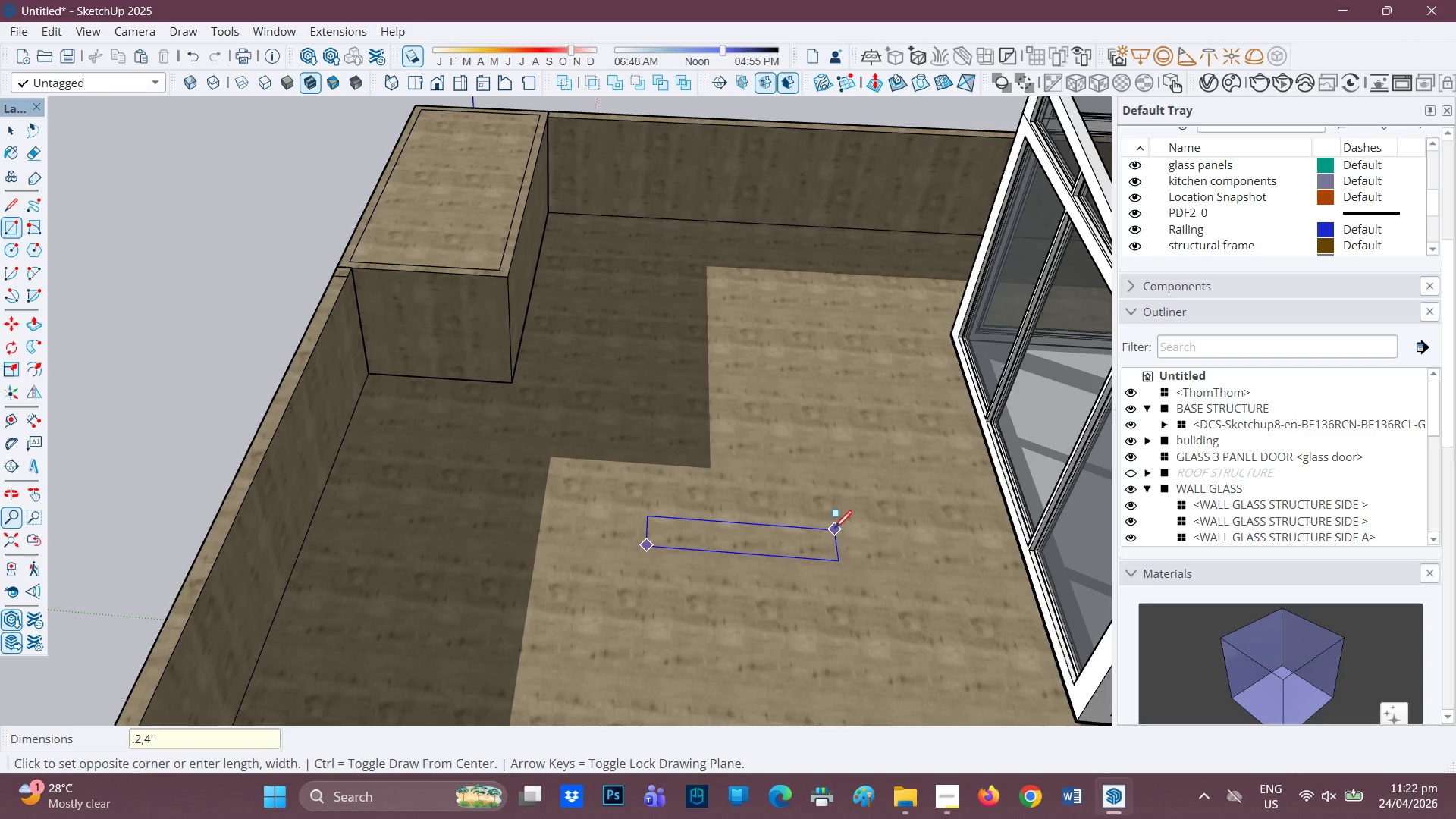 
key(Enter)
 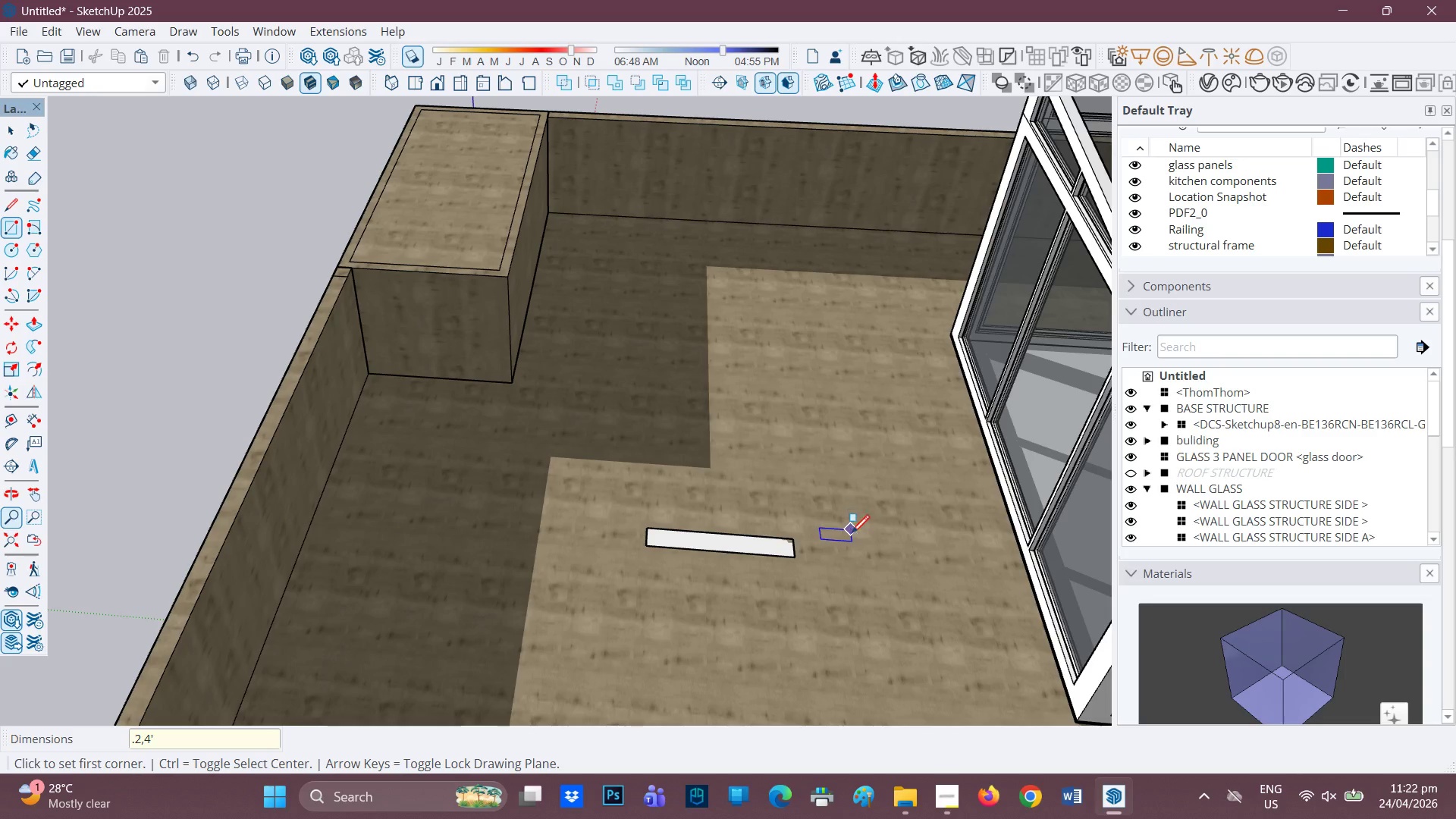 
scroll: coordinate [817, 560], scroll_direction: up, amount: 2.0
 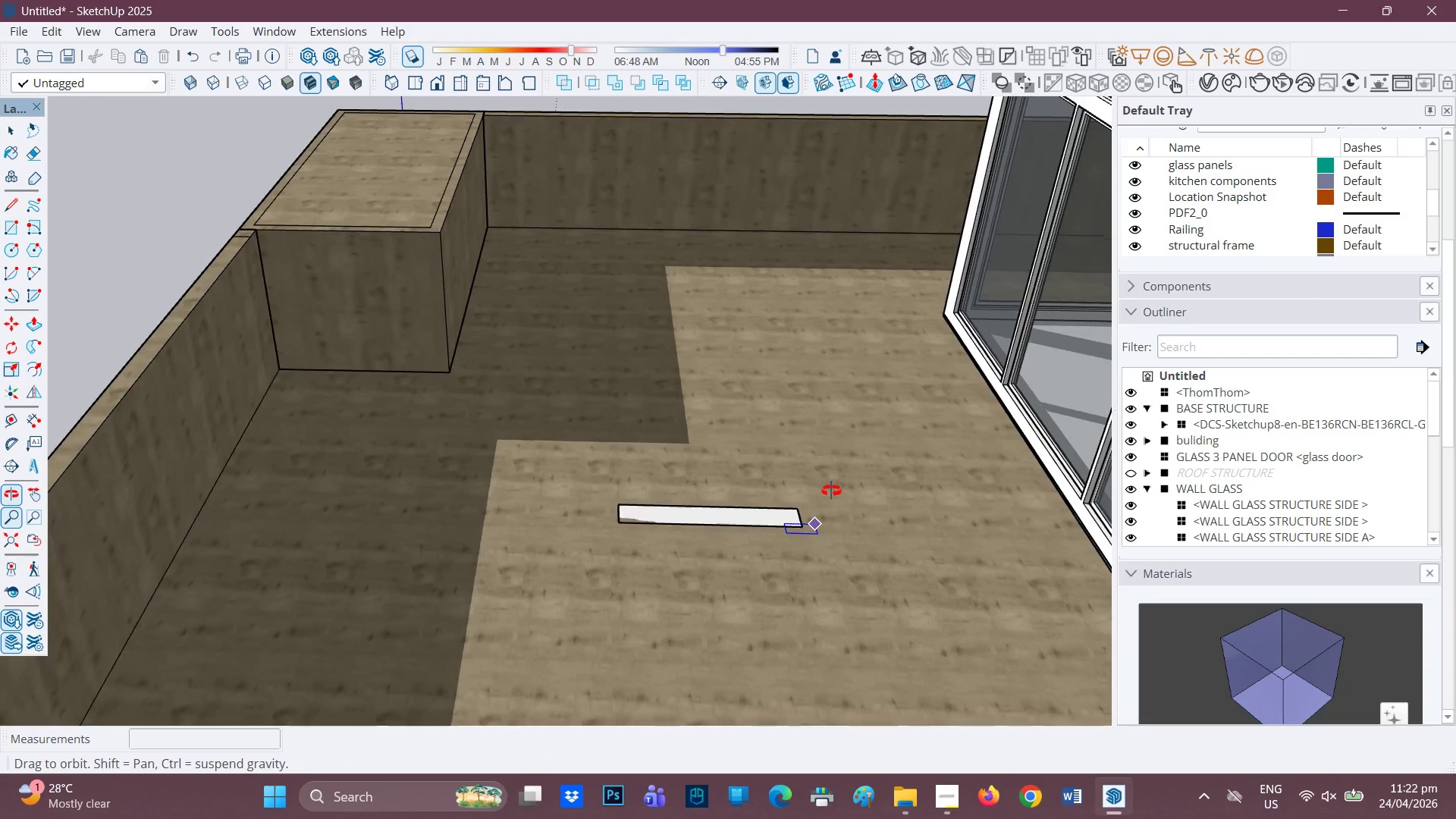 
key(Space)
 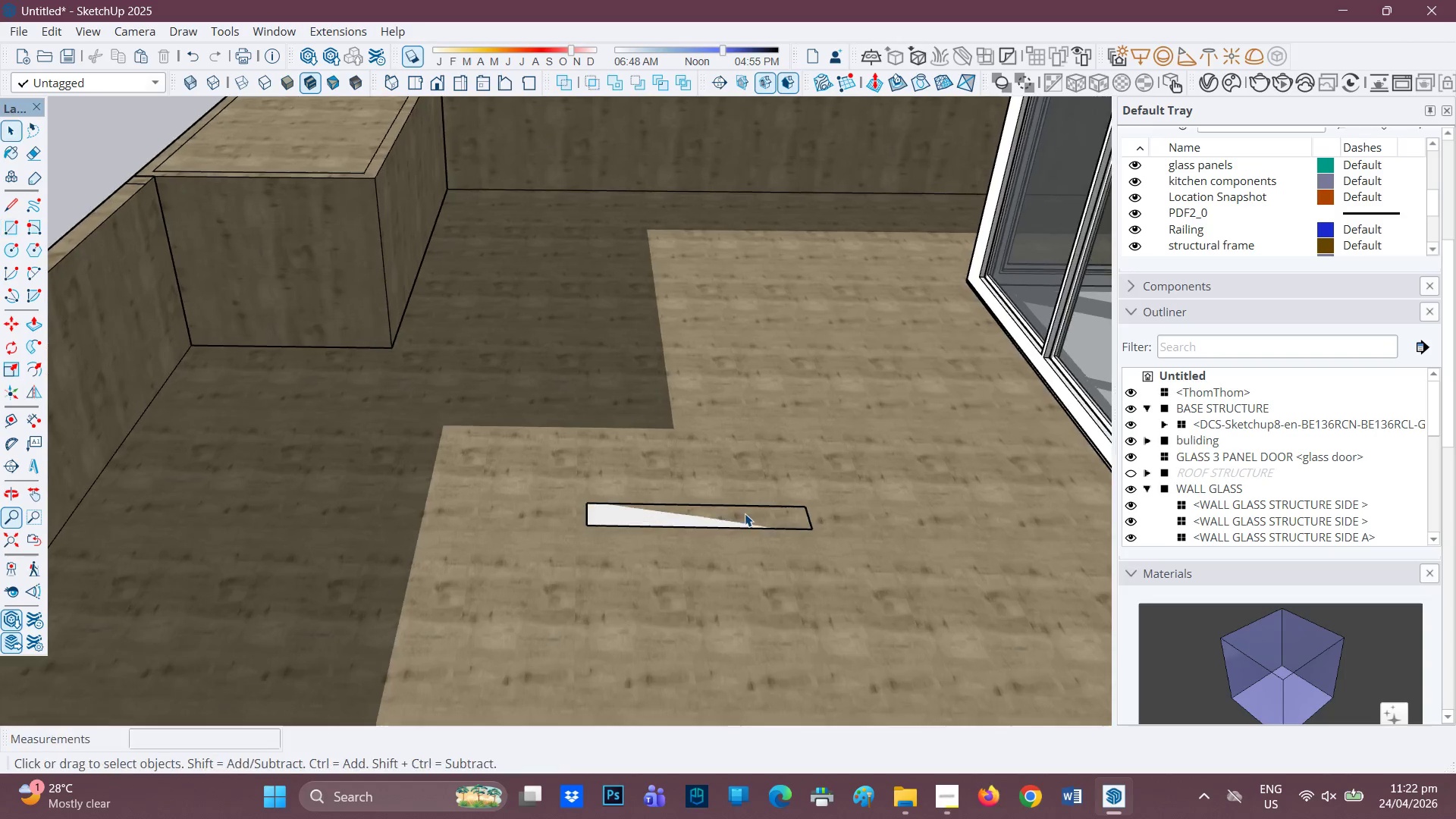 
scroll: coordinate [786, 510], scroll_direction: up, amount: 1.0
 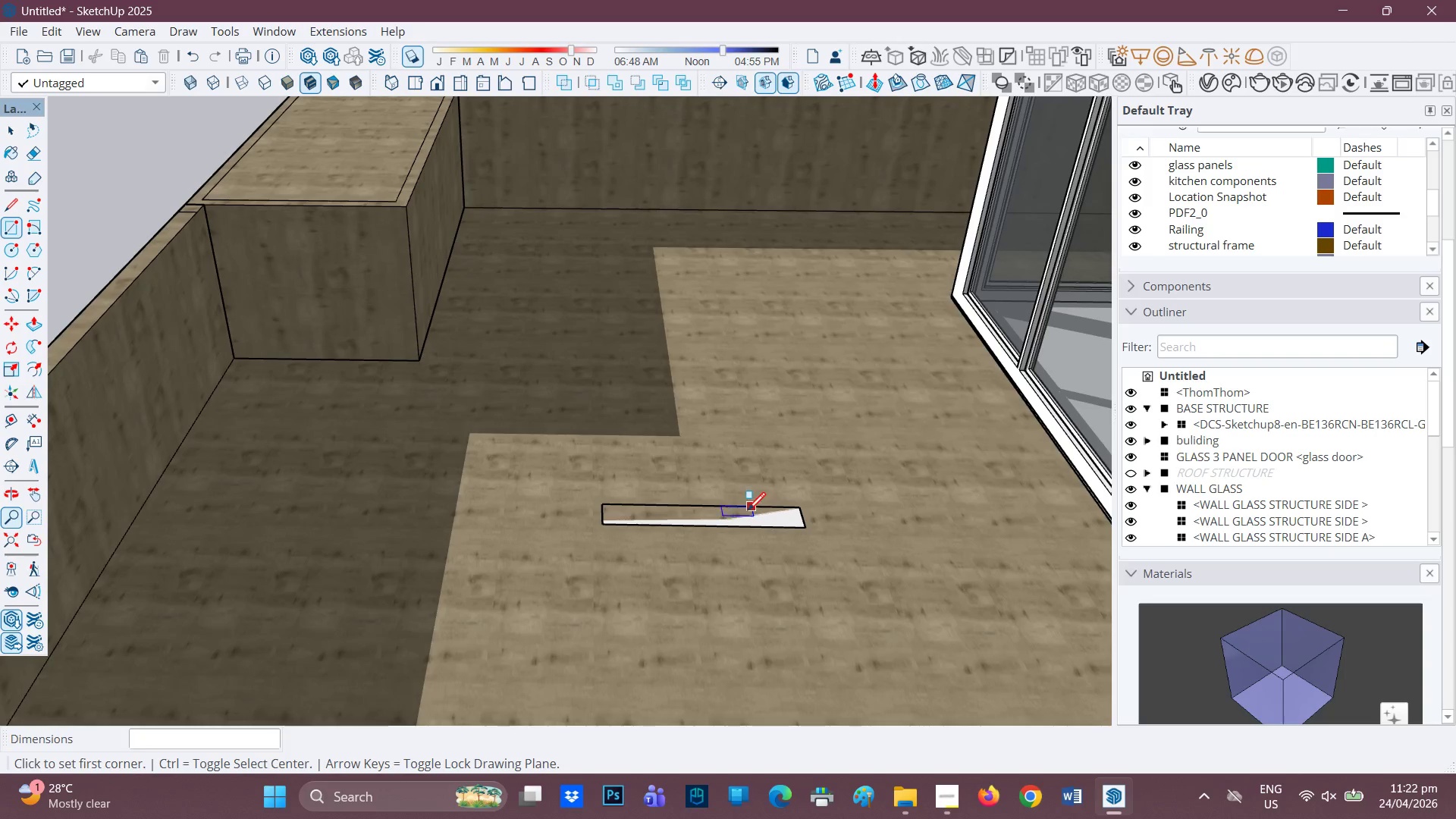 
key(P)
 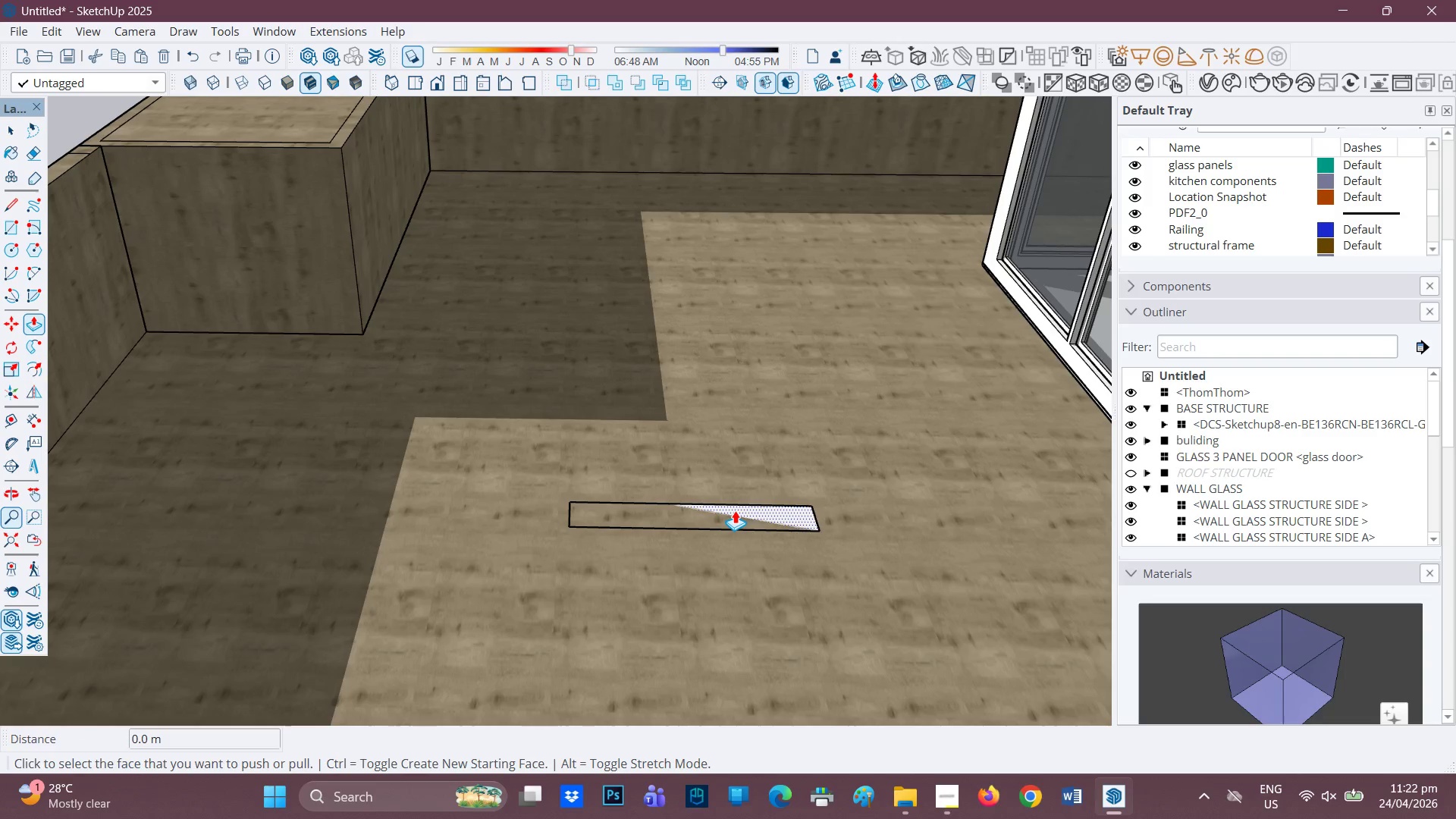 
scroll: coordinate [745, 513], scroll_direction: up, amount: 2.0
 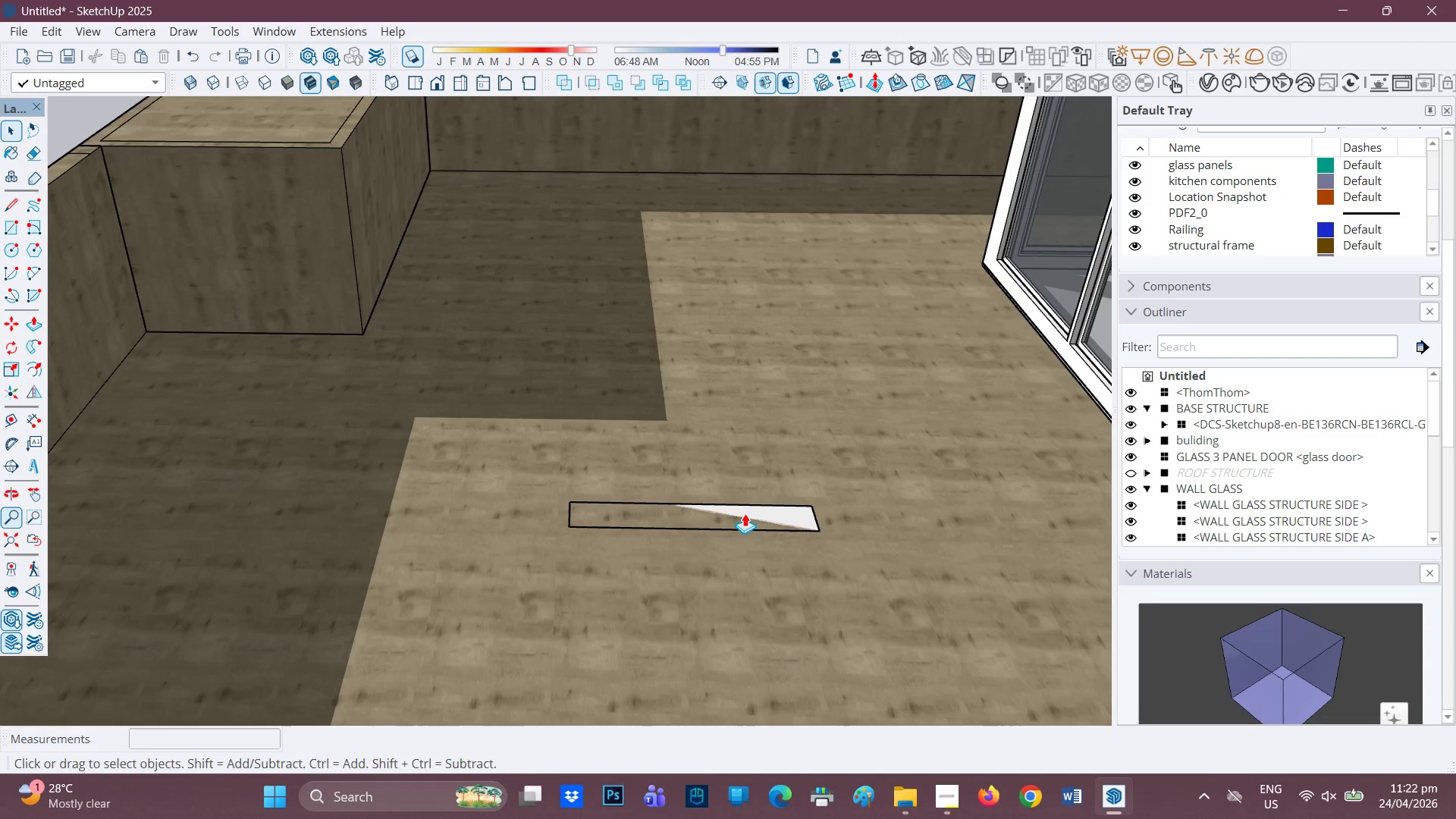 
left_click([735, 510])
 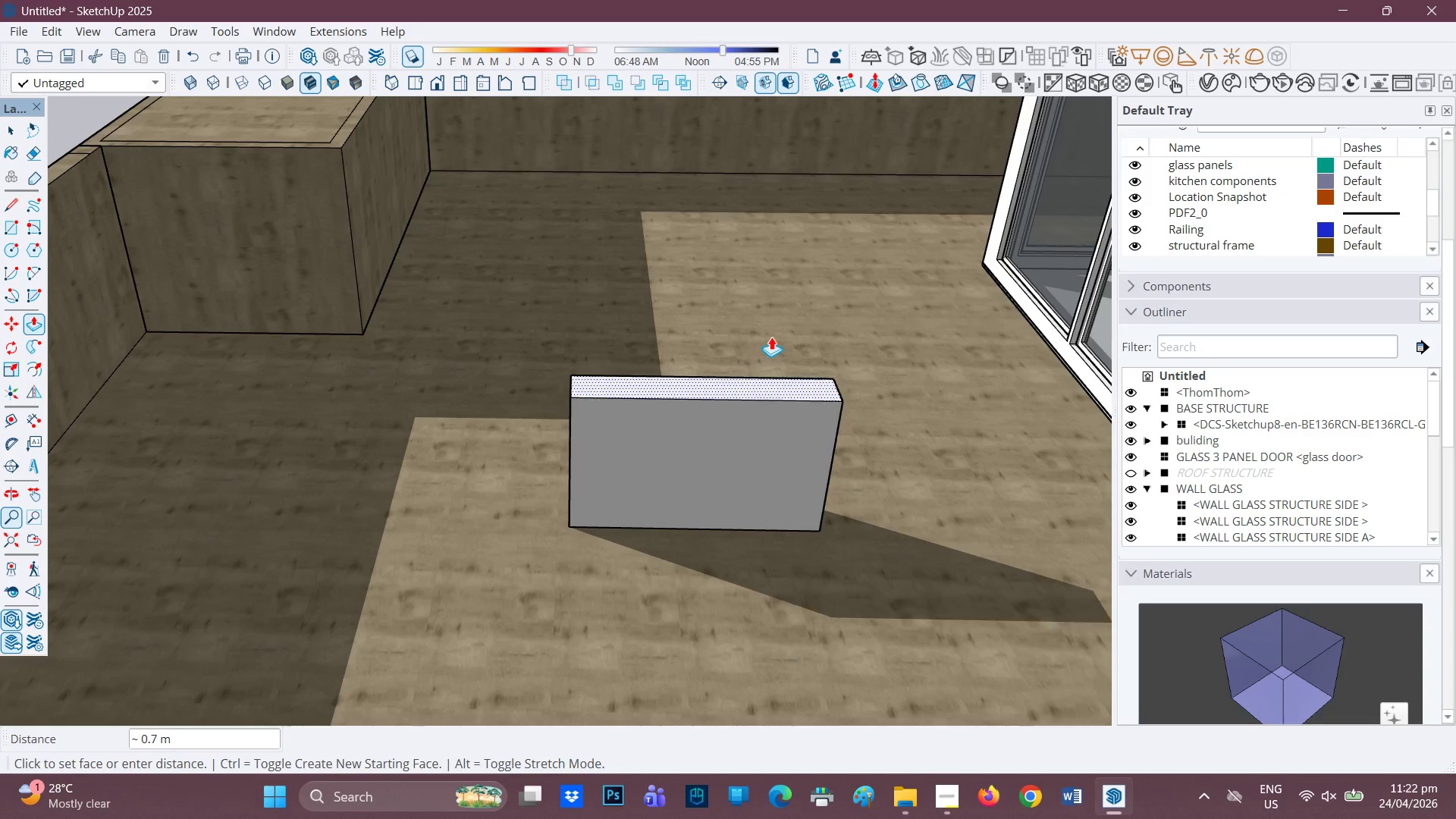 
scroll: coordinate [776, 350], scroll_direction: down, amount: 11.0
 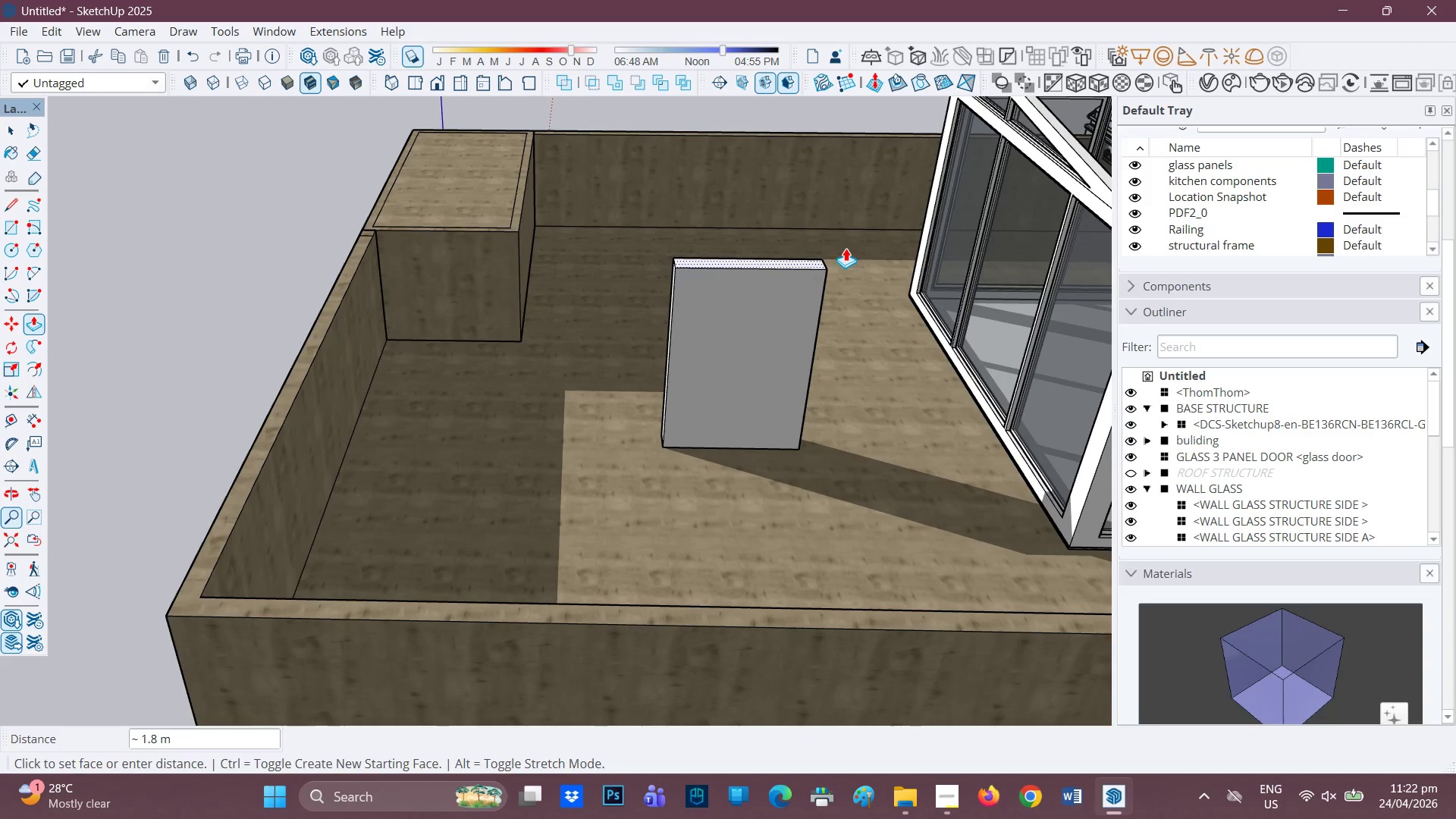 
left_click_drag(start_coordinate=[840, 244], to_coordinate=[839, 250])
 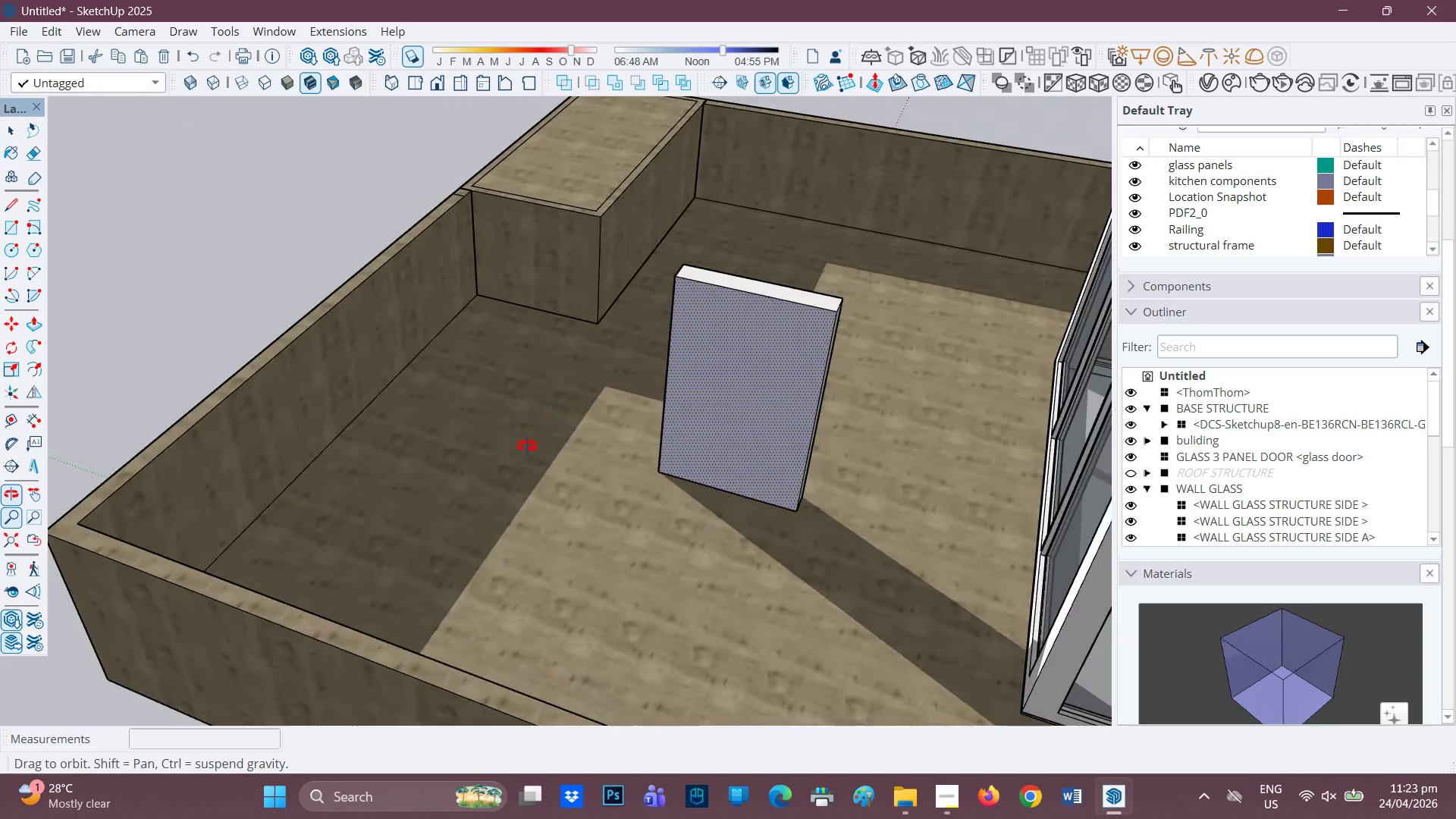 
key(H)
 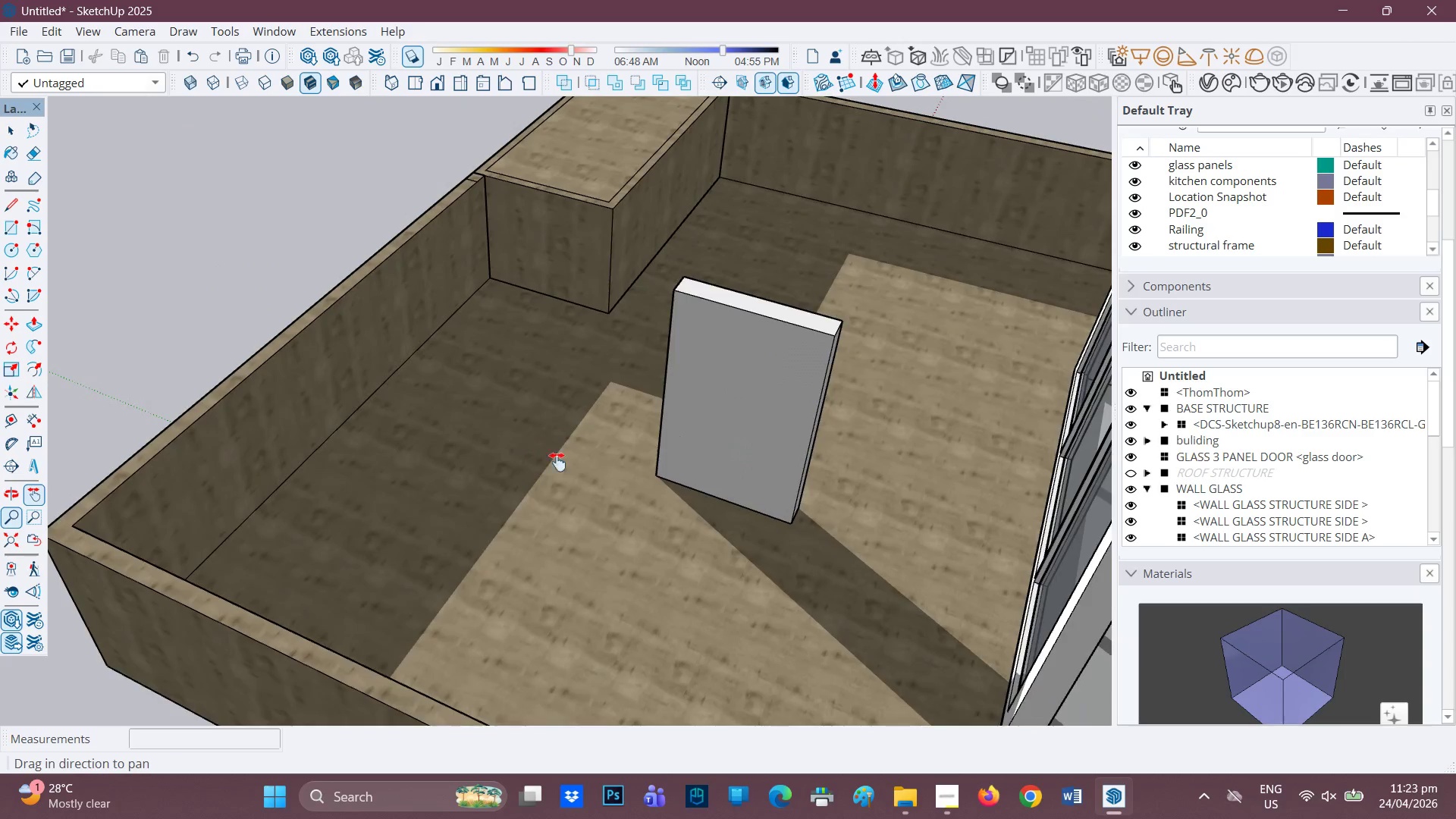 
left_click_drag(start_coordinate=[576, 447], to_coordinate=[466, 539])
 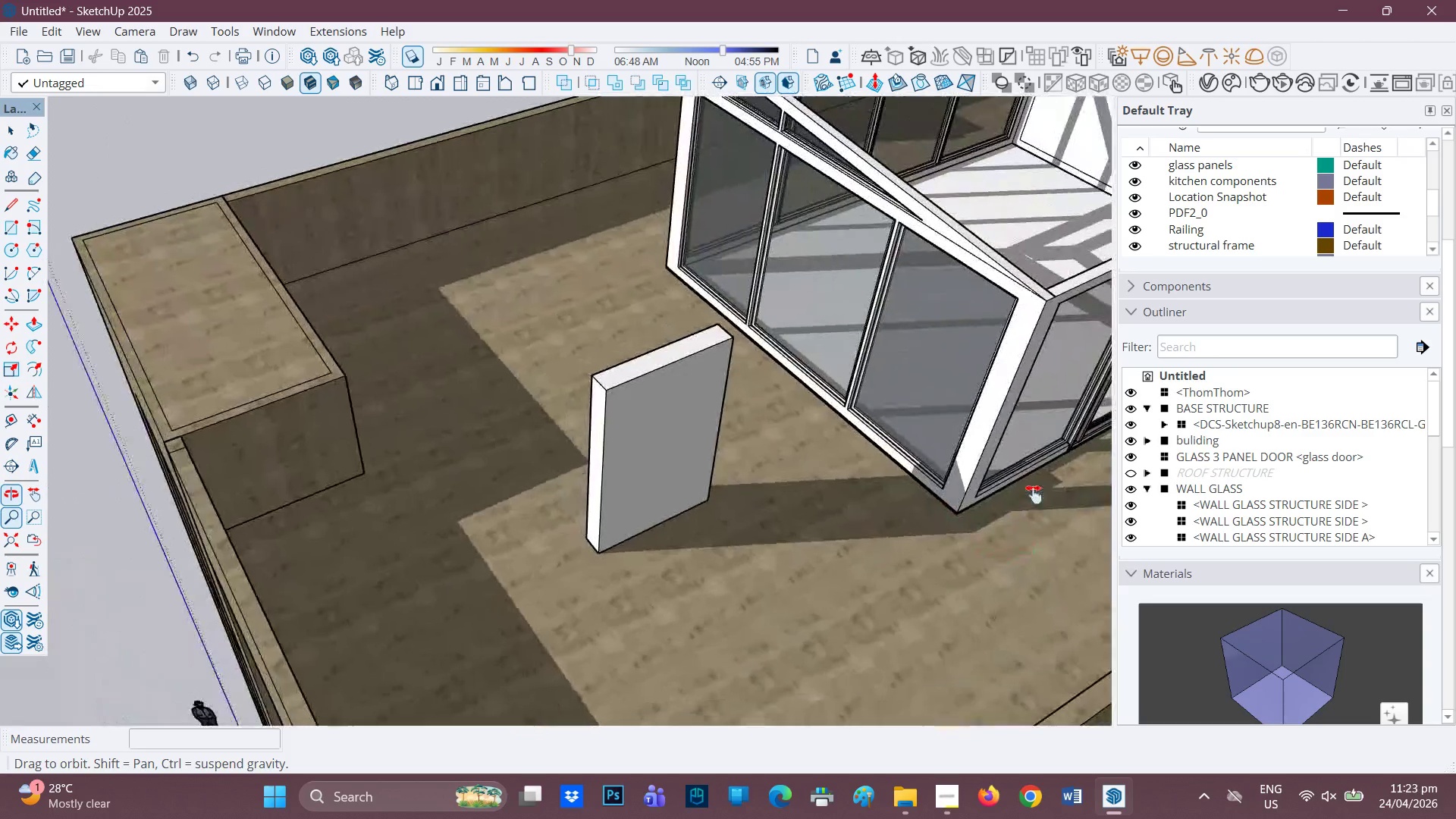 
key(Space)
 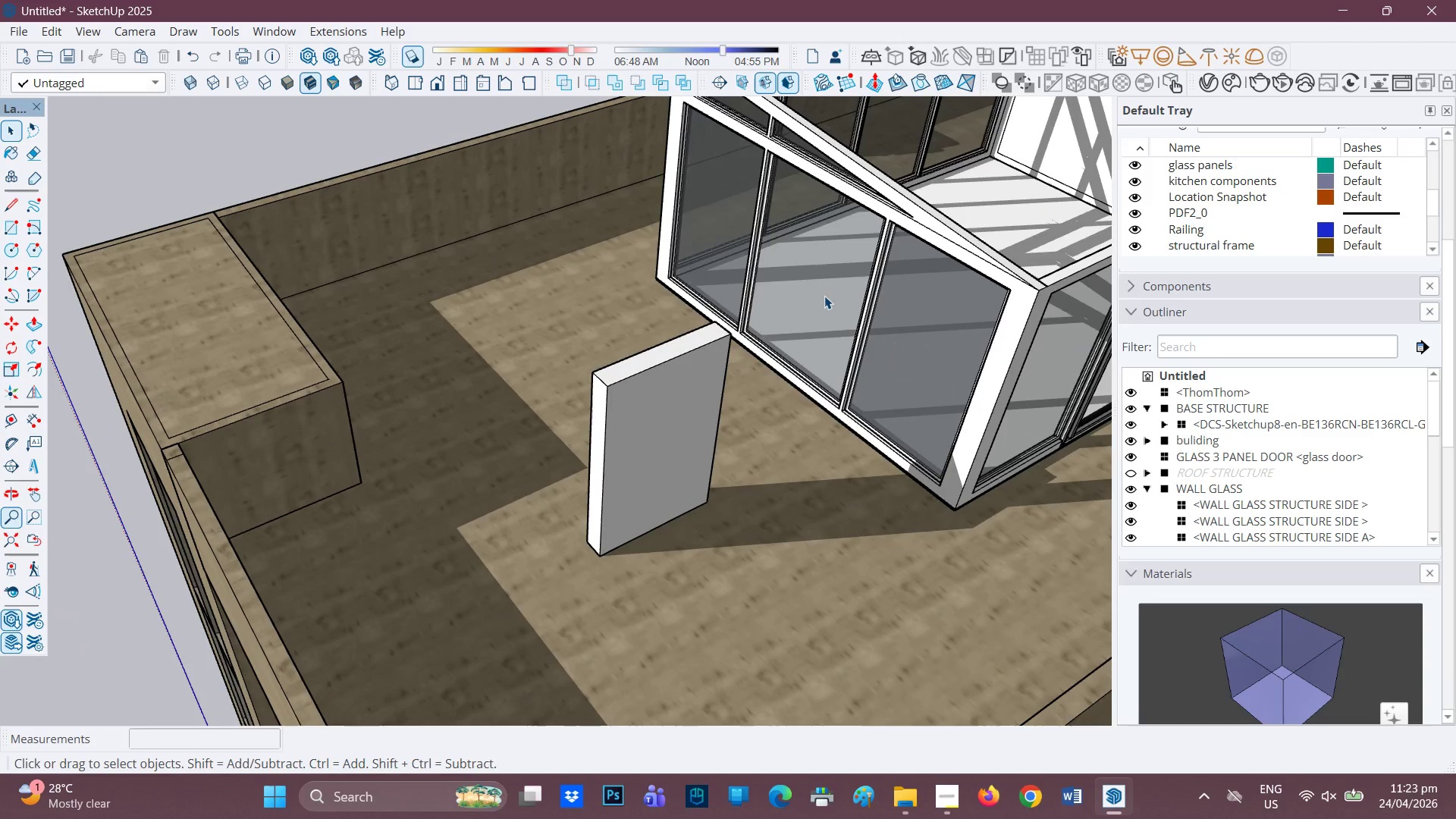 
left_click([824, 296])
 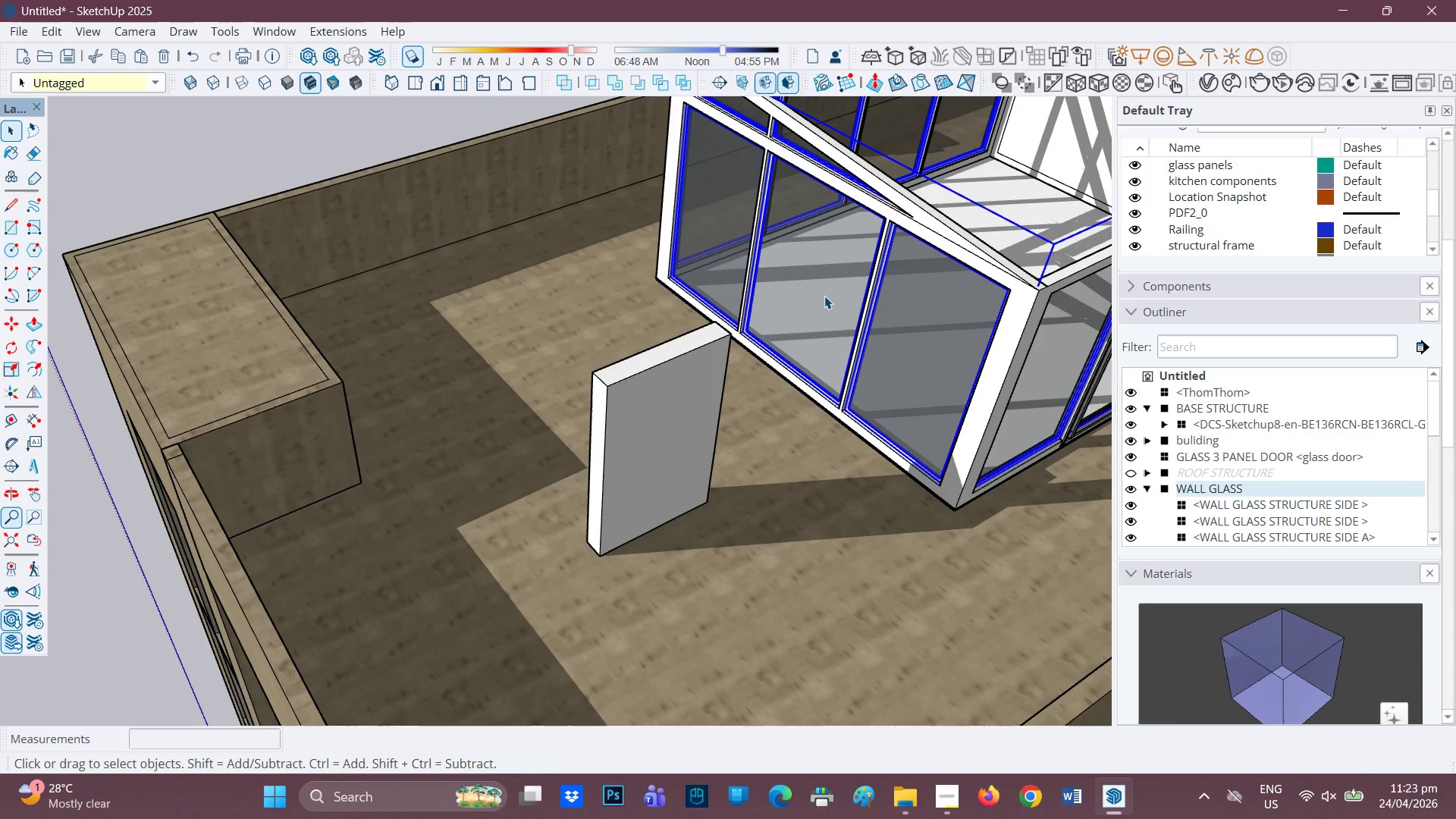 
scroll: coordinate [811, 307], scroll_direction: down, amount: 2.0
 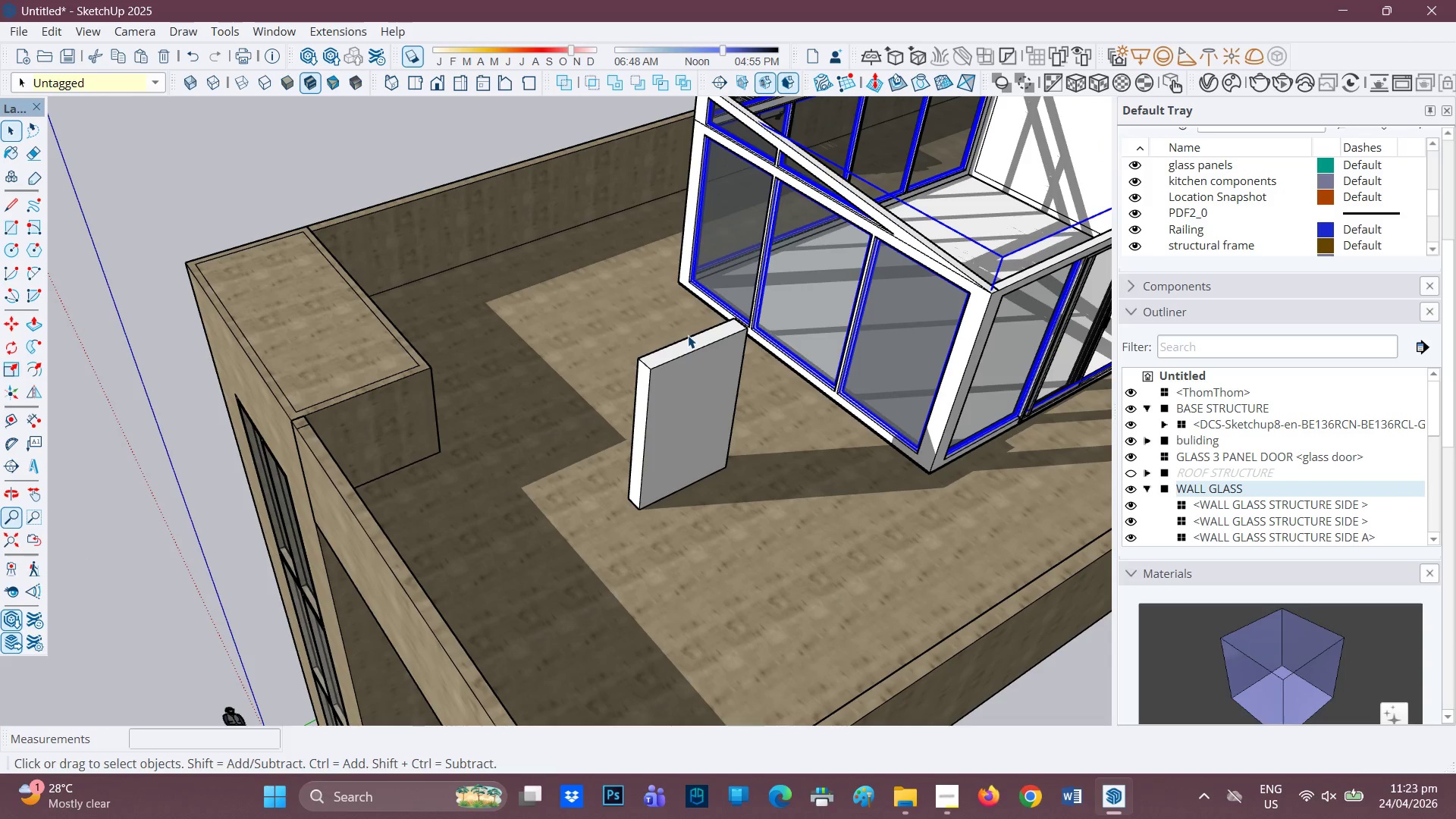 
key(H)
 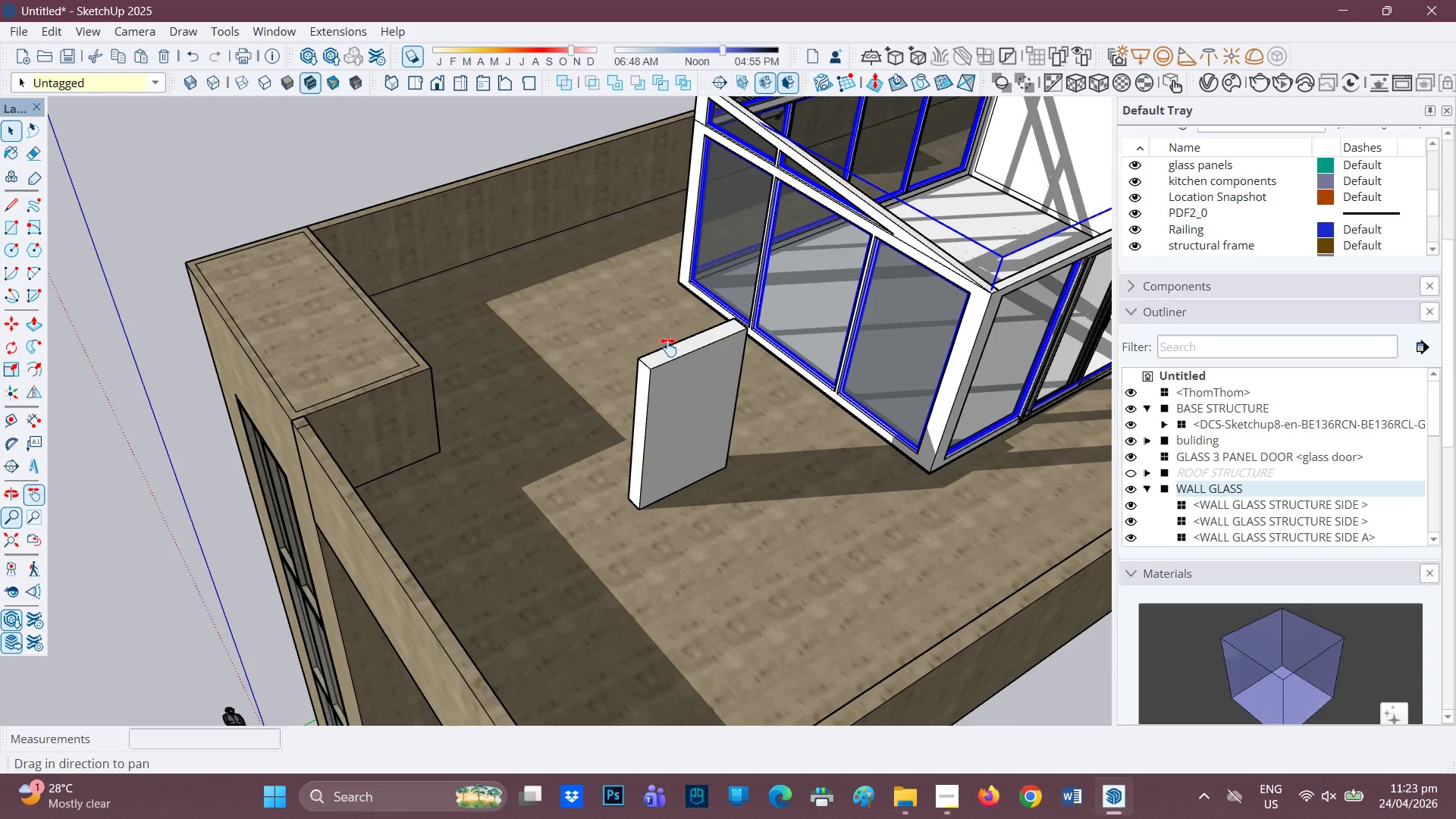 
left_click_drag(start_coordinate=[668, 347], to_coordinate=[526, 535])
 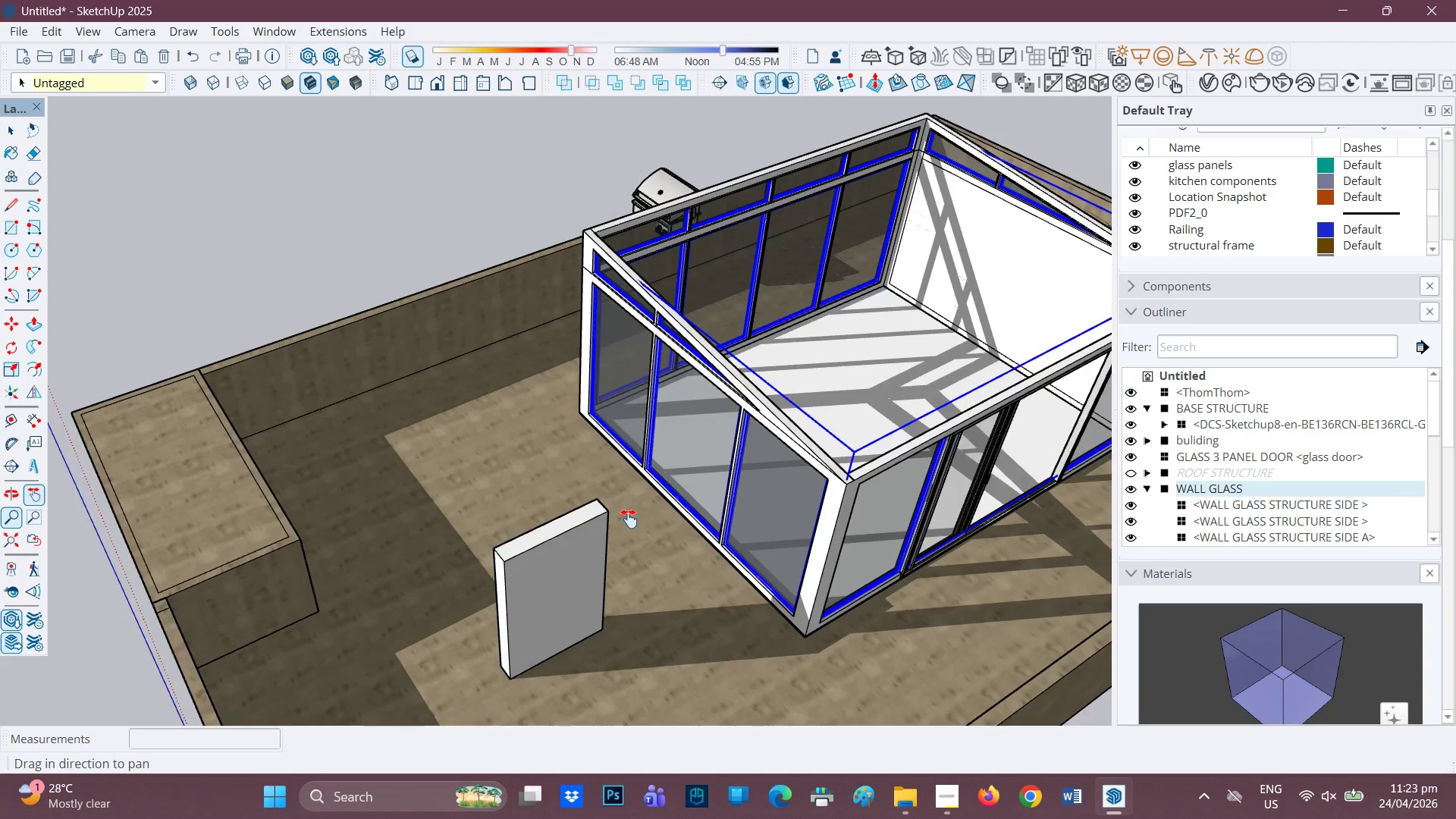 
scroll: coordinate [629, 519], scroll_direction: up, amount: 1.0
 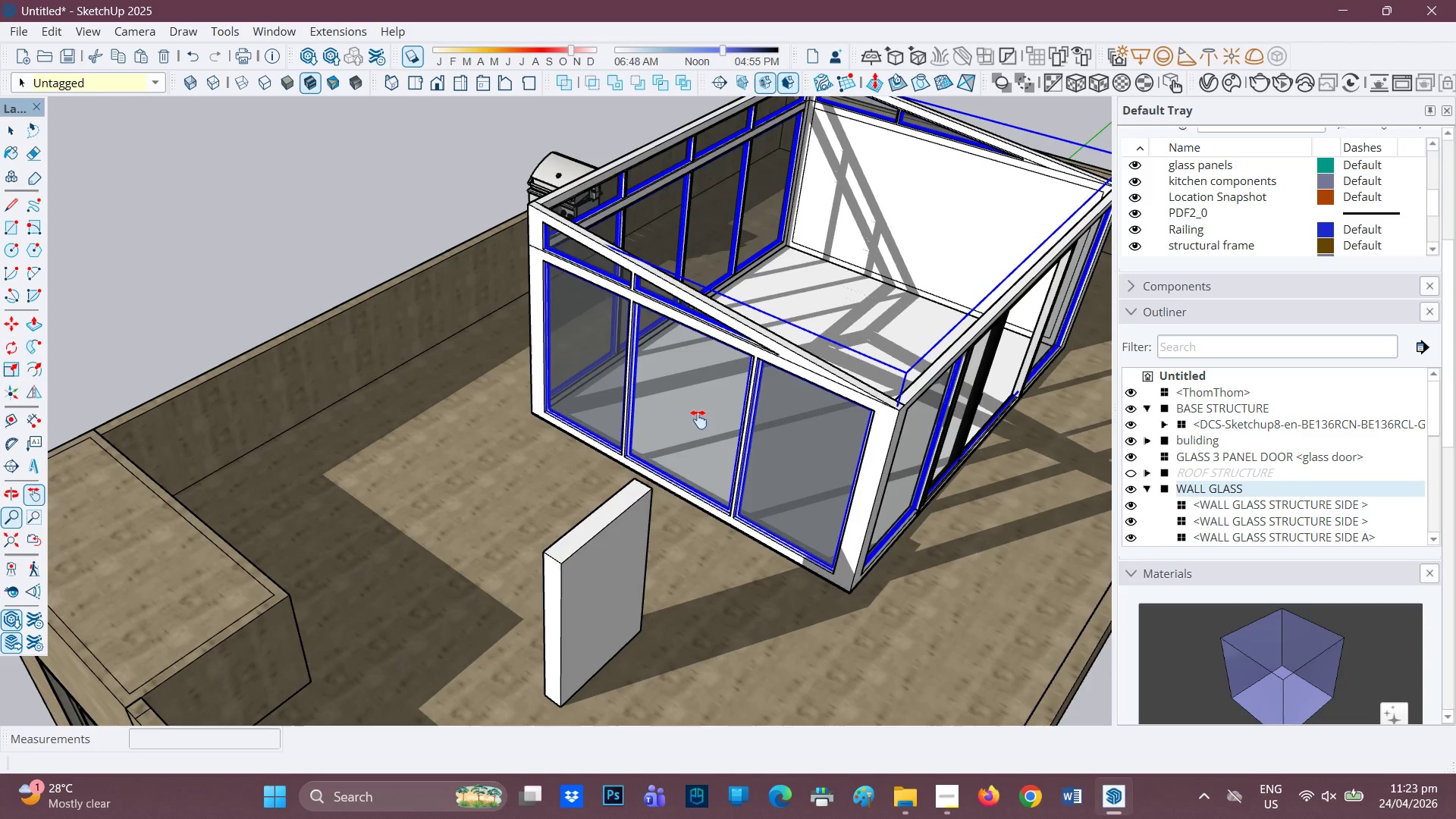 
key(Space)
 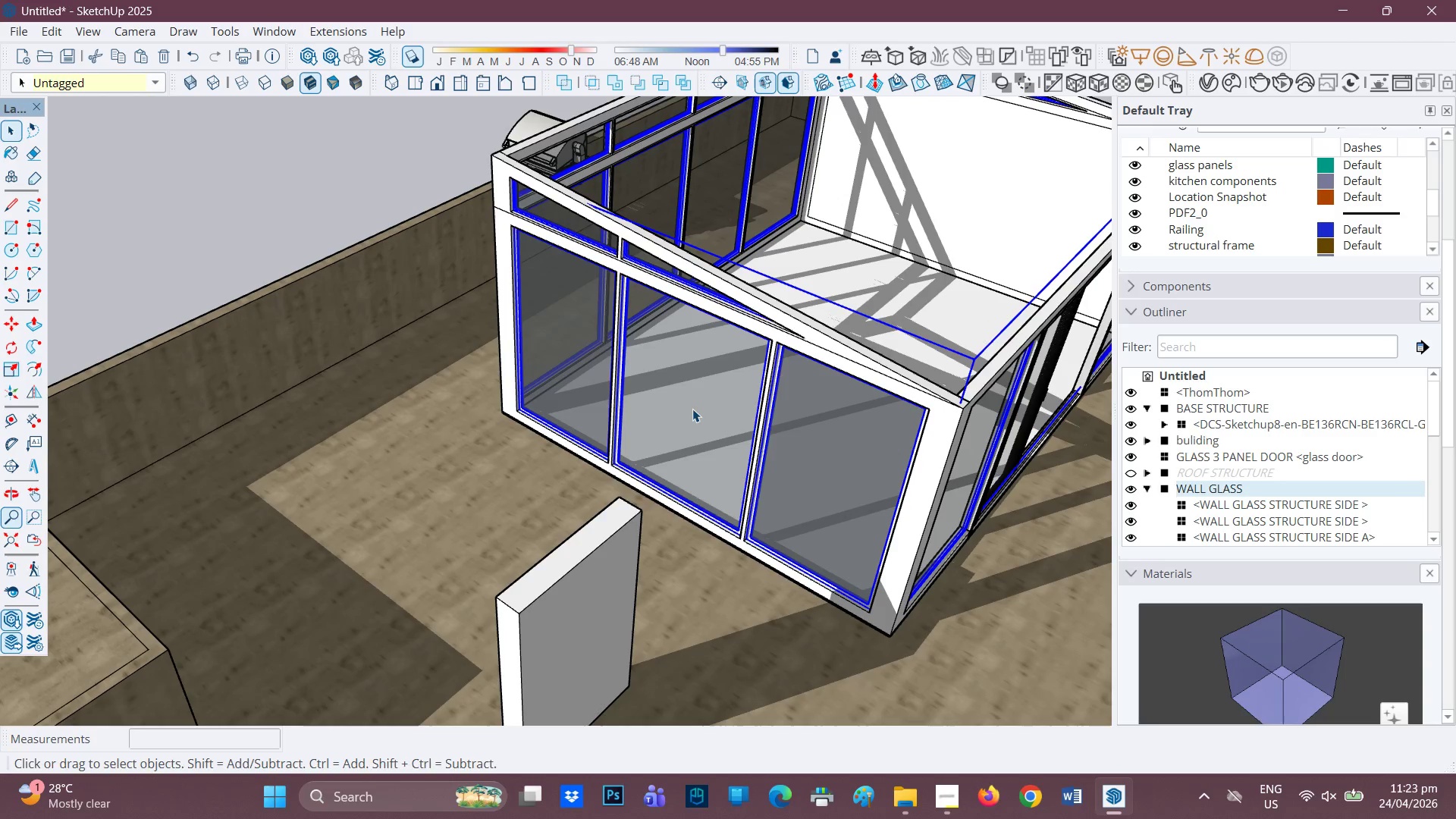 
scroll: coordinate [686, 416], scroll_direction: up, amount: 2.0
 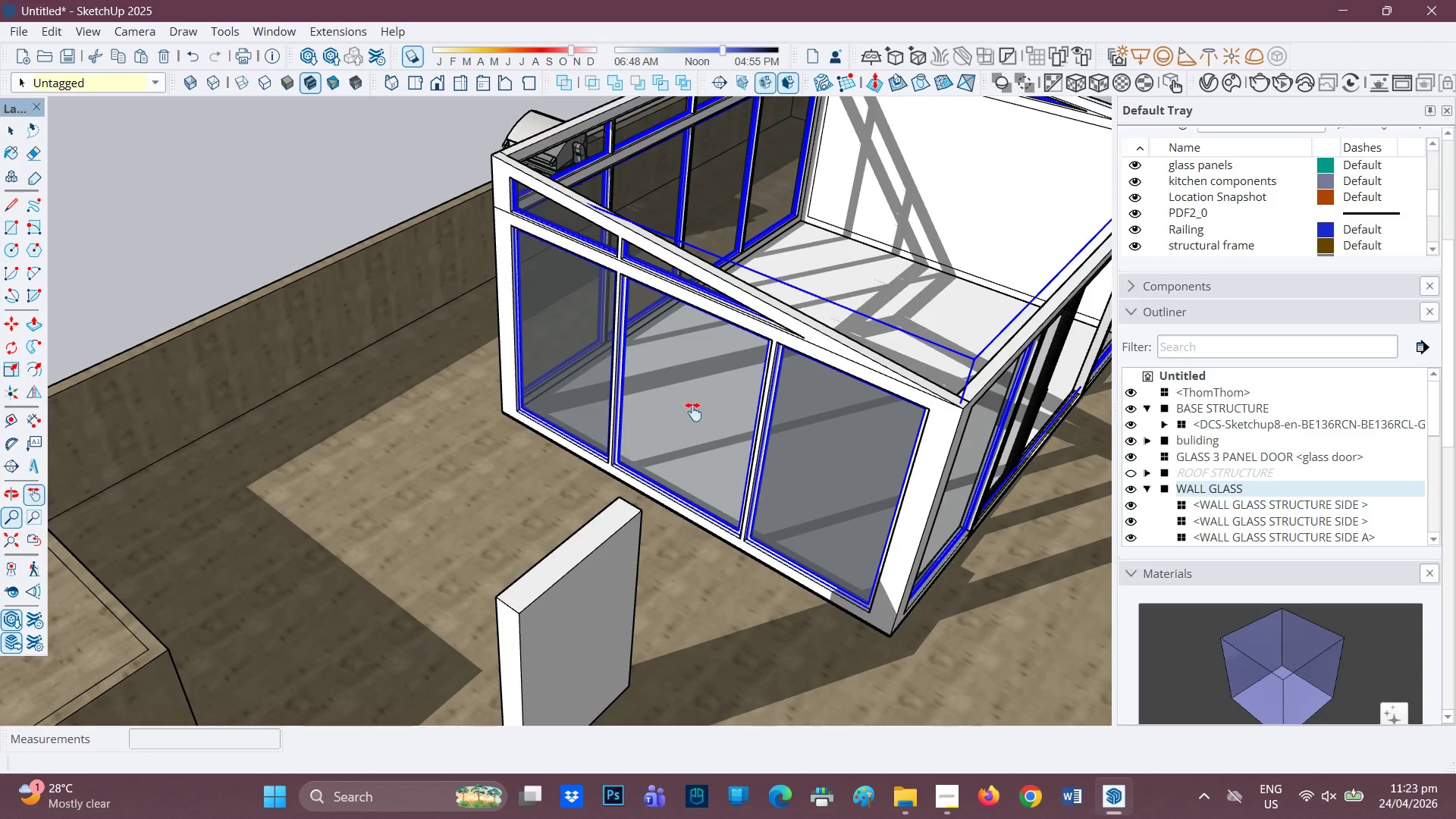 
double_click([692, 409])
 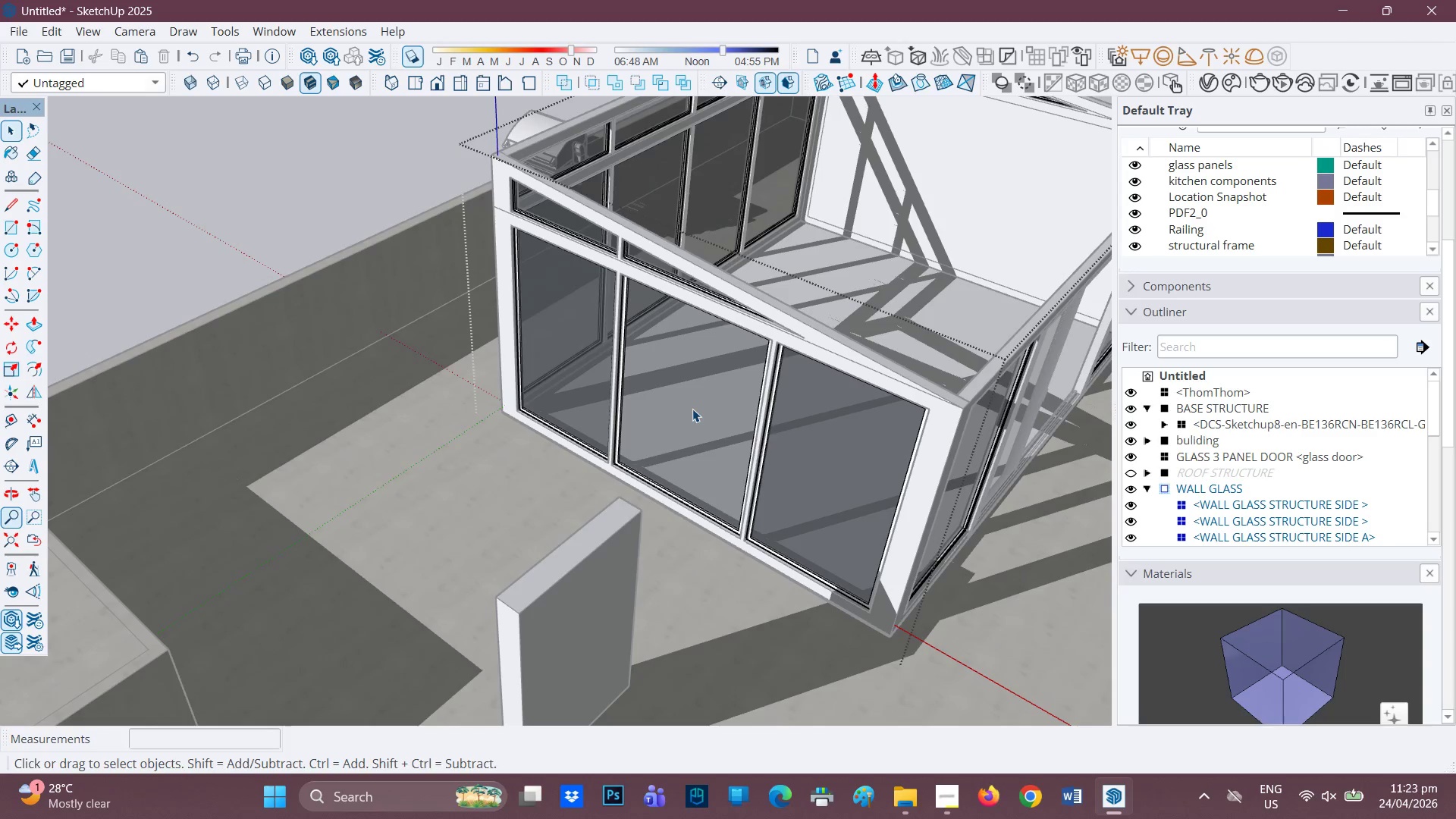 
left_click([692, 409])
 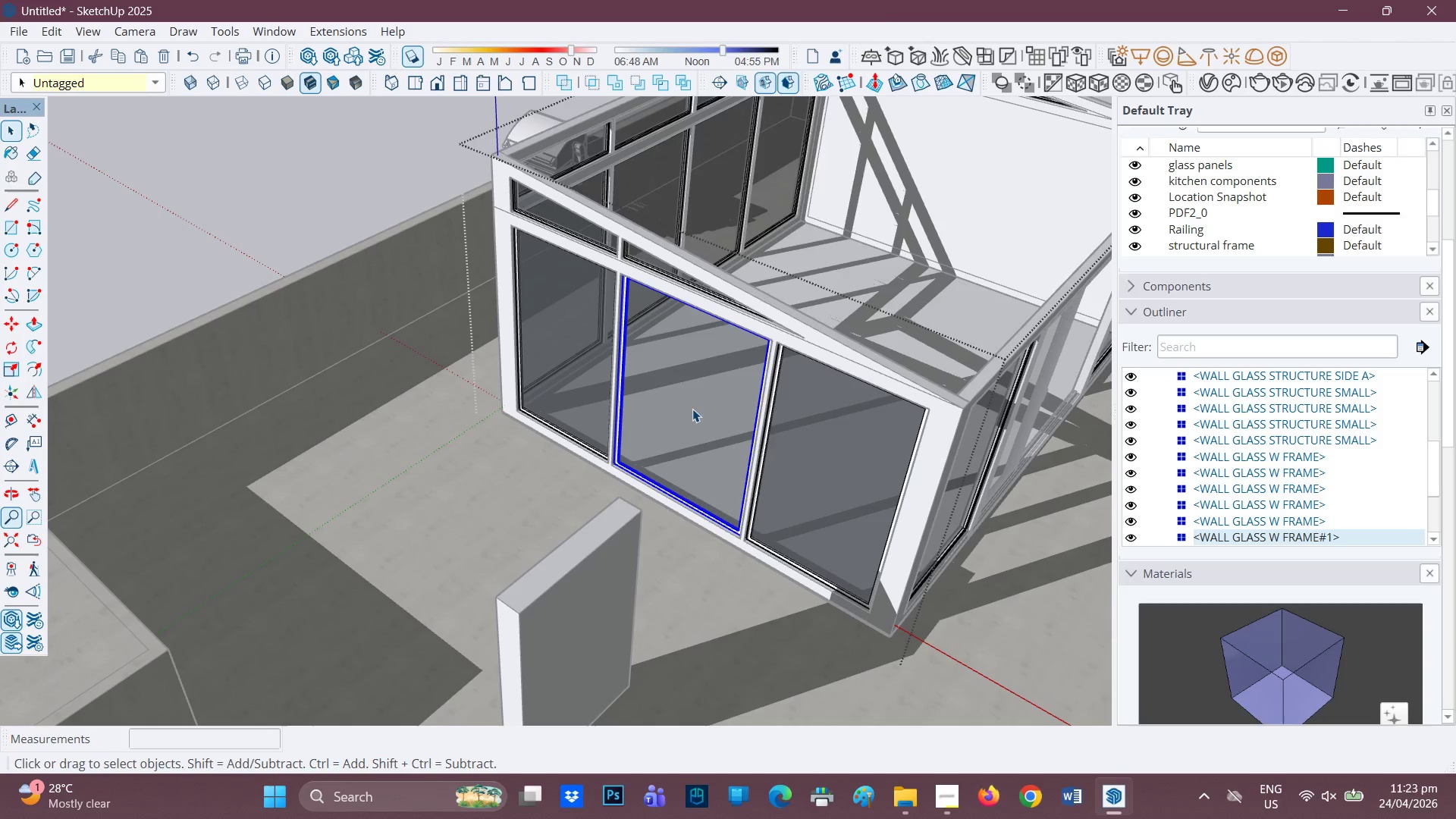 
right_click([692, 409])
 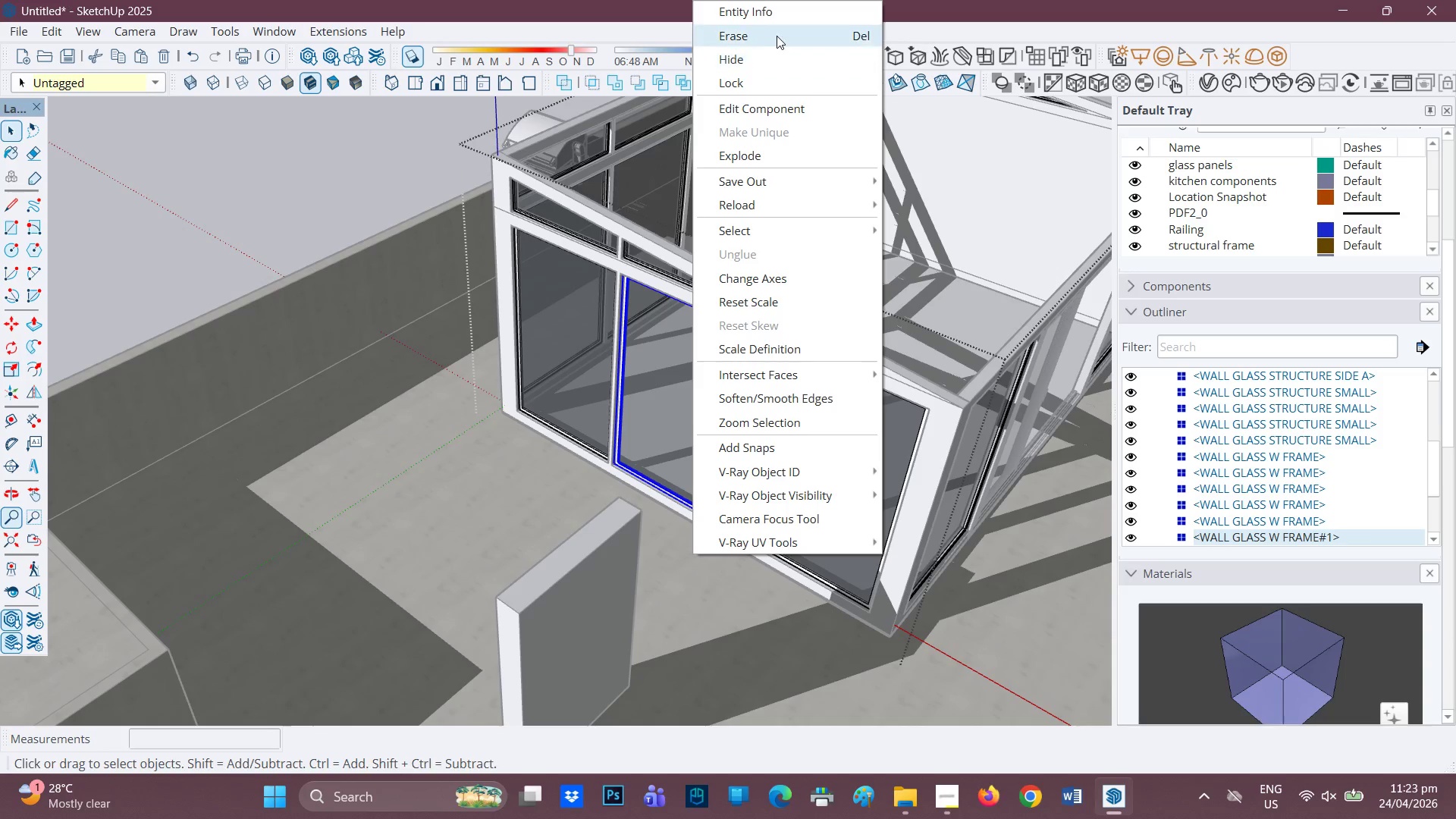 
left_click([775, 33])
 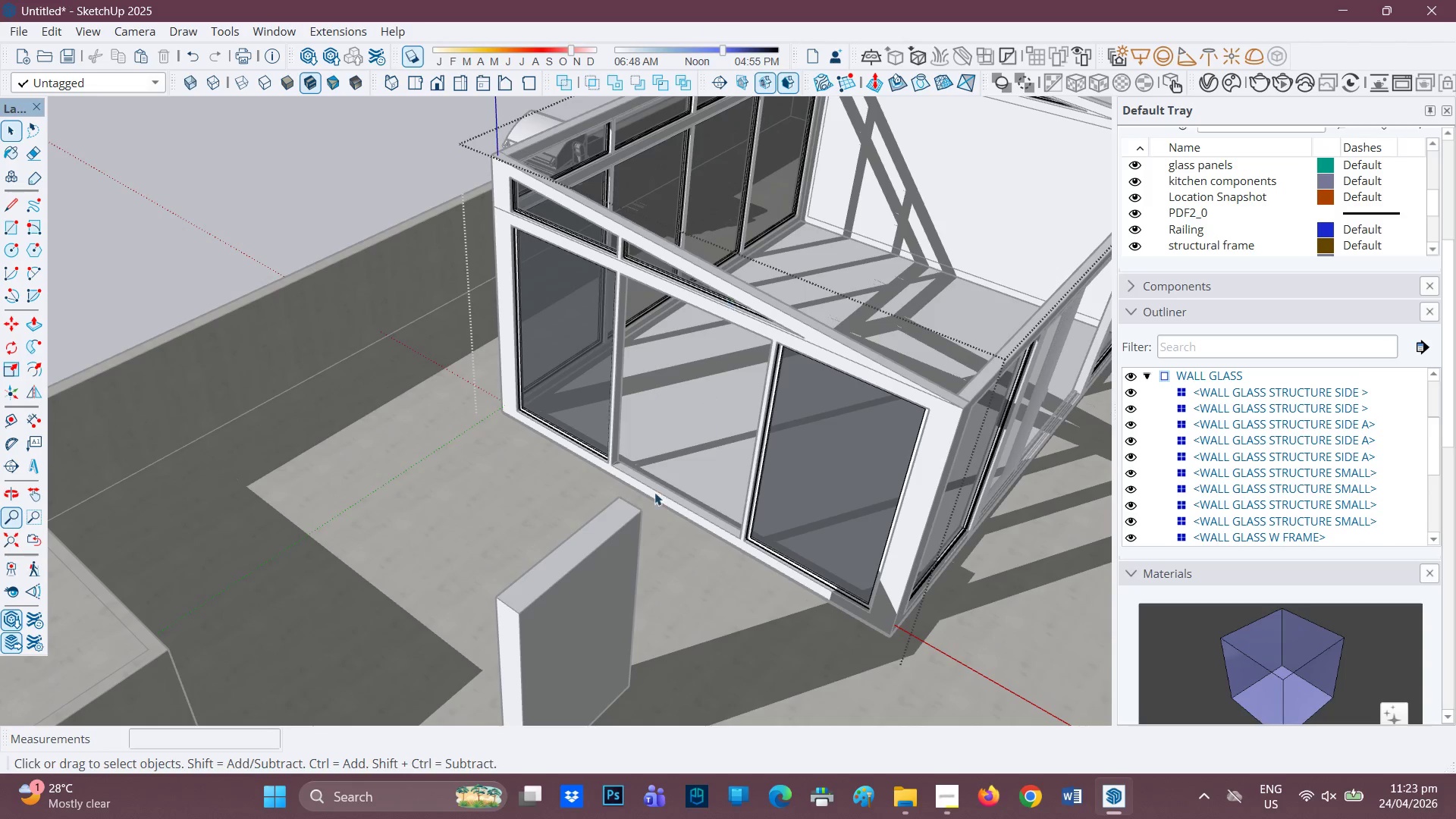 
scroll: coordinate [560, 592], scroll_direction: down, amount: 2.0
 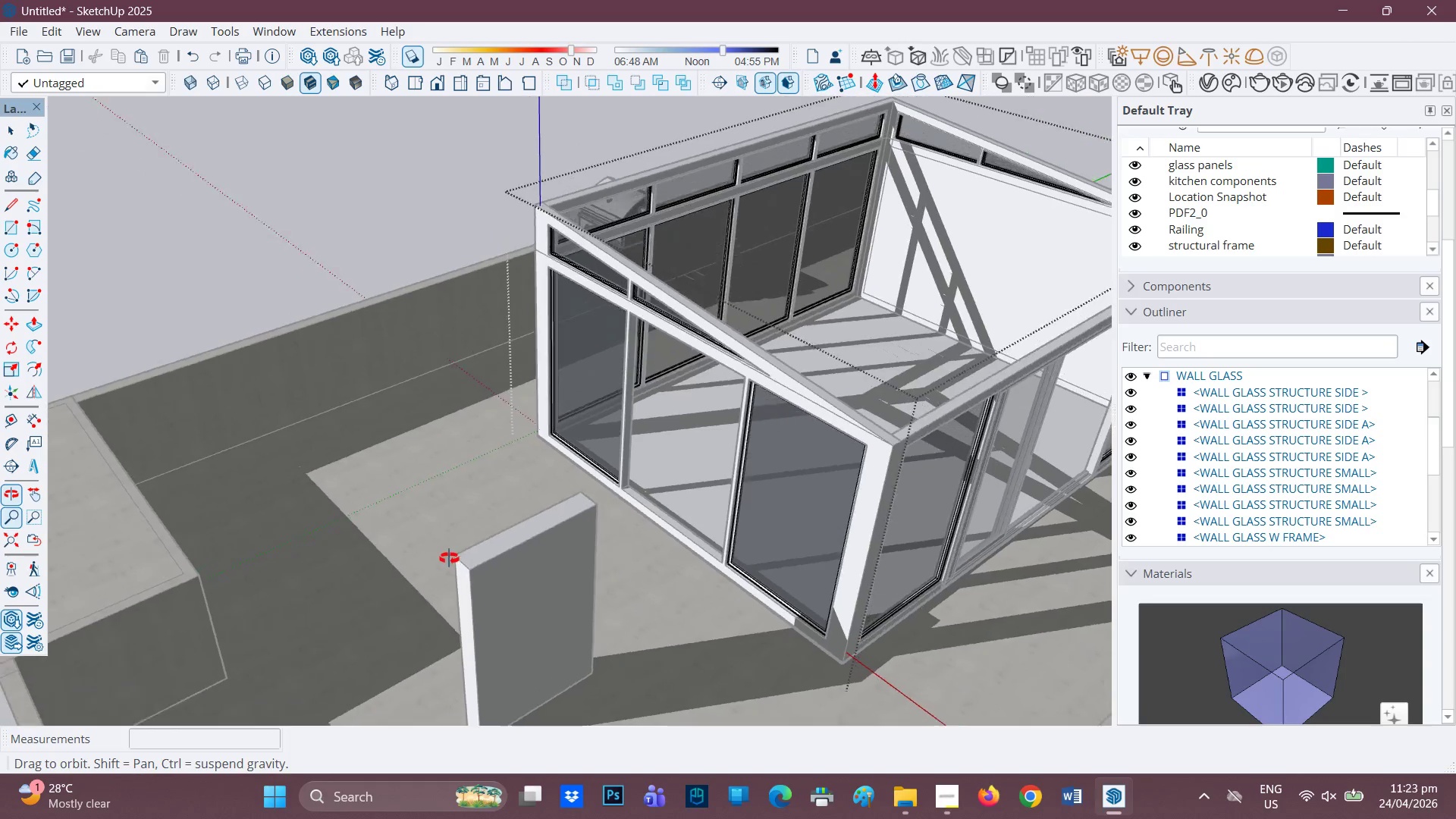 
key(Space)
 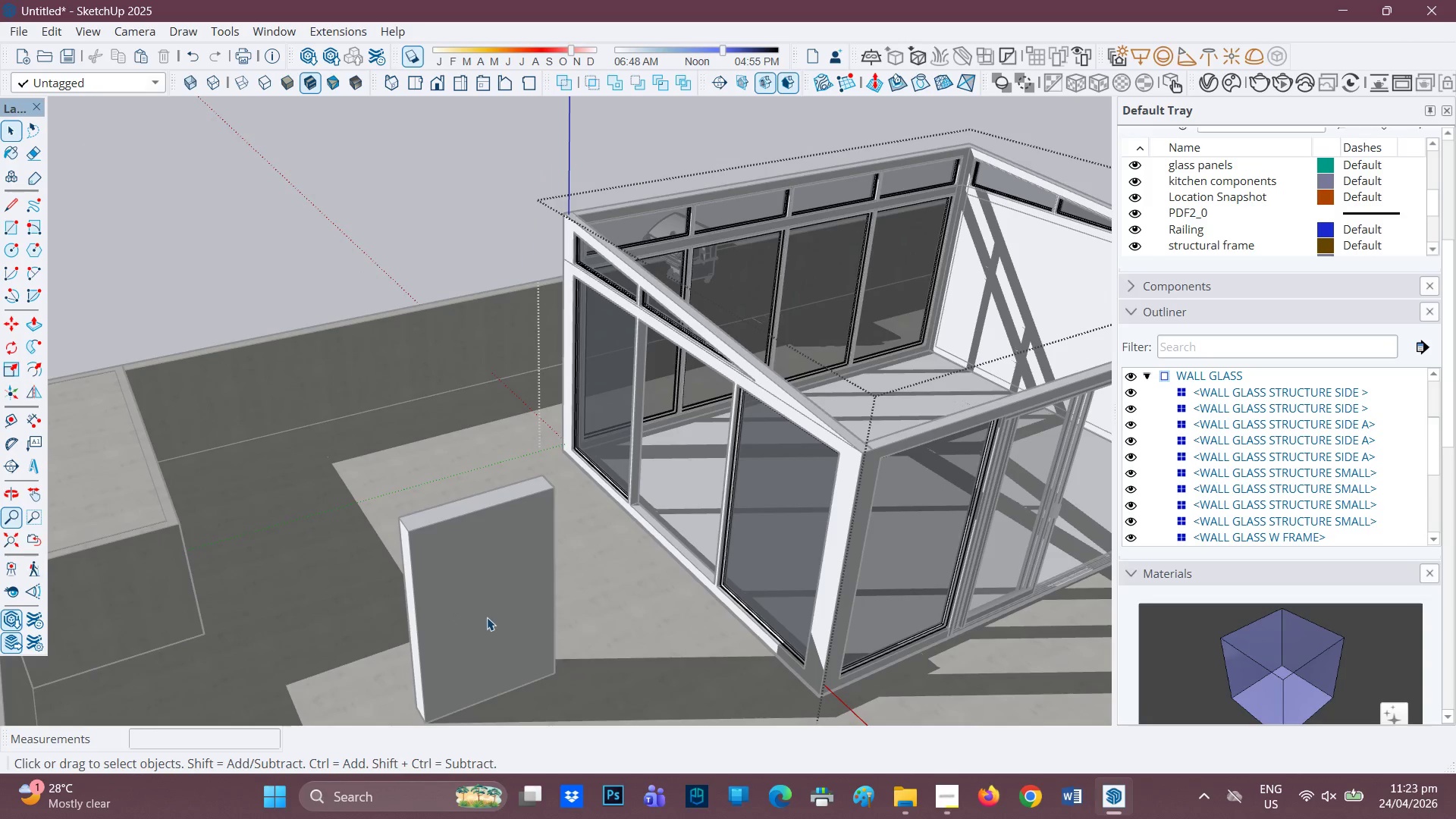 
left_click([487, 617])
 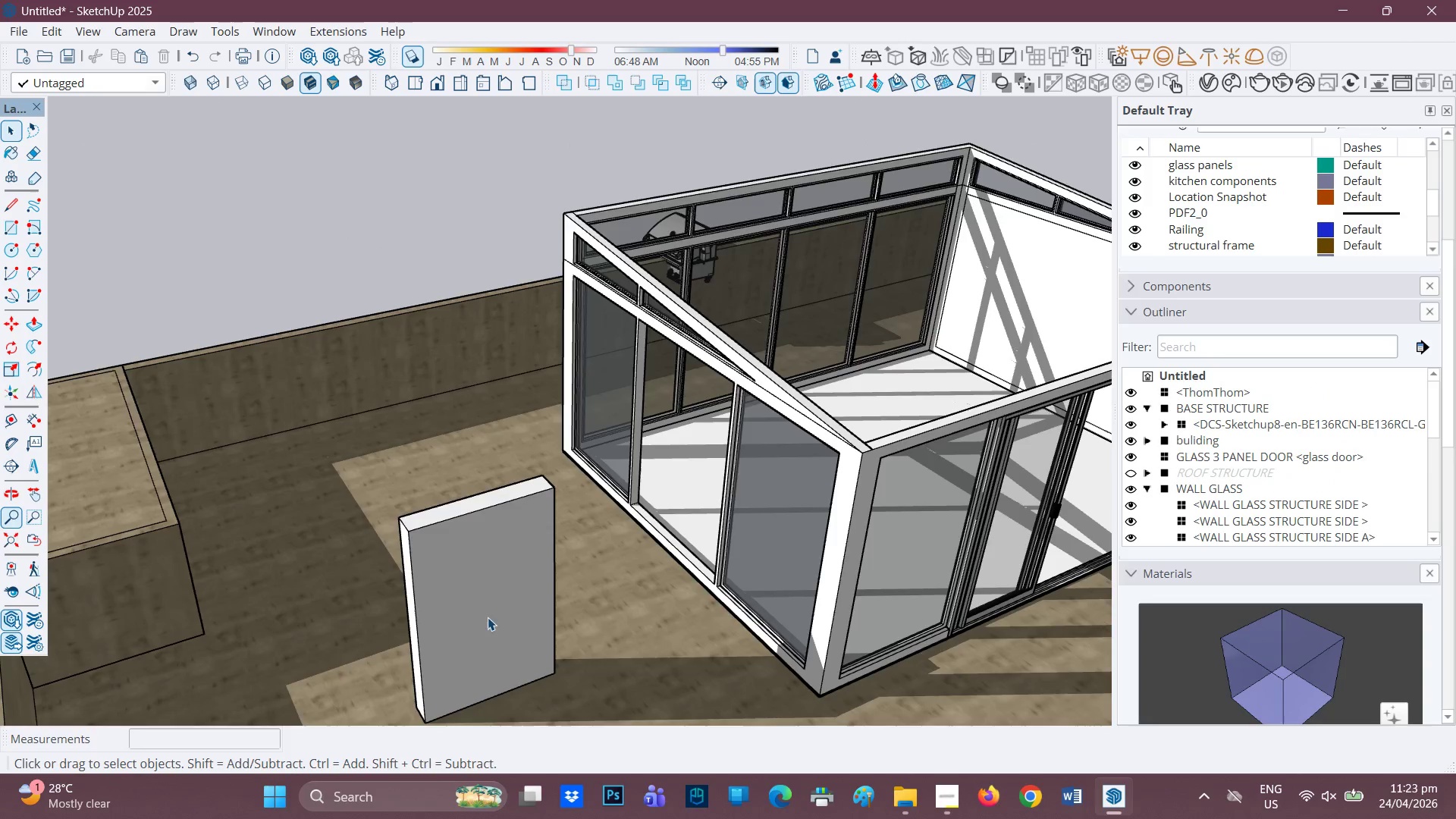 
key(H)
 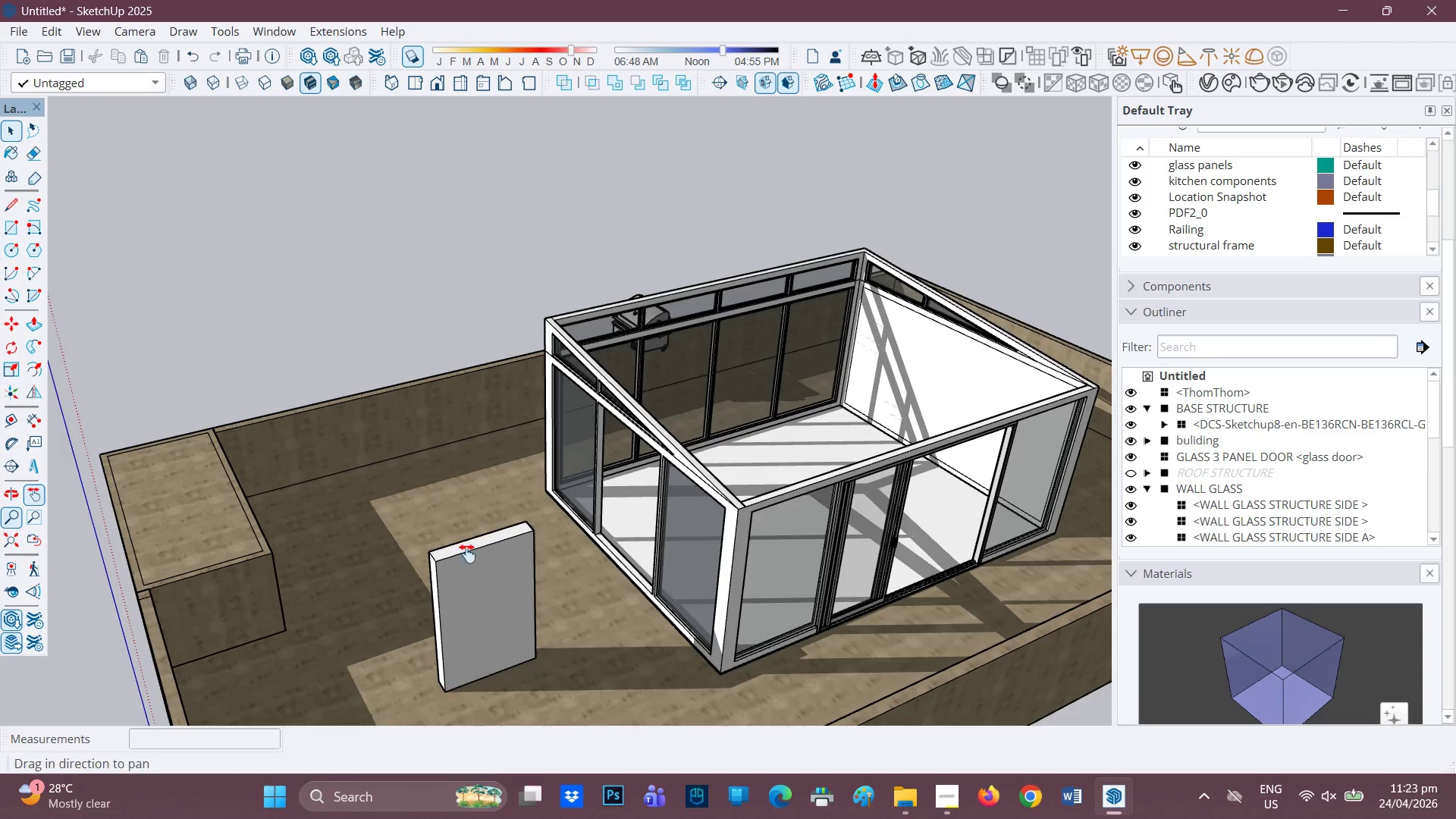 
left_click_drag(start_coordinate=[468, 593], to_coordinate=[472, 456])
 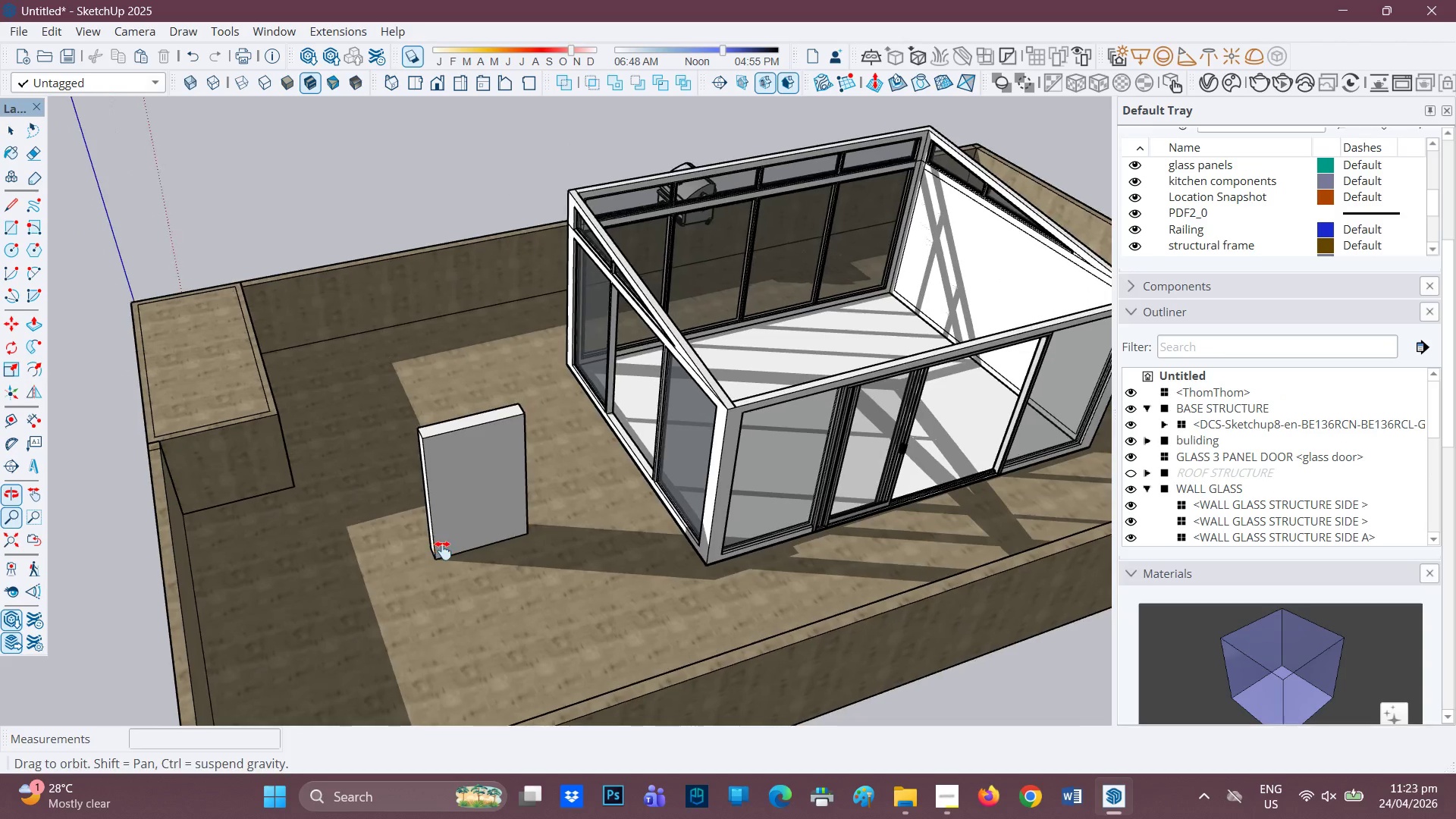 
scroll: coordinate [497, 631], scroll_direction: down, amount: 4.0
 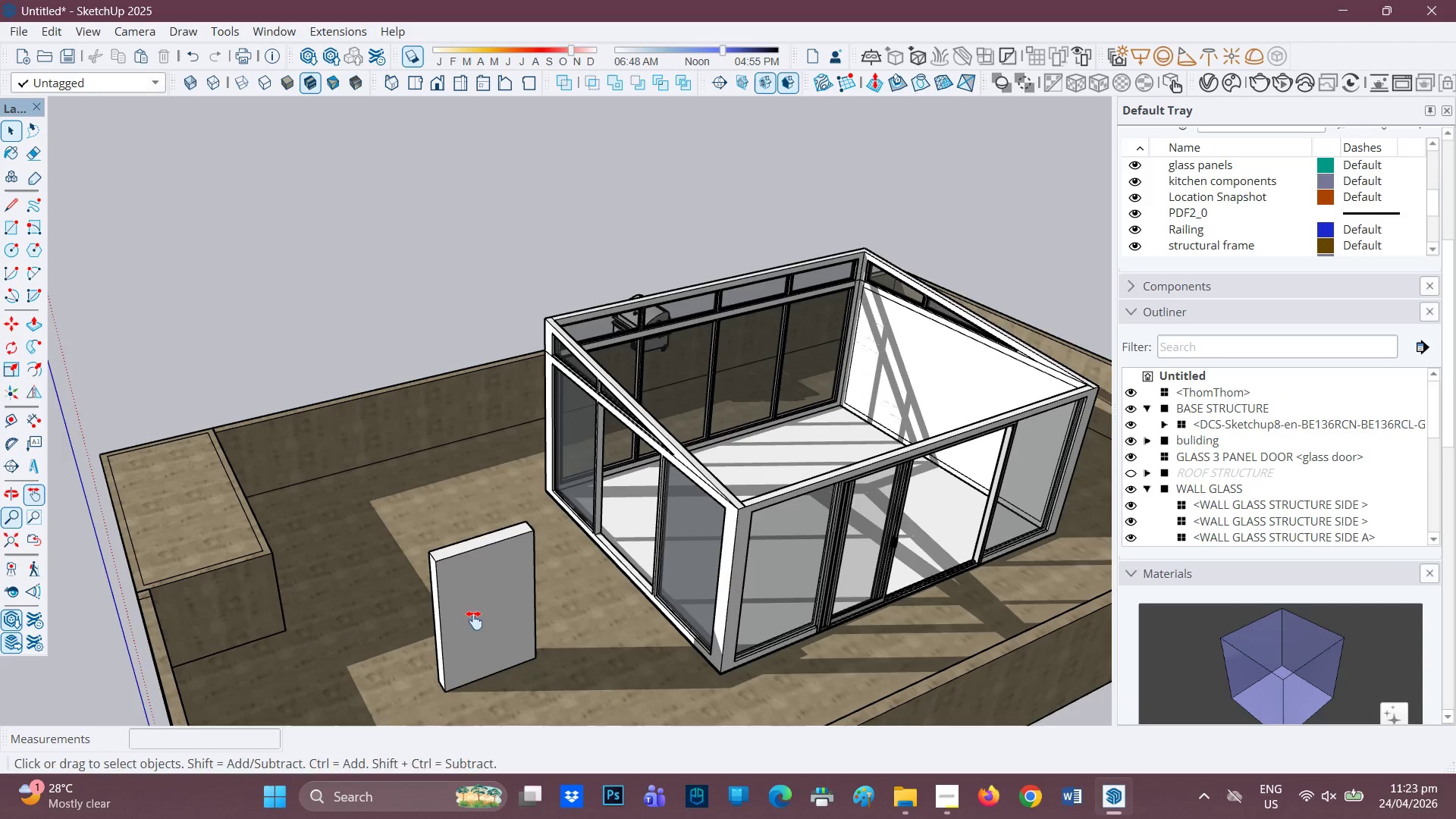 
key(Space)
 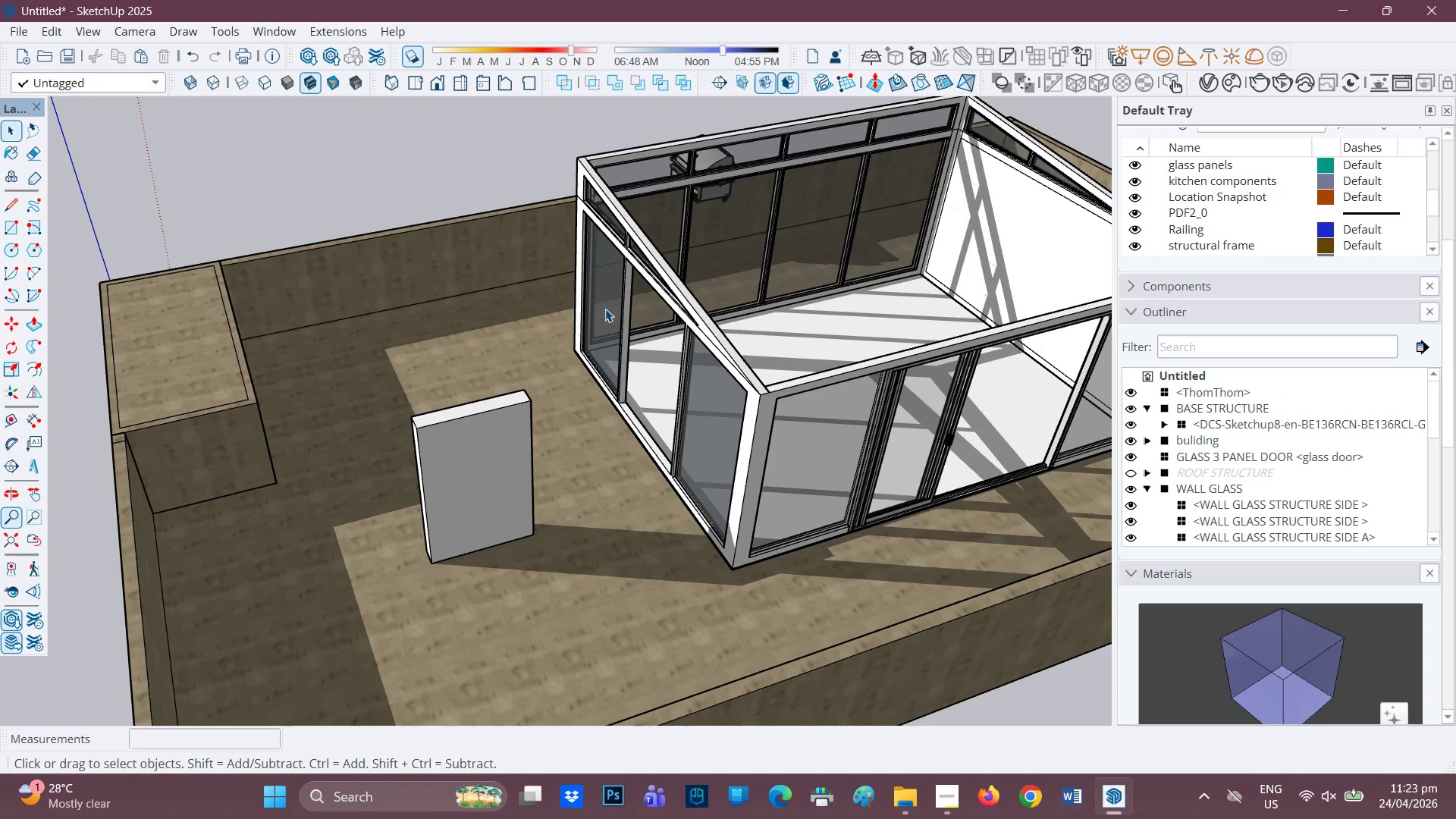 
scroll: coordinate [472, 526], scroll_direction: up, amount: 1.0
 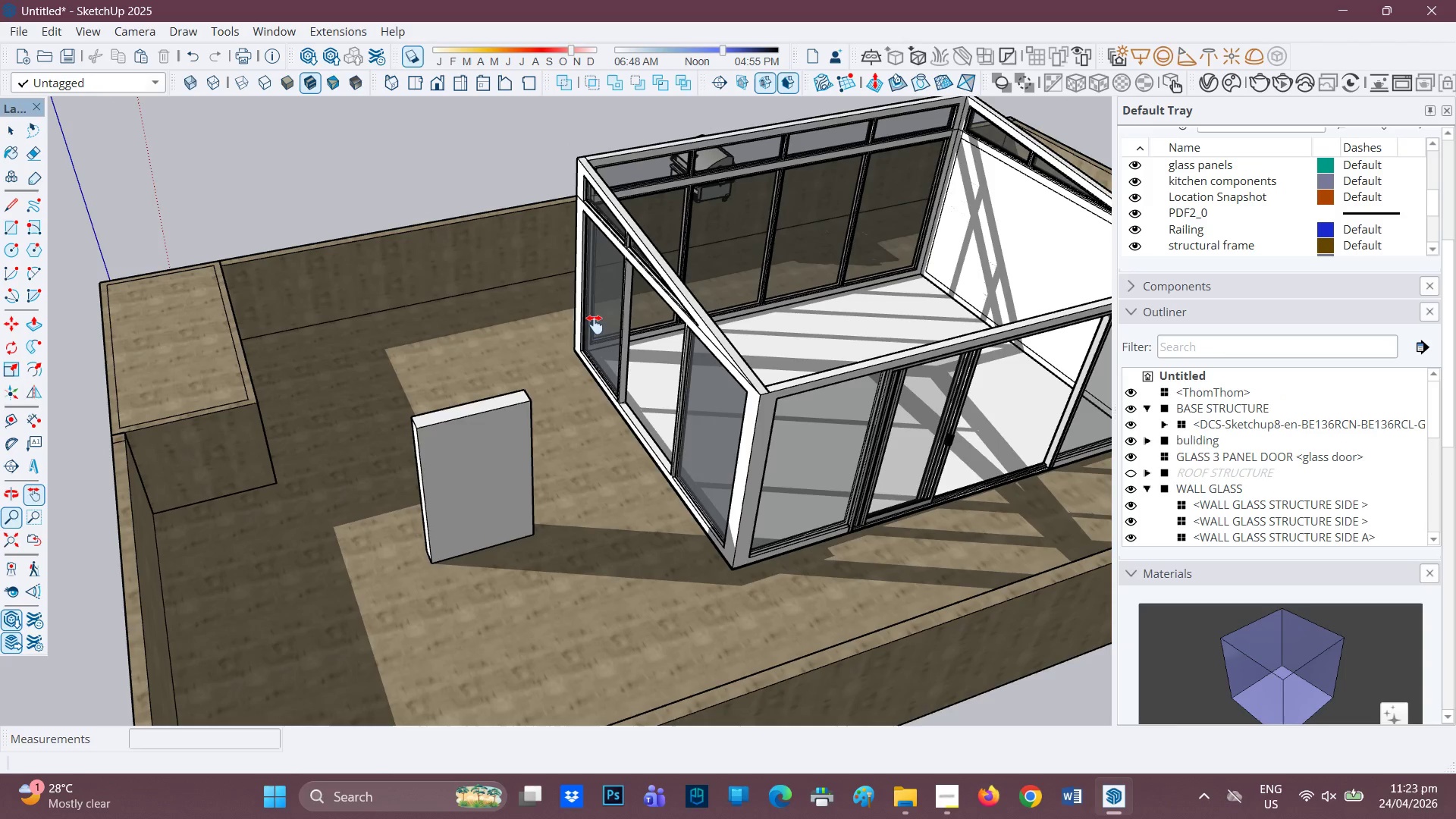 
left_click([607, 309])
 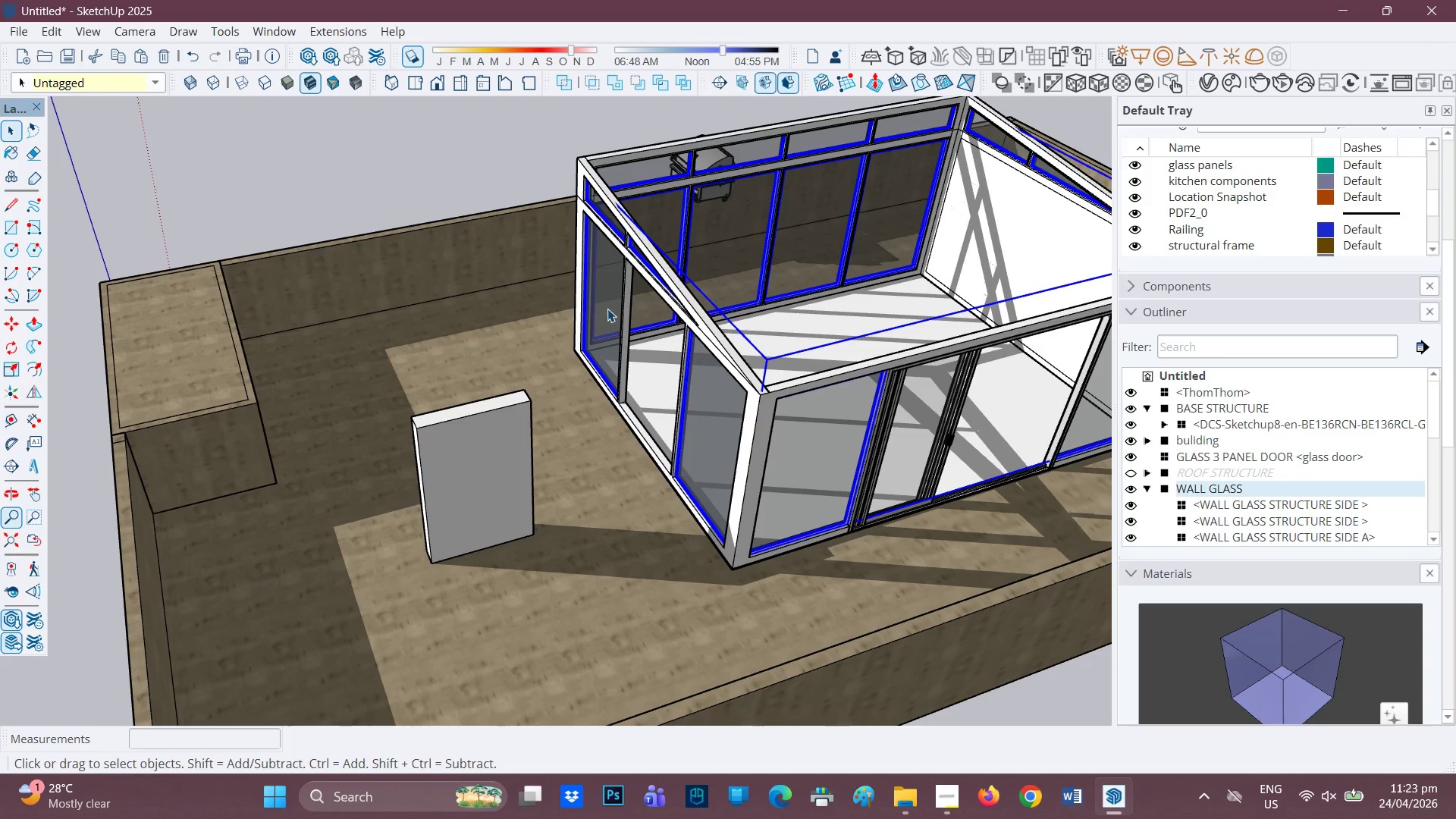 
double_click([607, 309])
 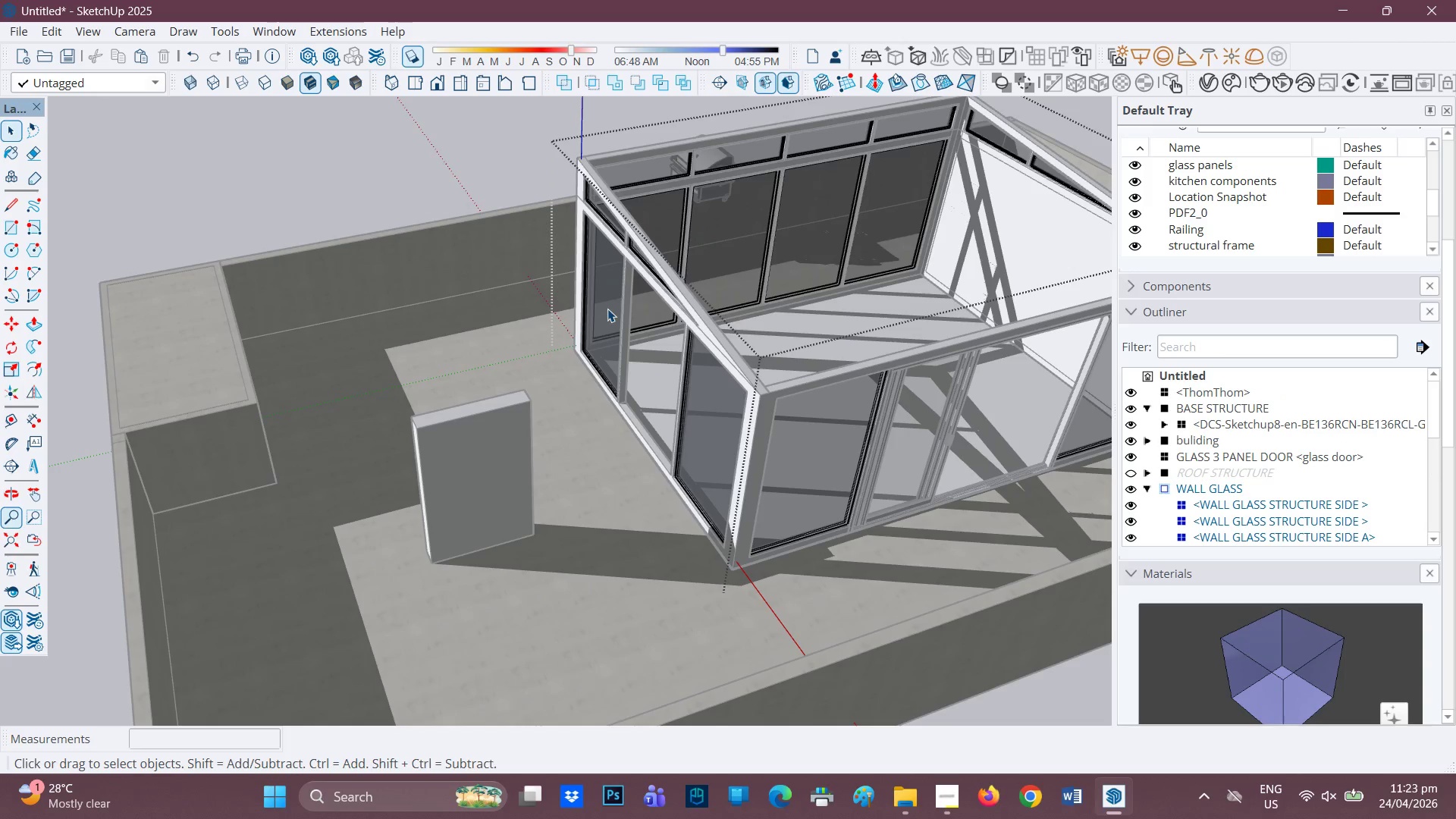 
triple_click([607, 309])
 